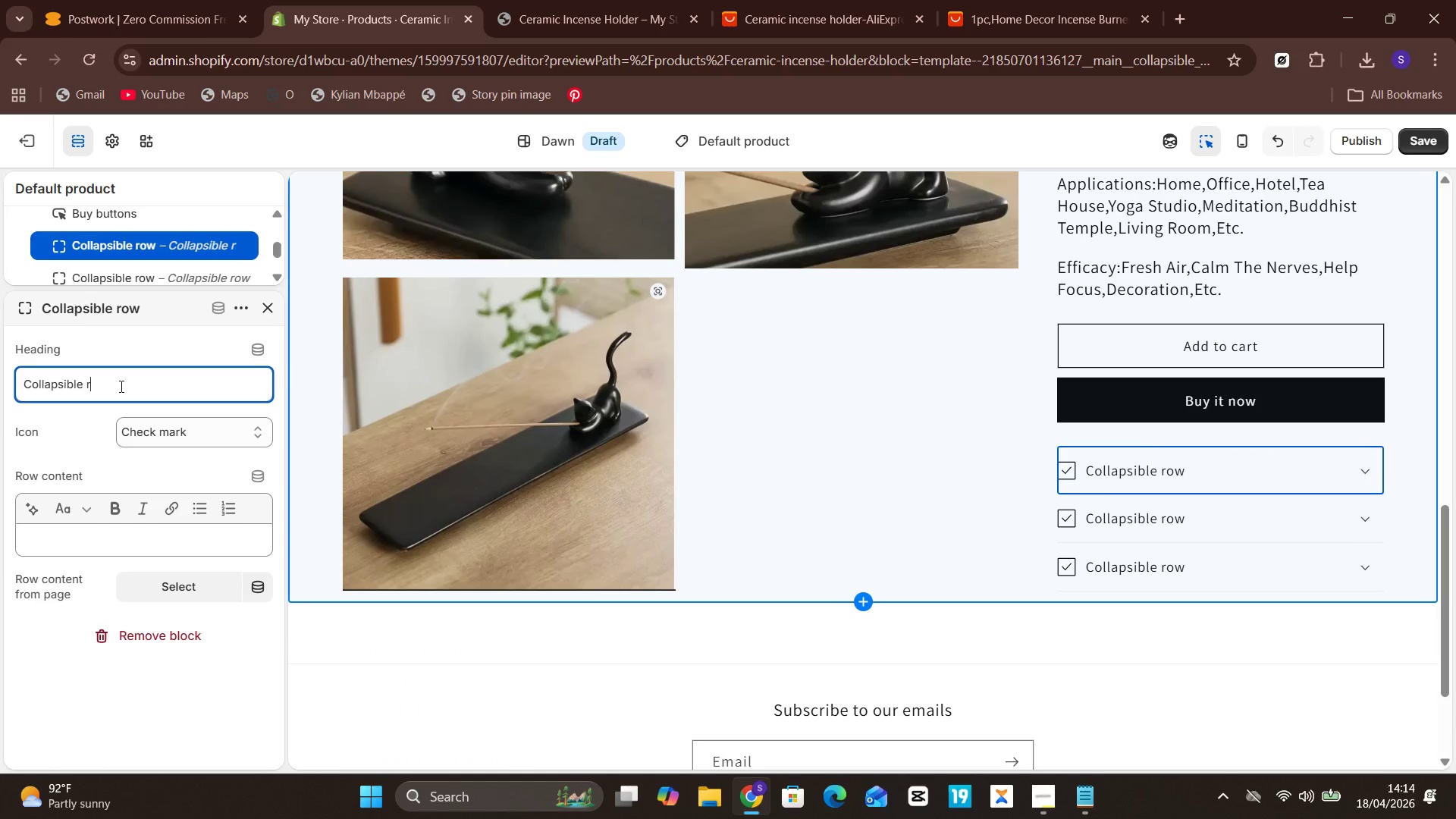 
key(Backspace)
 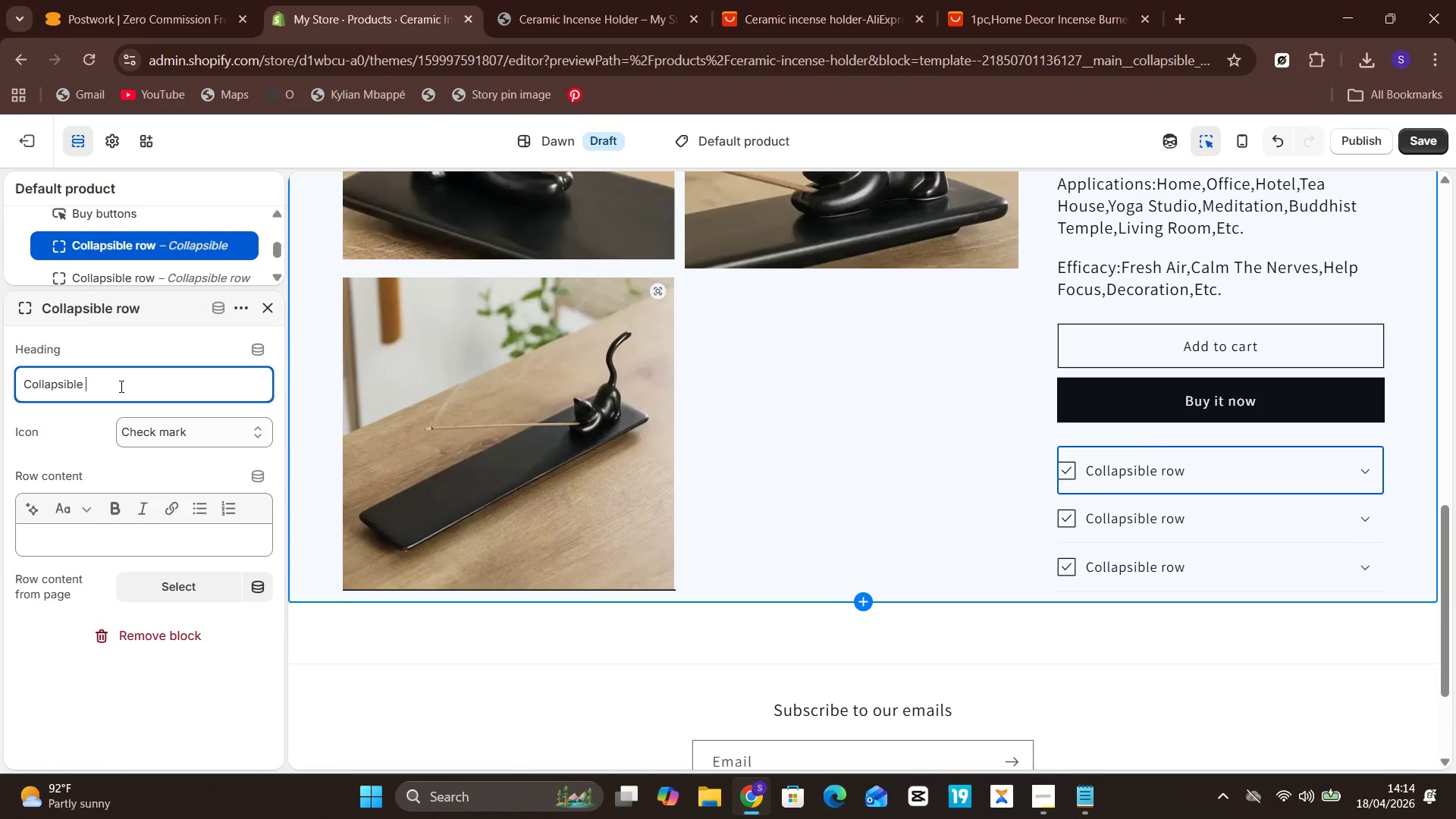 
key(Backspace)
 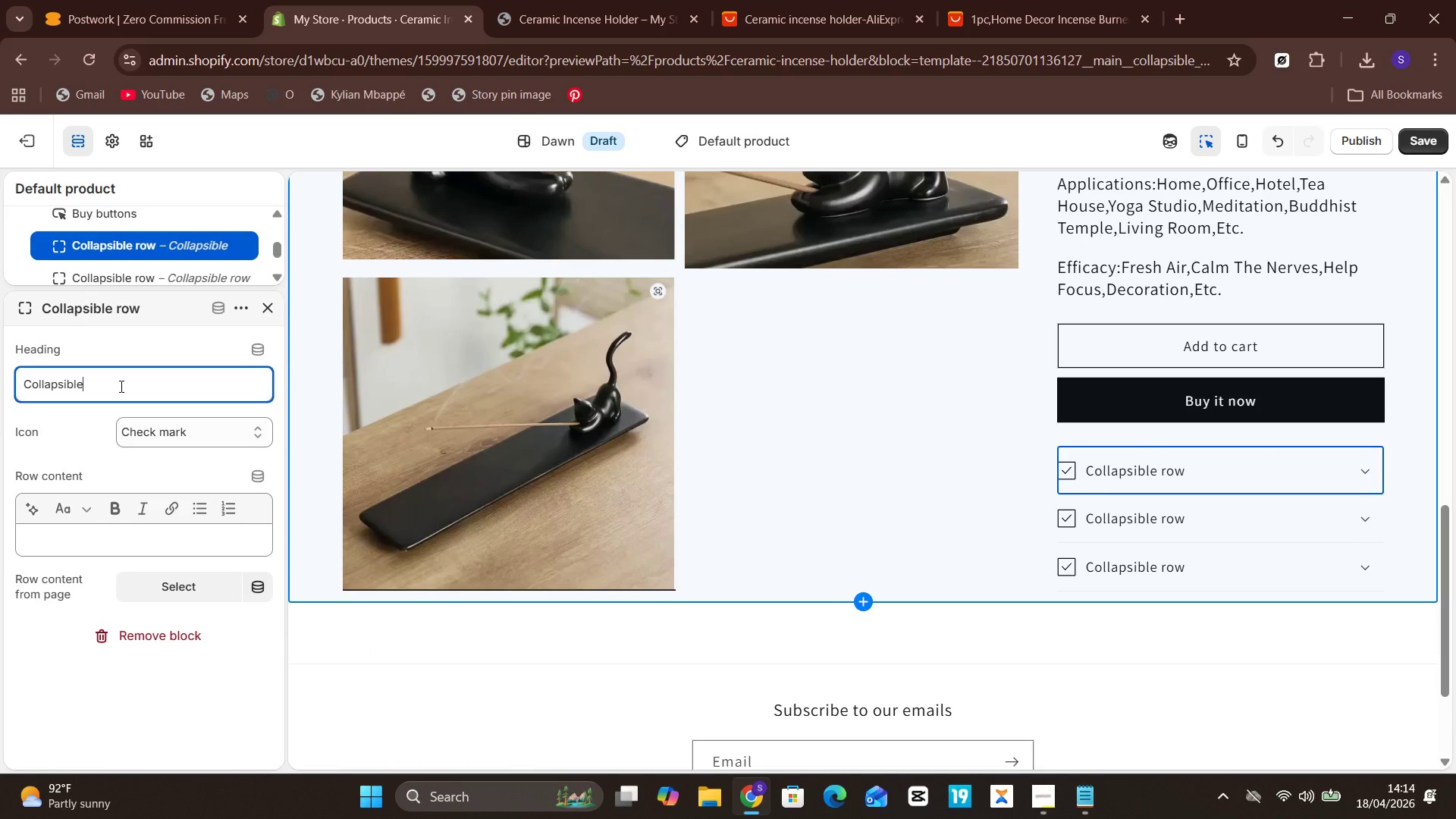 
key(Backspace)
 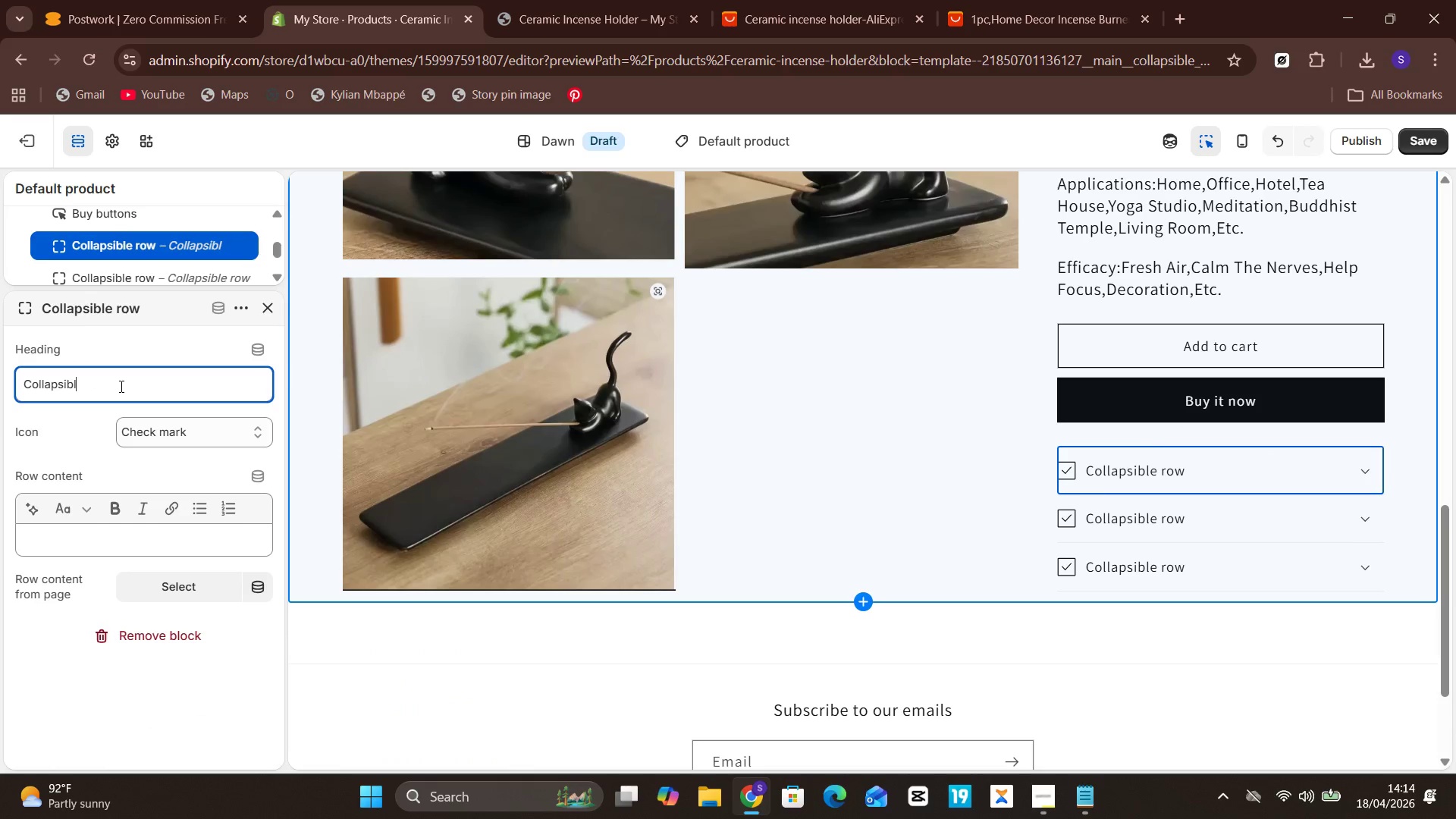 
key(Backspace)
 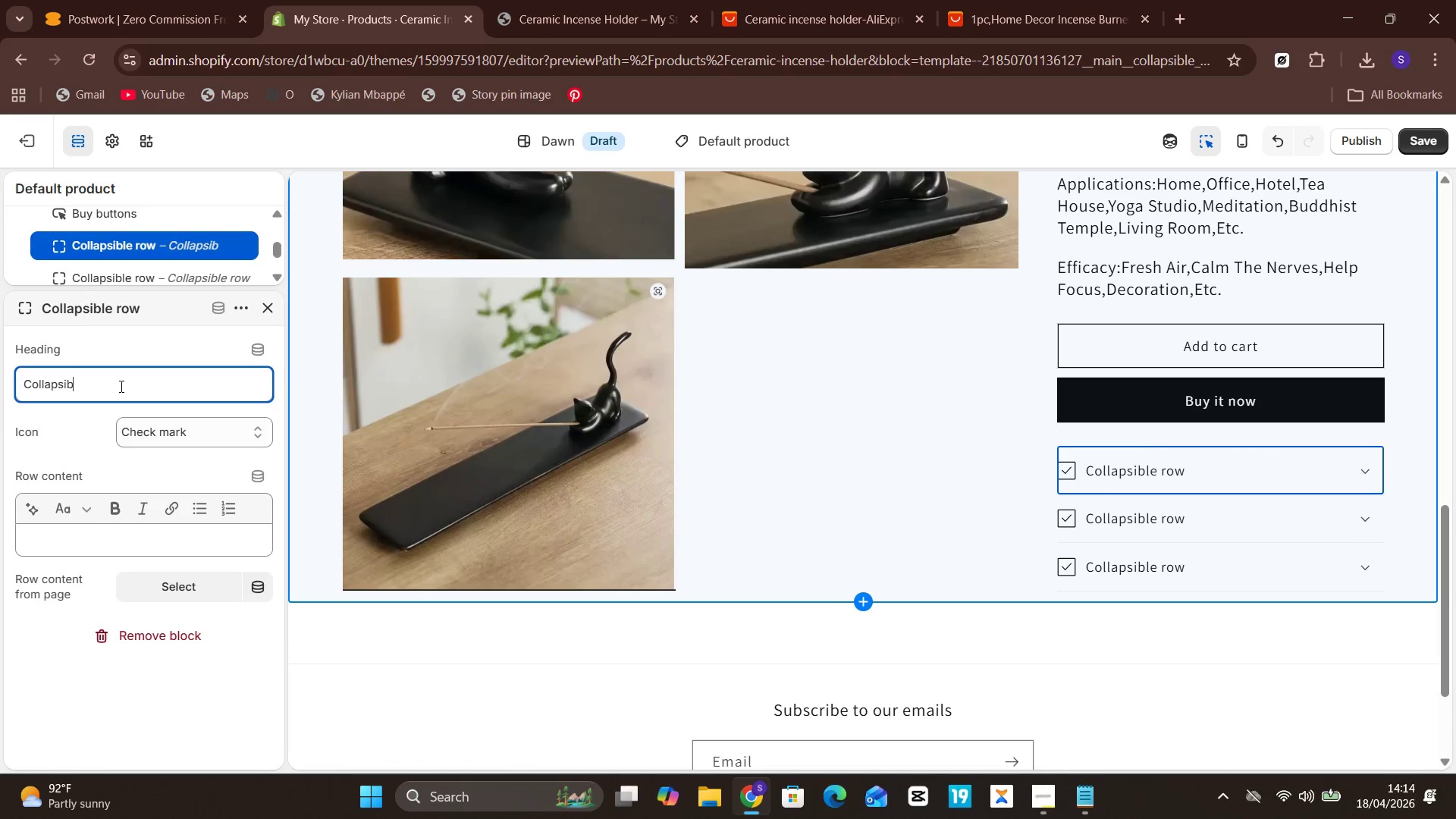 
key(Backspace)
 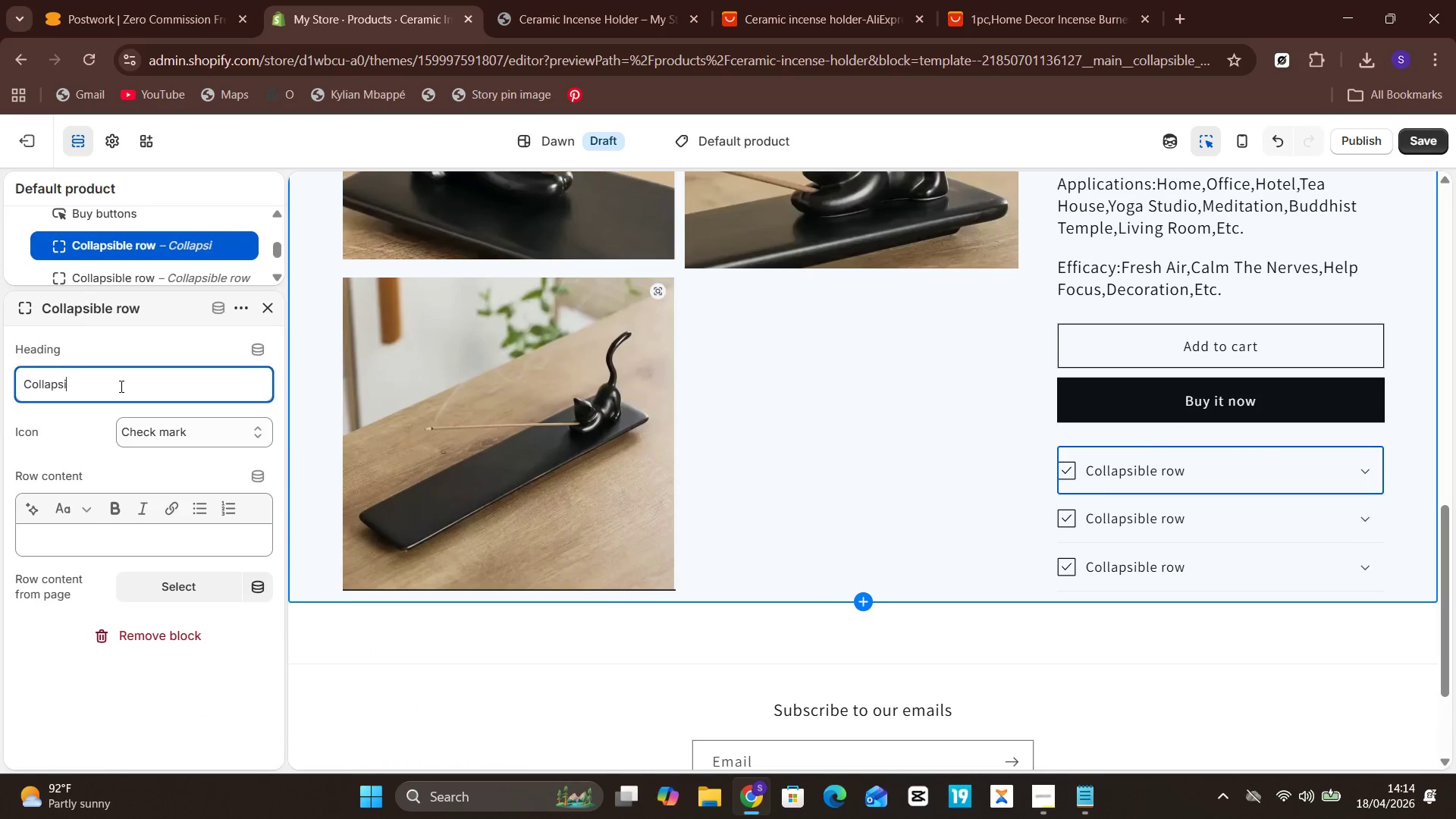 
key(Backspace)
 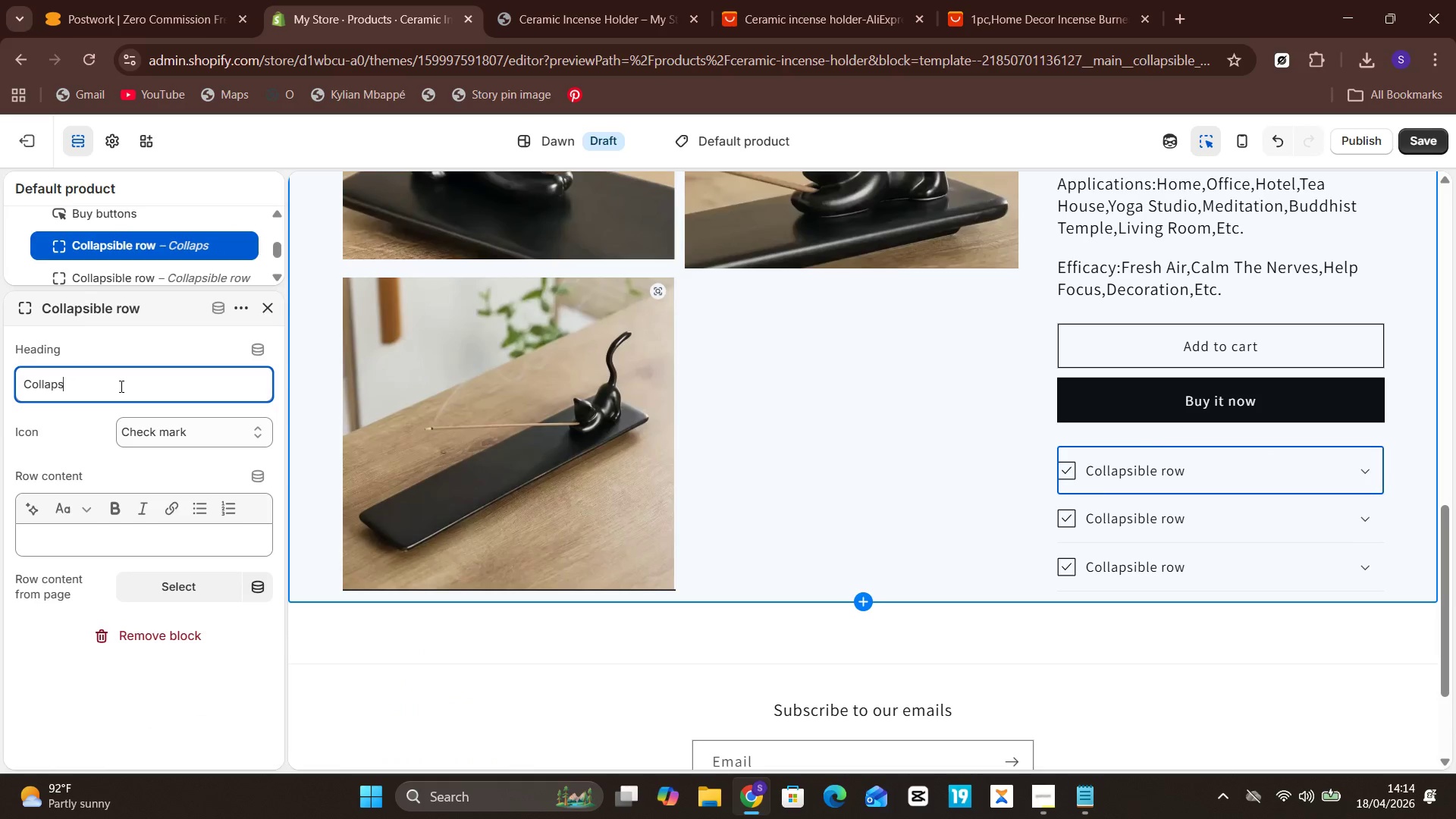 
key(Backspace)
 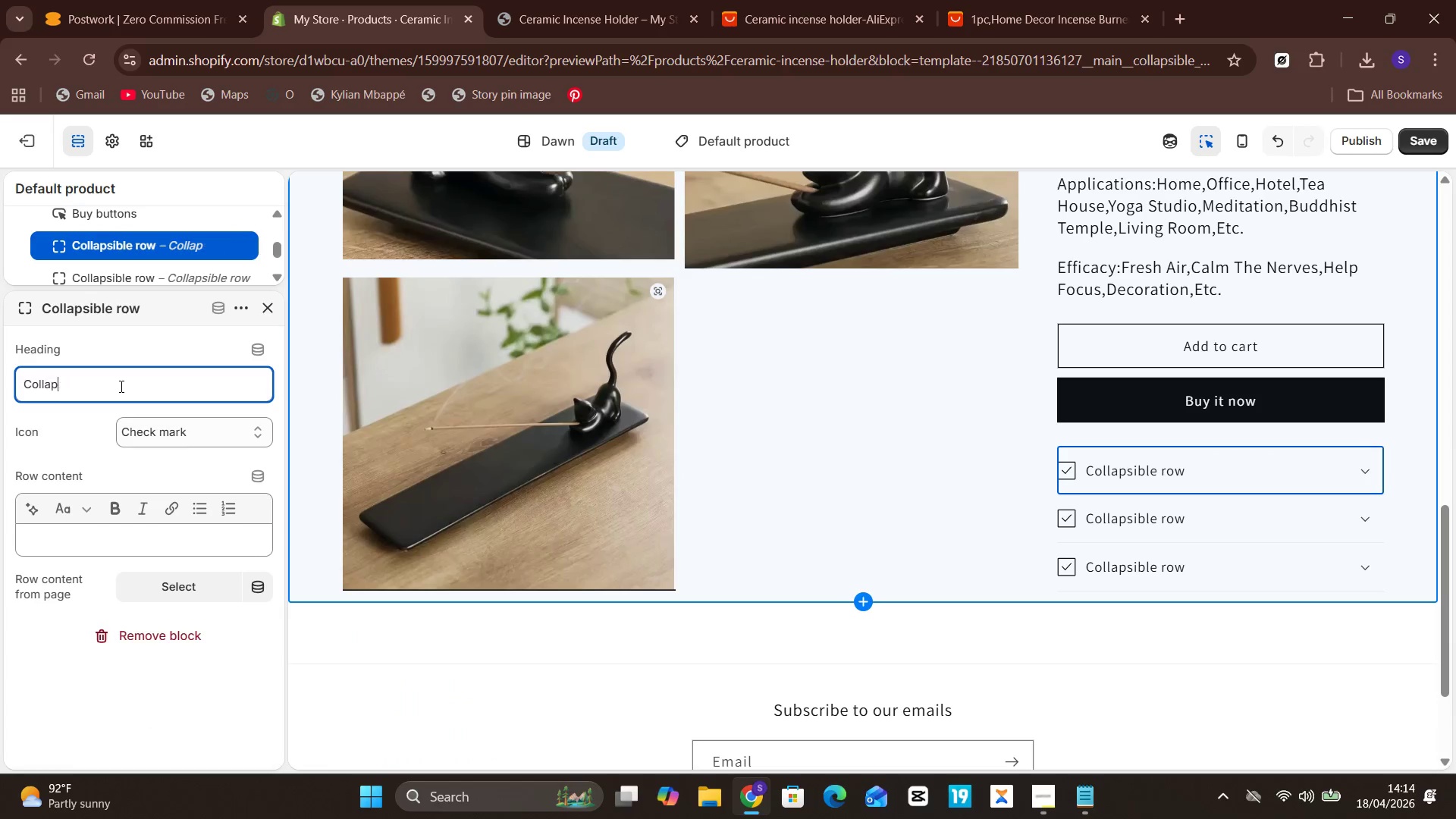 
key(Backspace)
 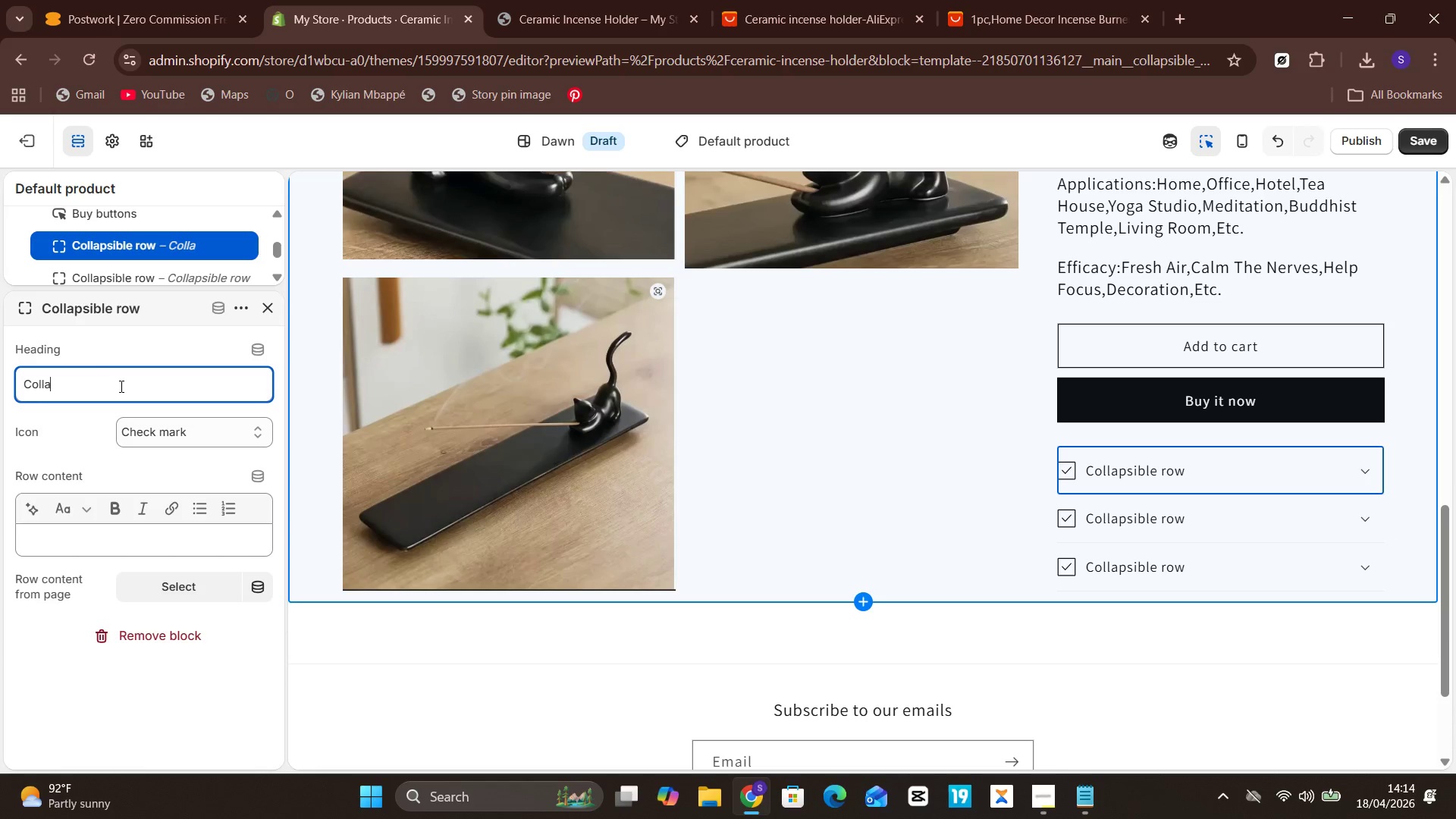 
key(Backspace)
 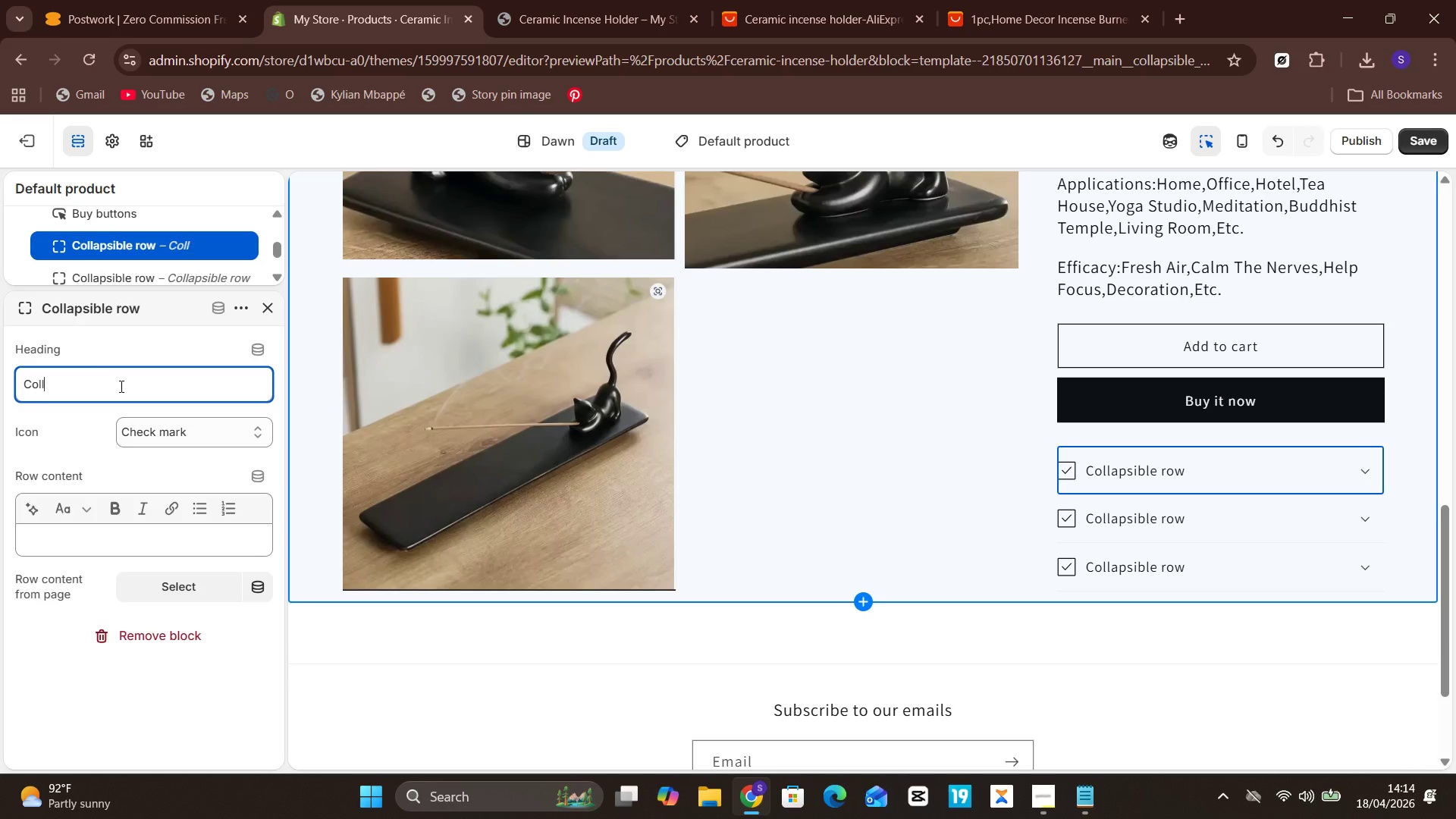 
key(Backspace)
 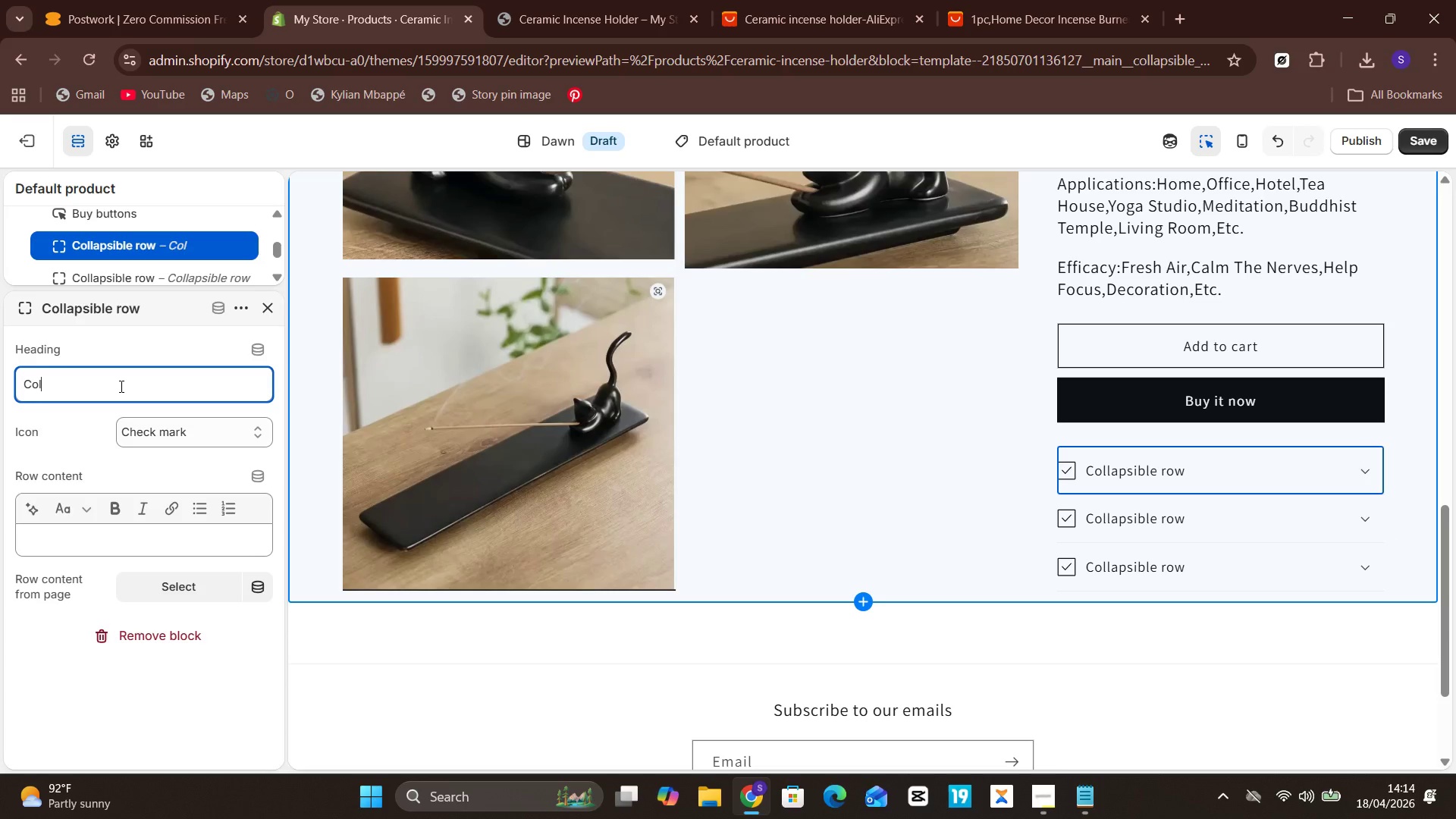 
key(Backspace)
 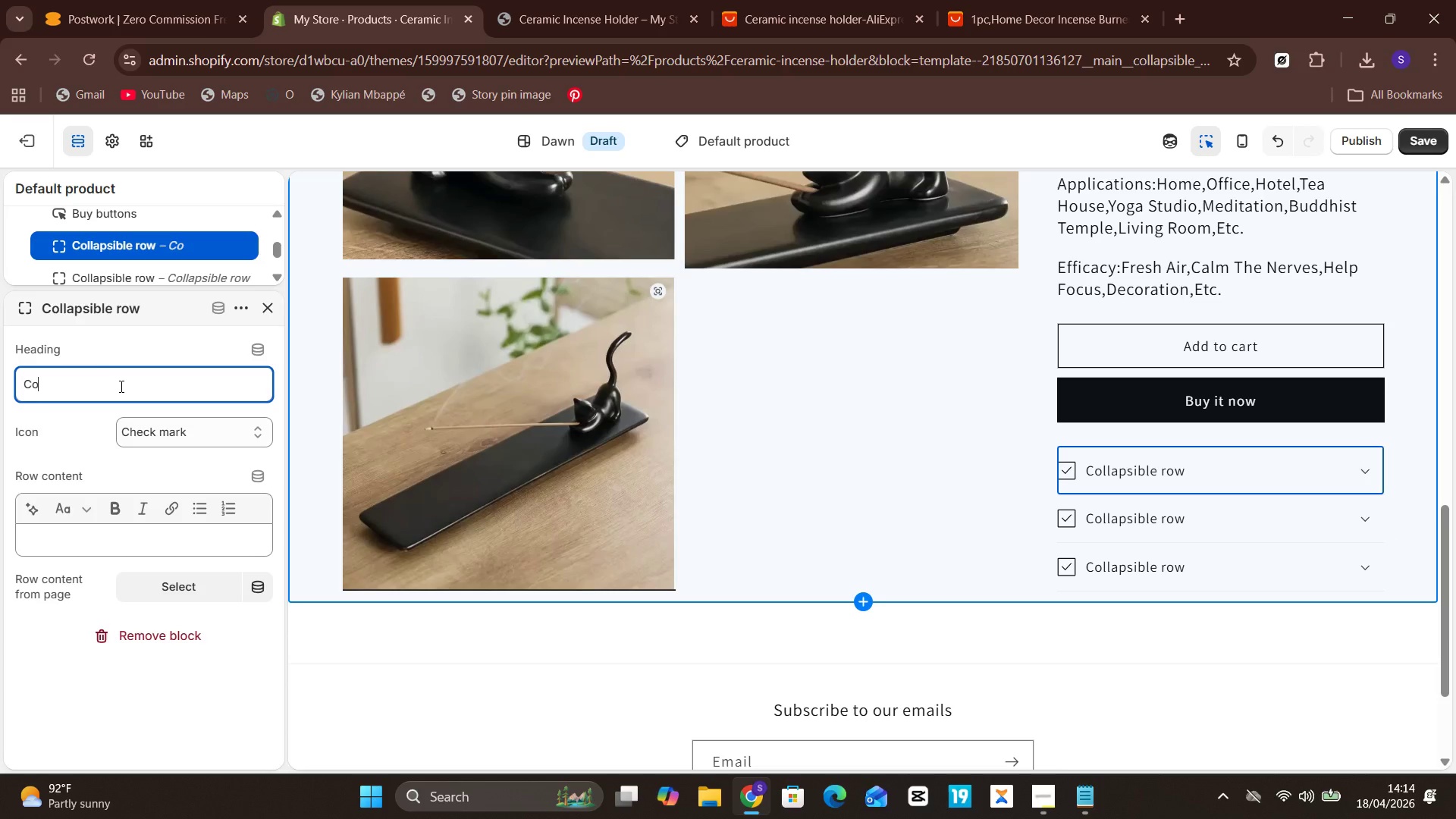 
key(Backspace)
 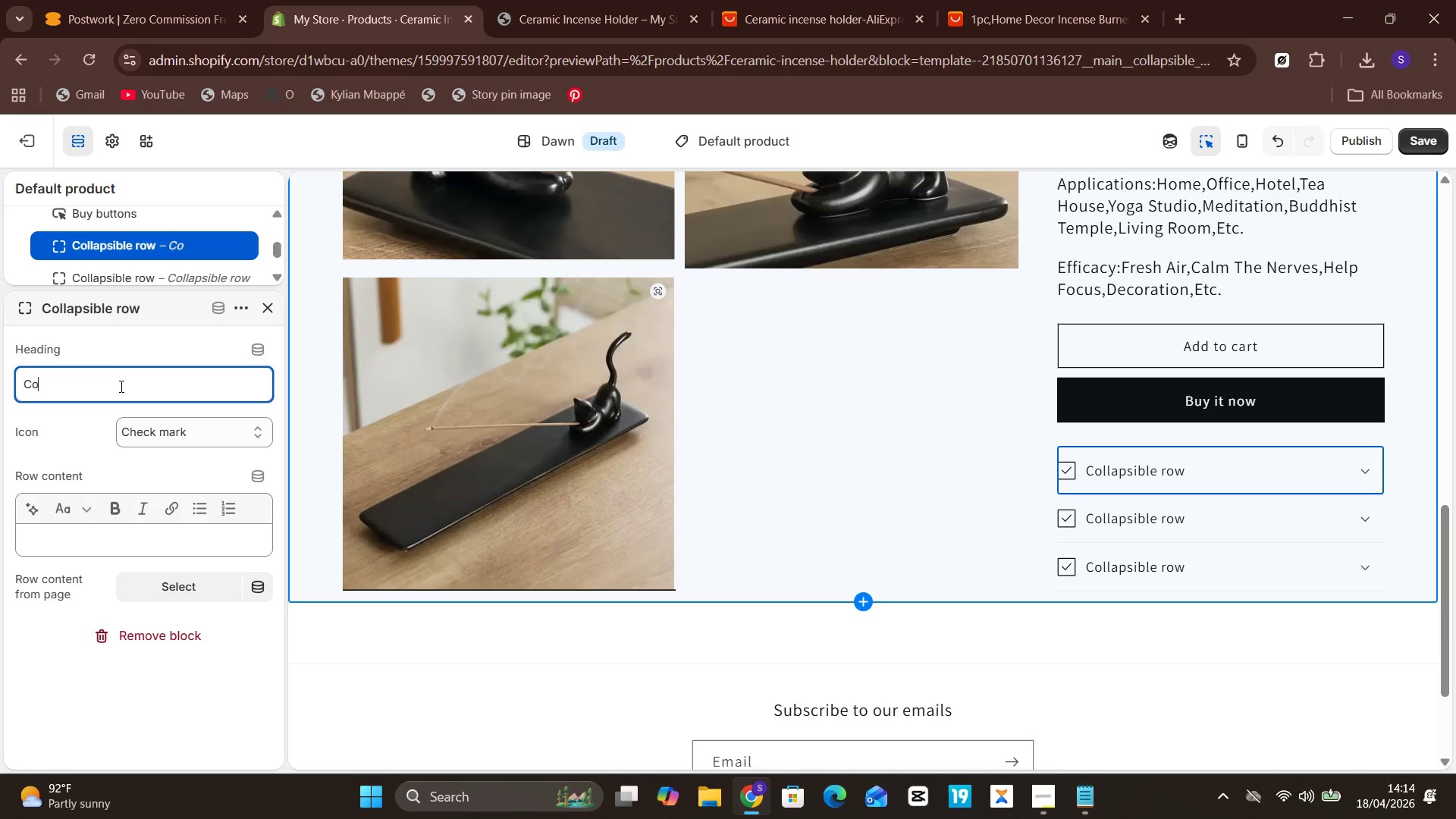 
key(Backspace)
 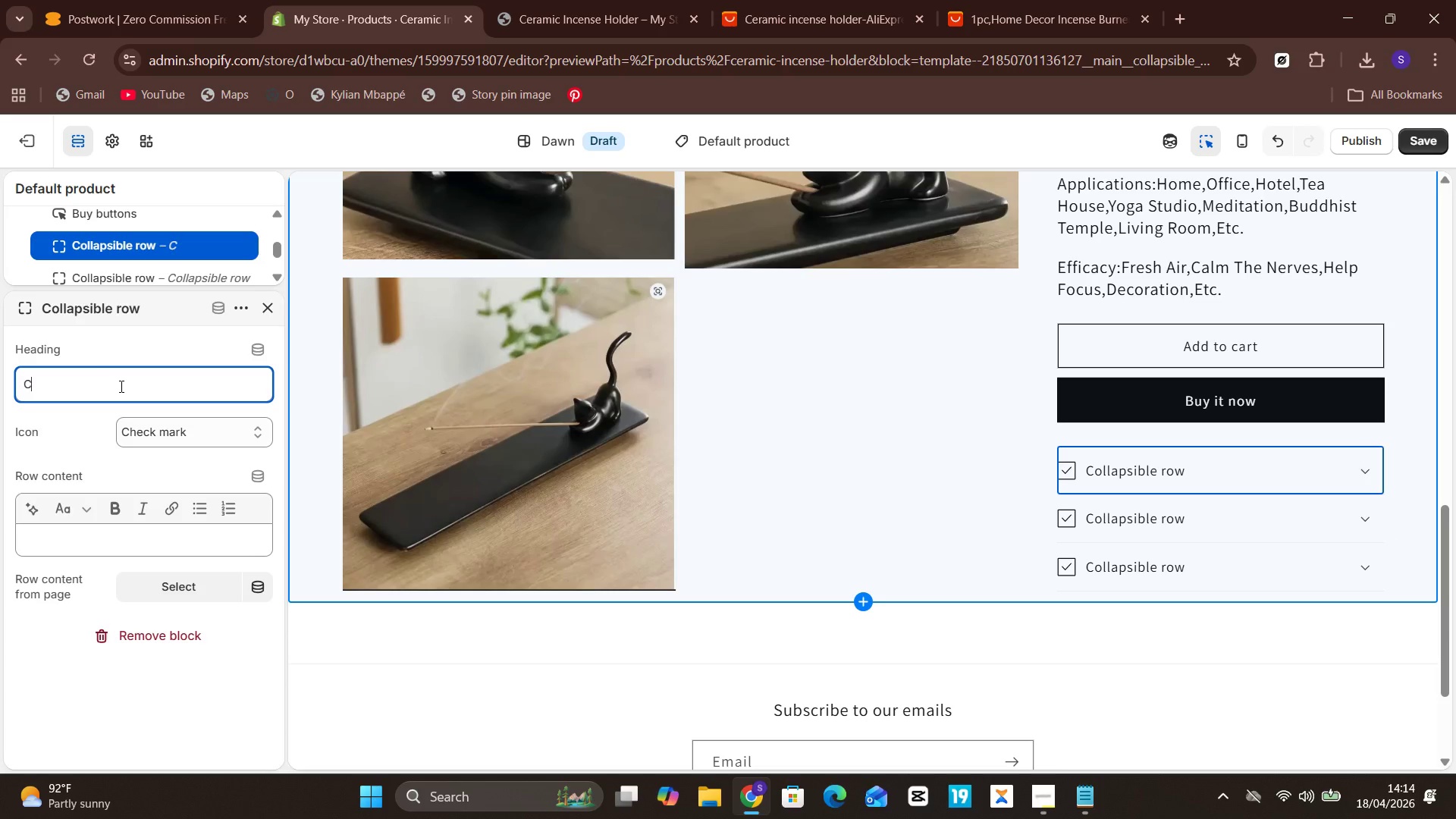 
key(Backspace)
 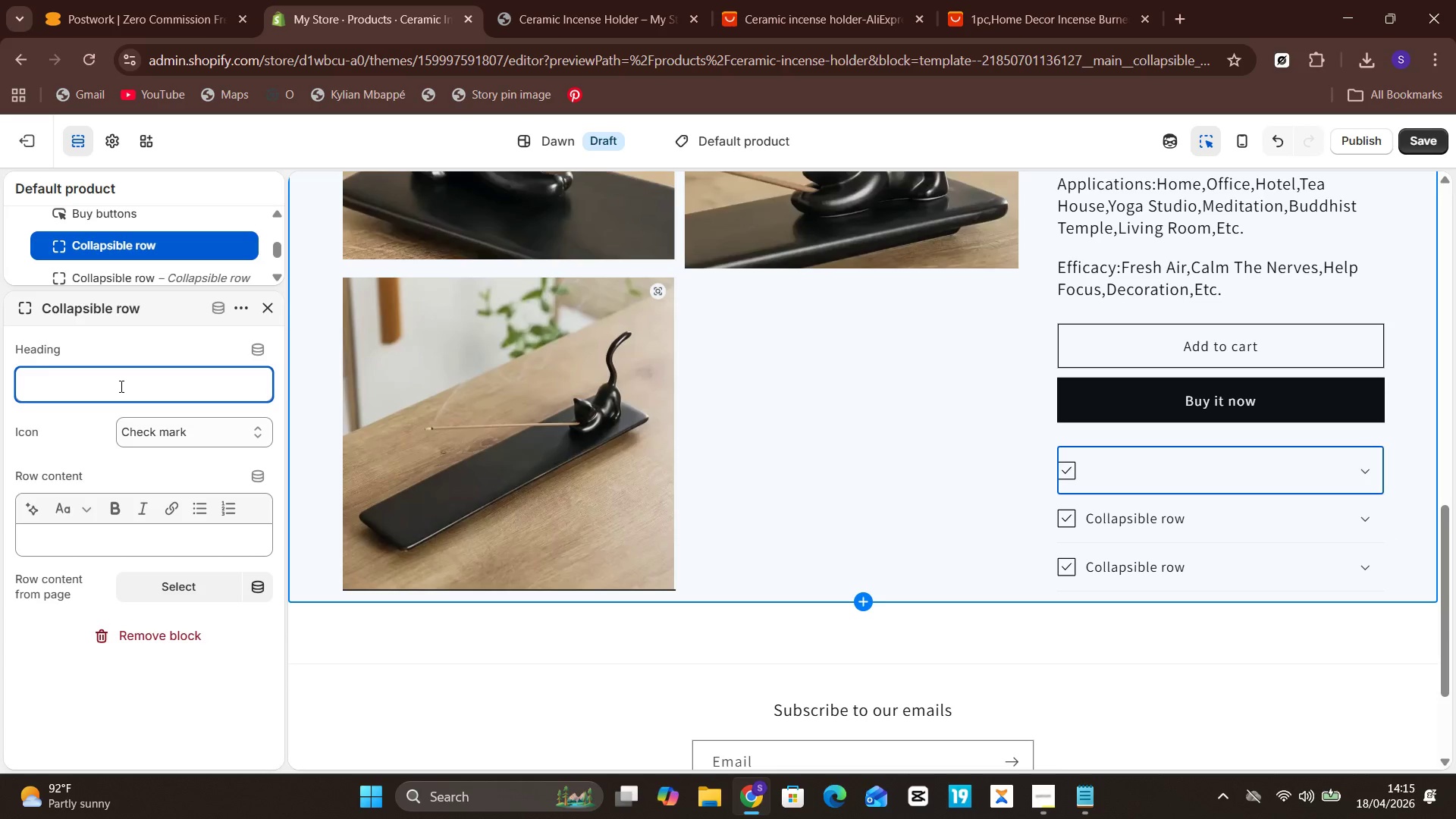 
wait(61.8)
 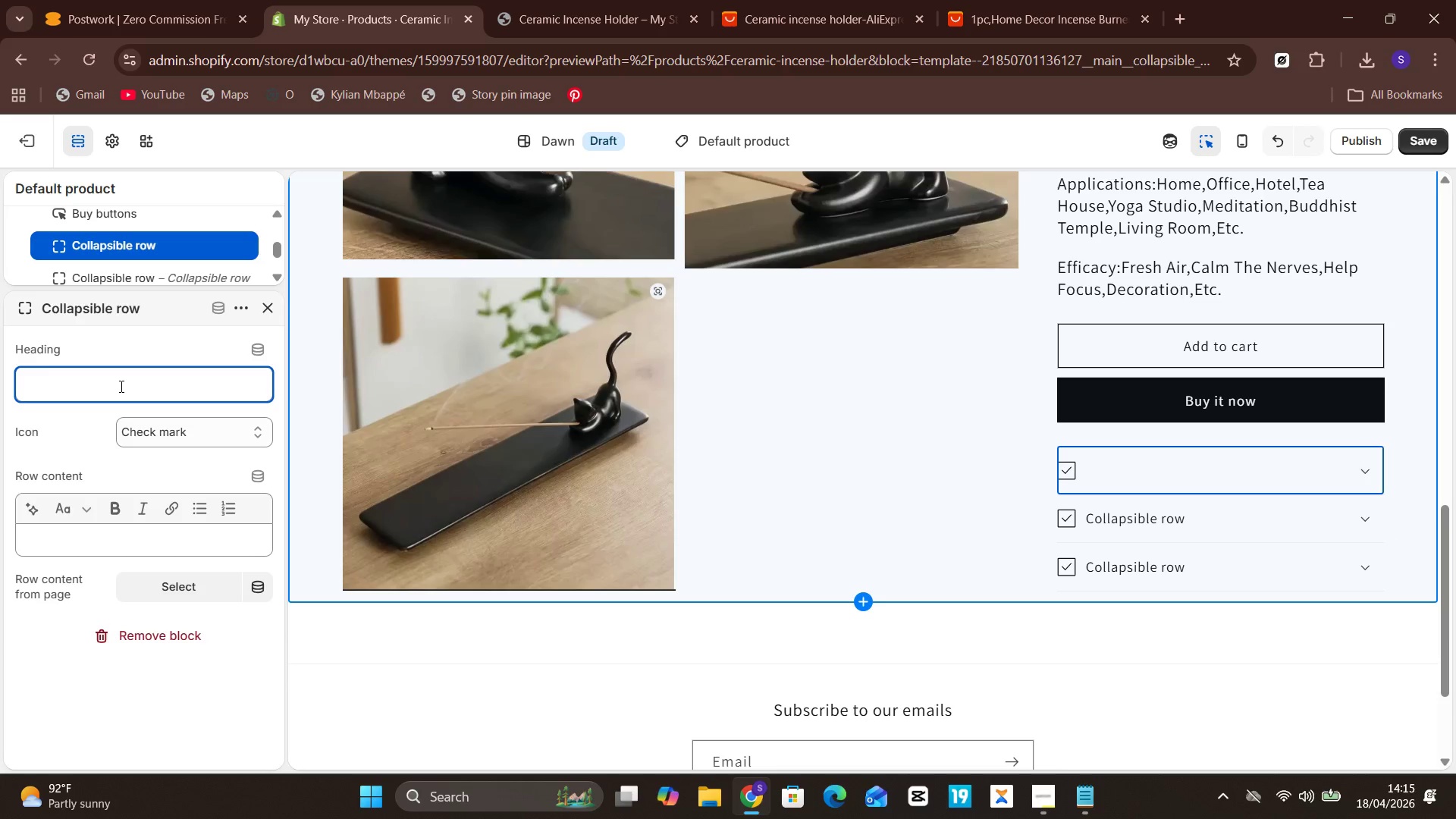 
type(Shipping & )
key(Tab)
 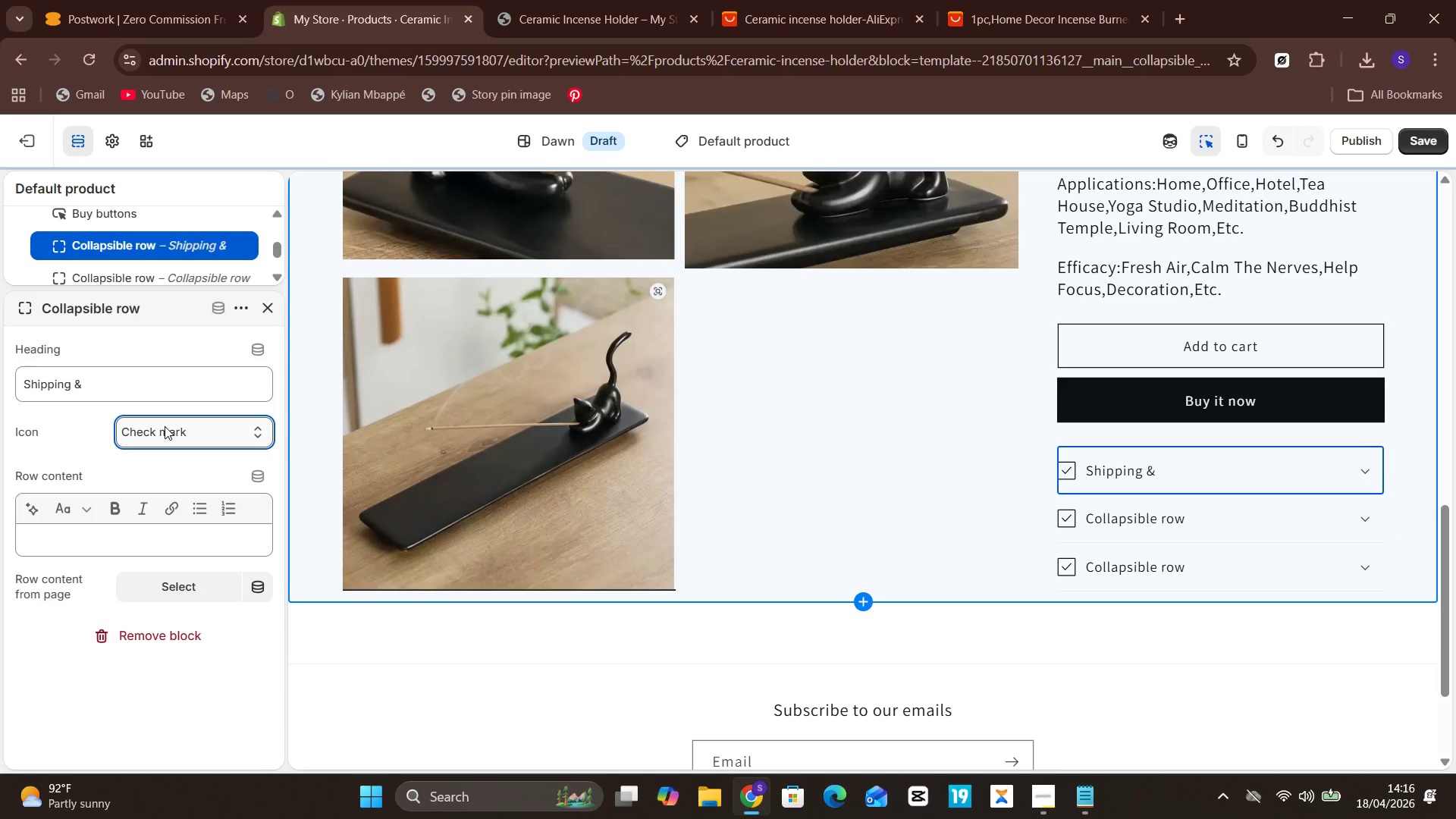 
left_click([109, 392])
 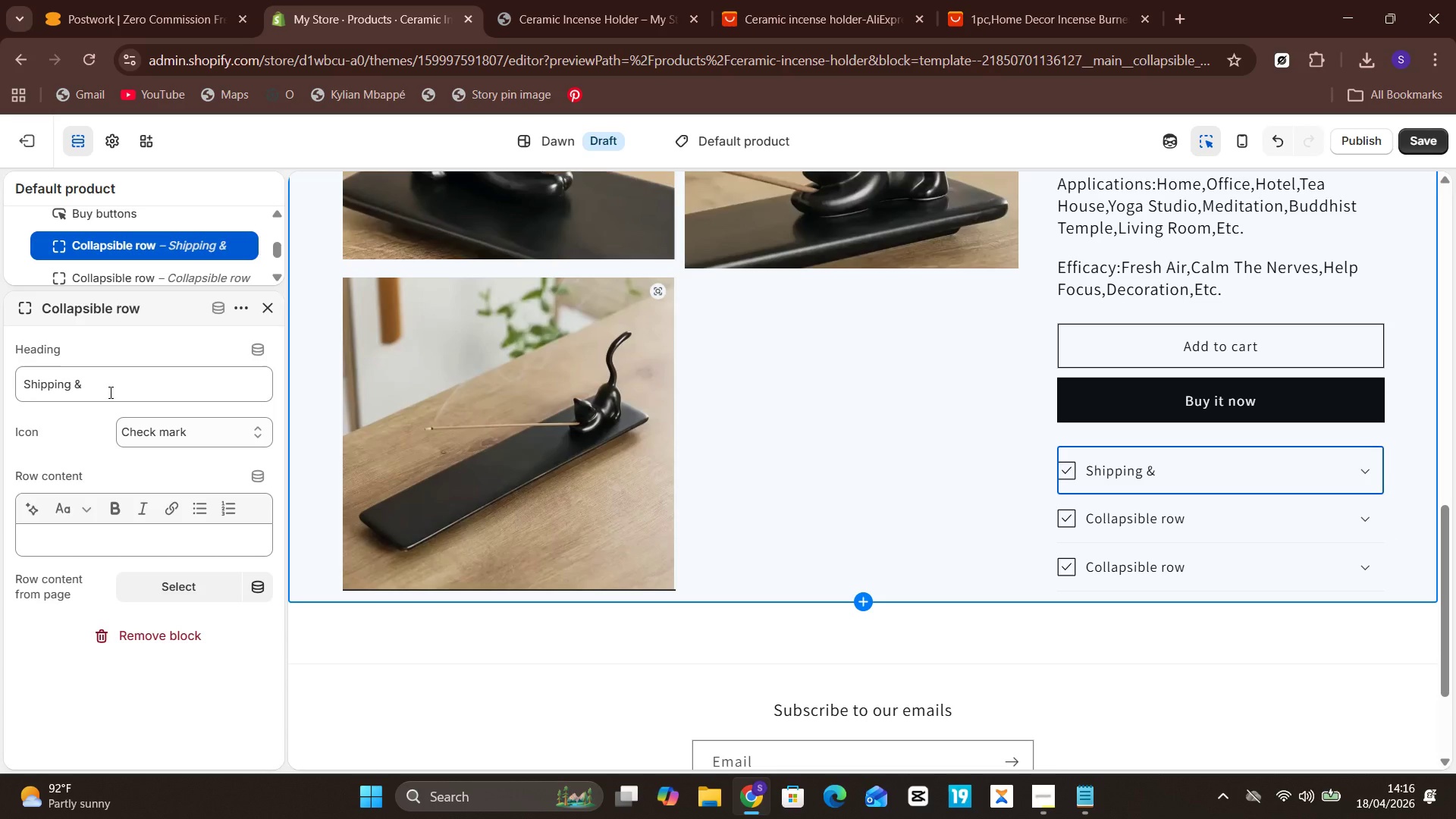 
type(Returns)
 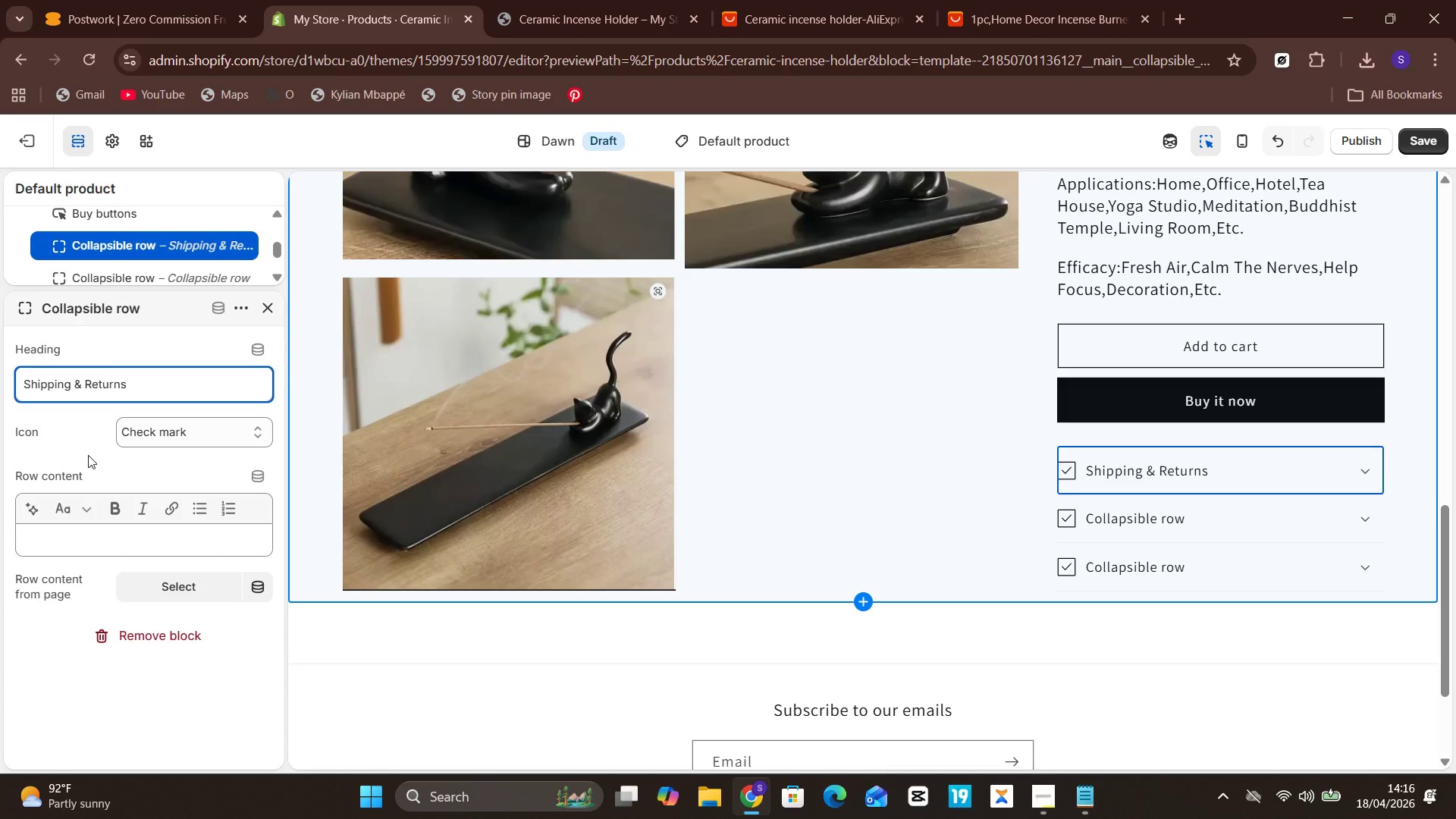 
left_click([93, 532])
 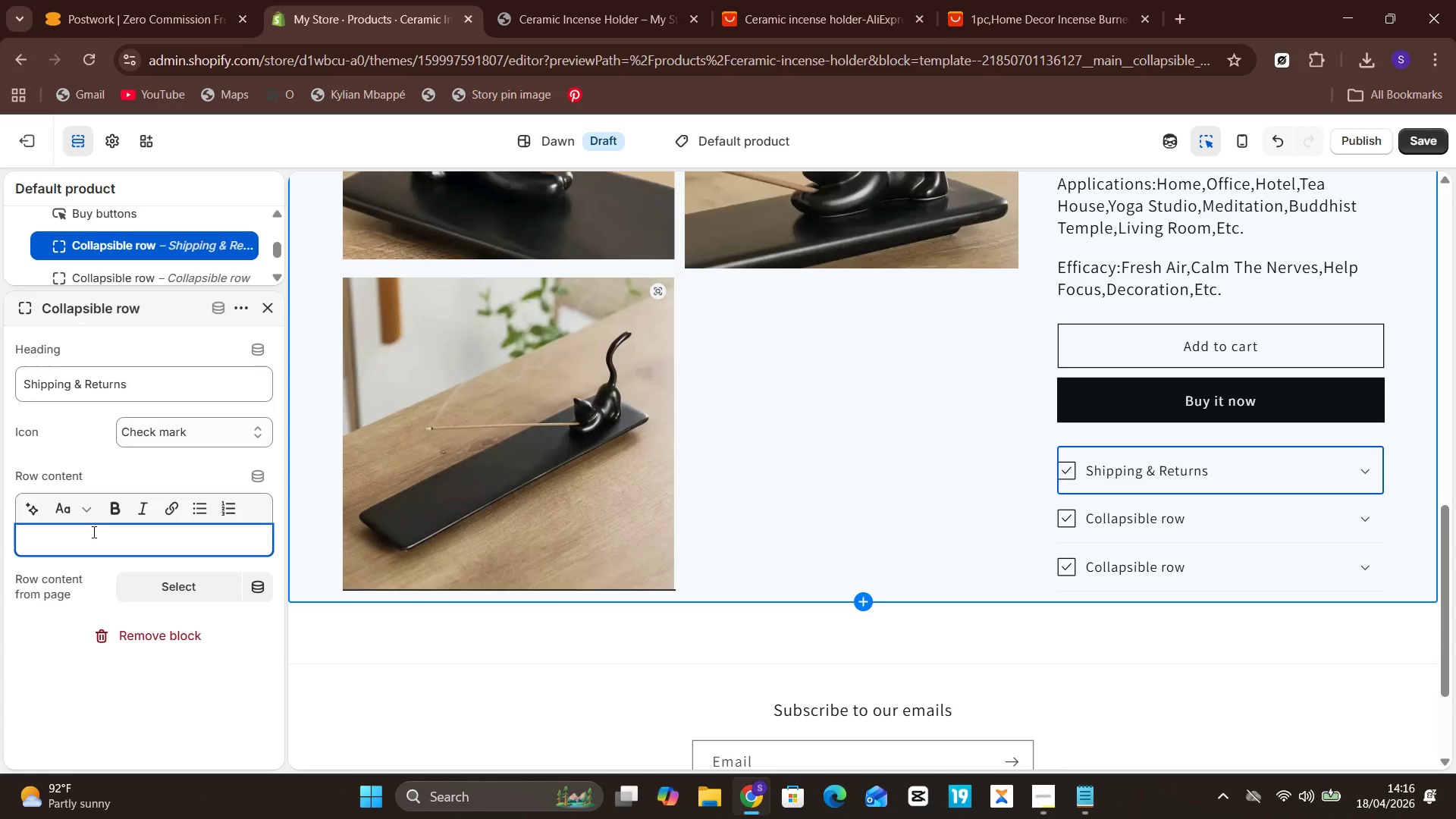 
type(Frww)
key(Backspace)
key(Backspace)
type(ee shipping on orders over $50)
 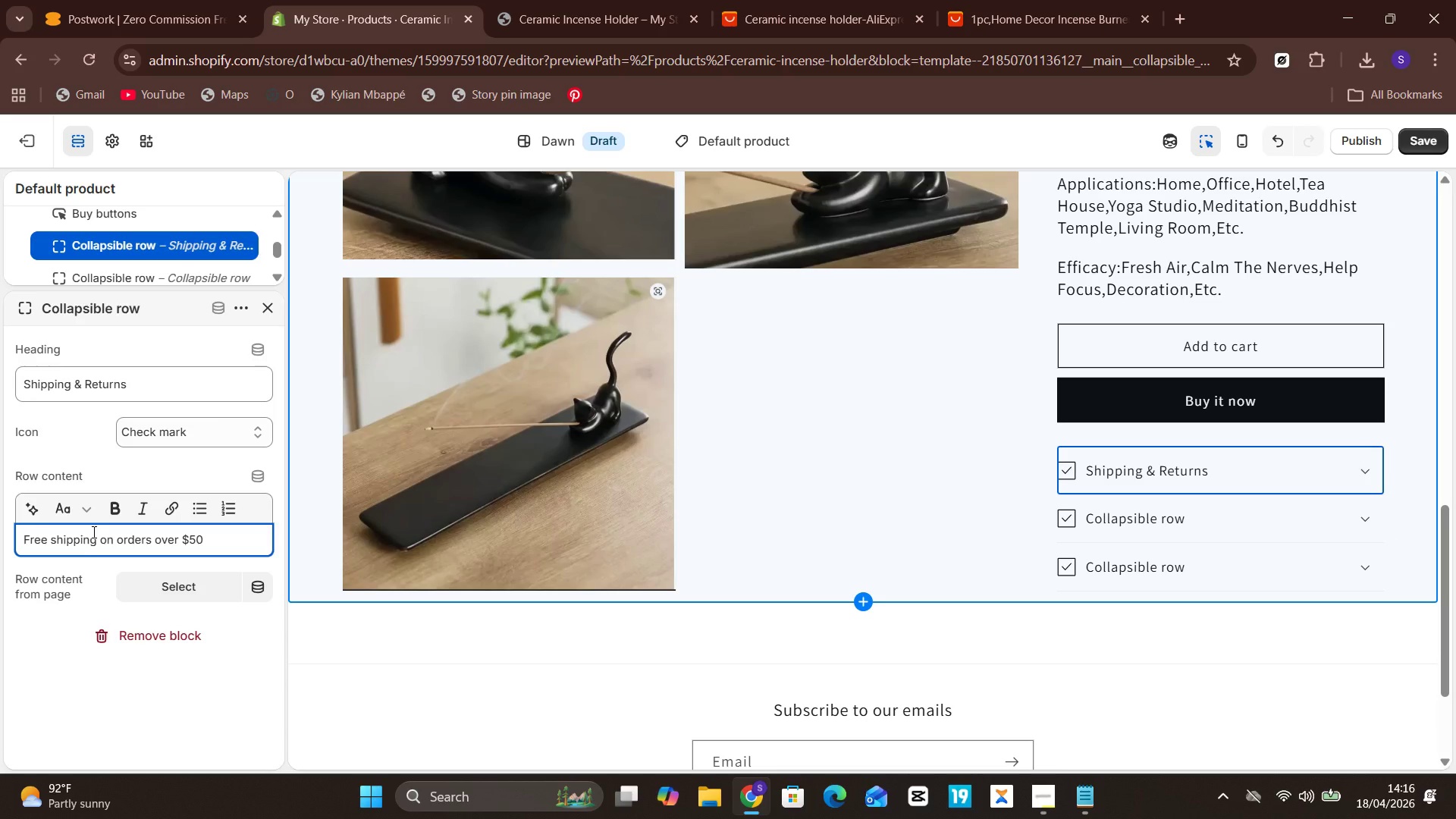 
wait(6.53)
 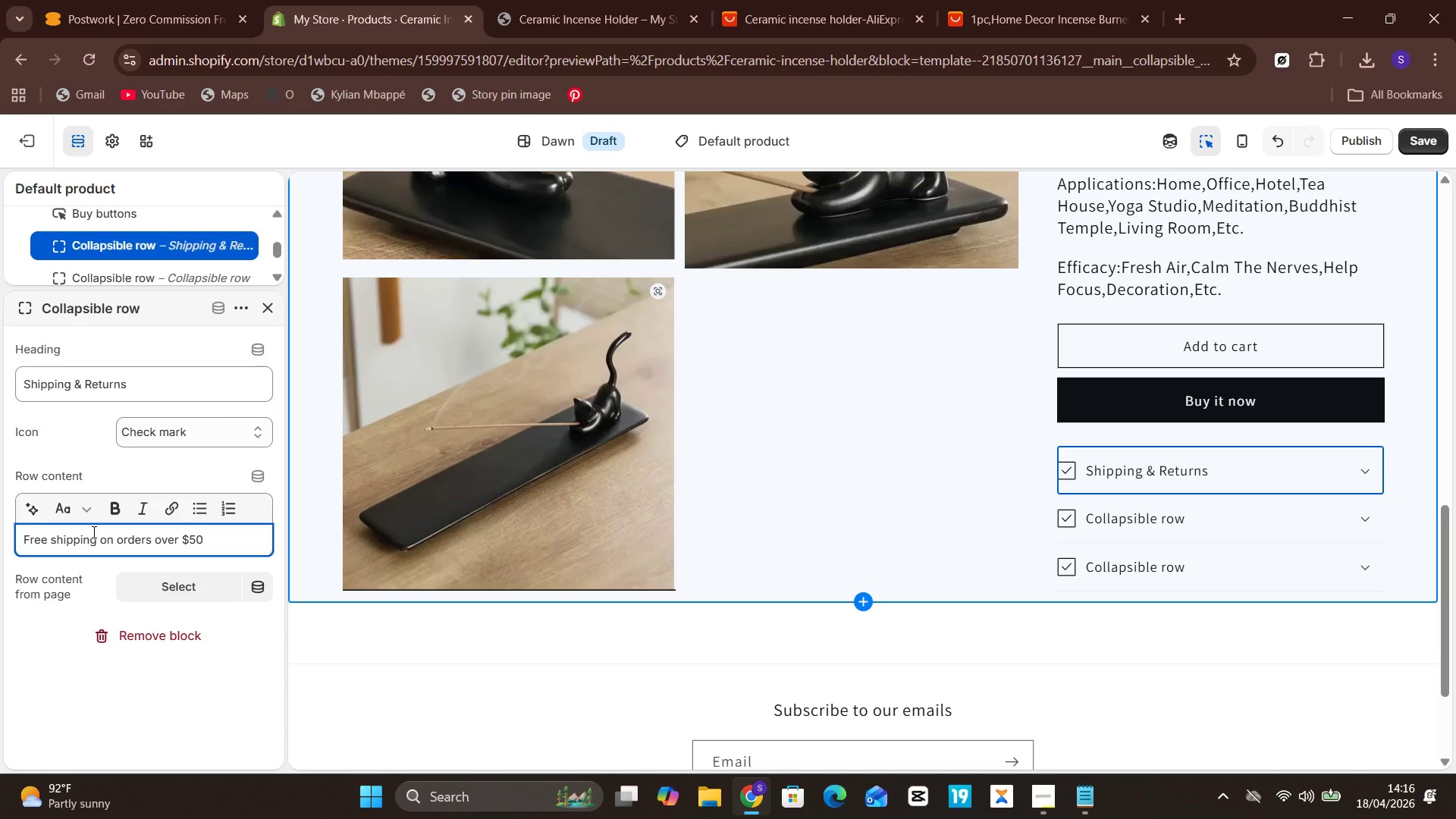 
key(Period)
 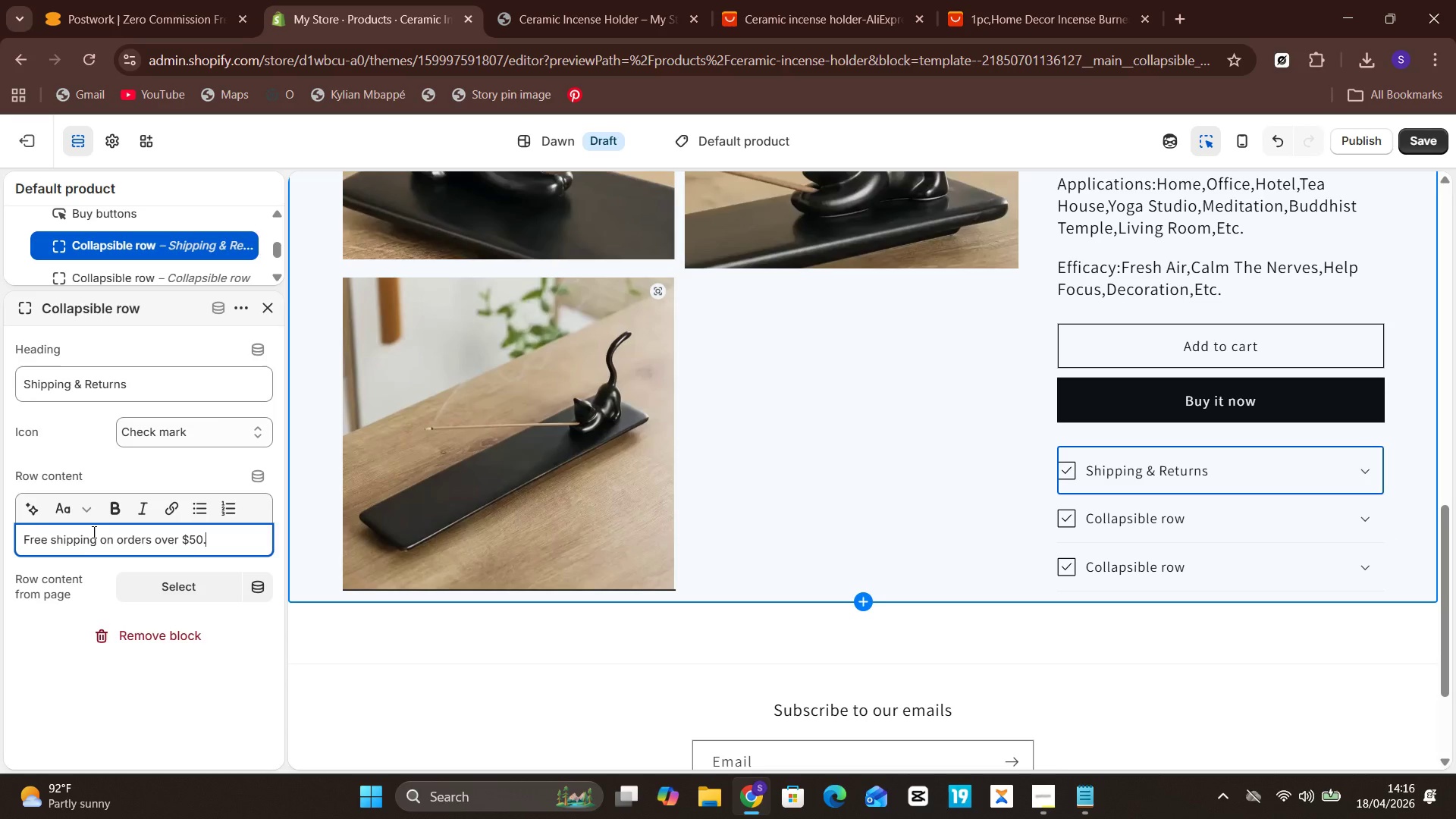 
key(Enter)
 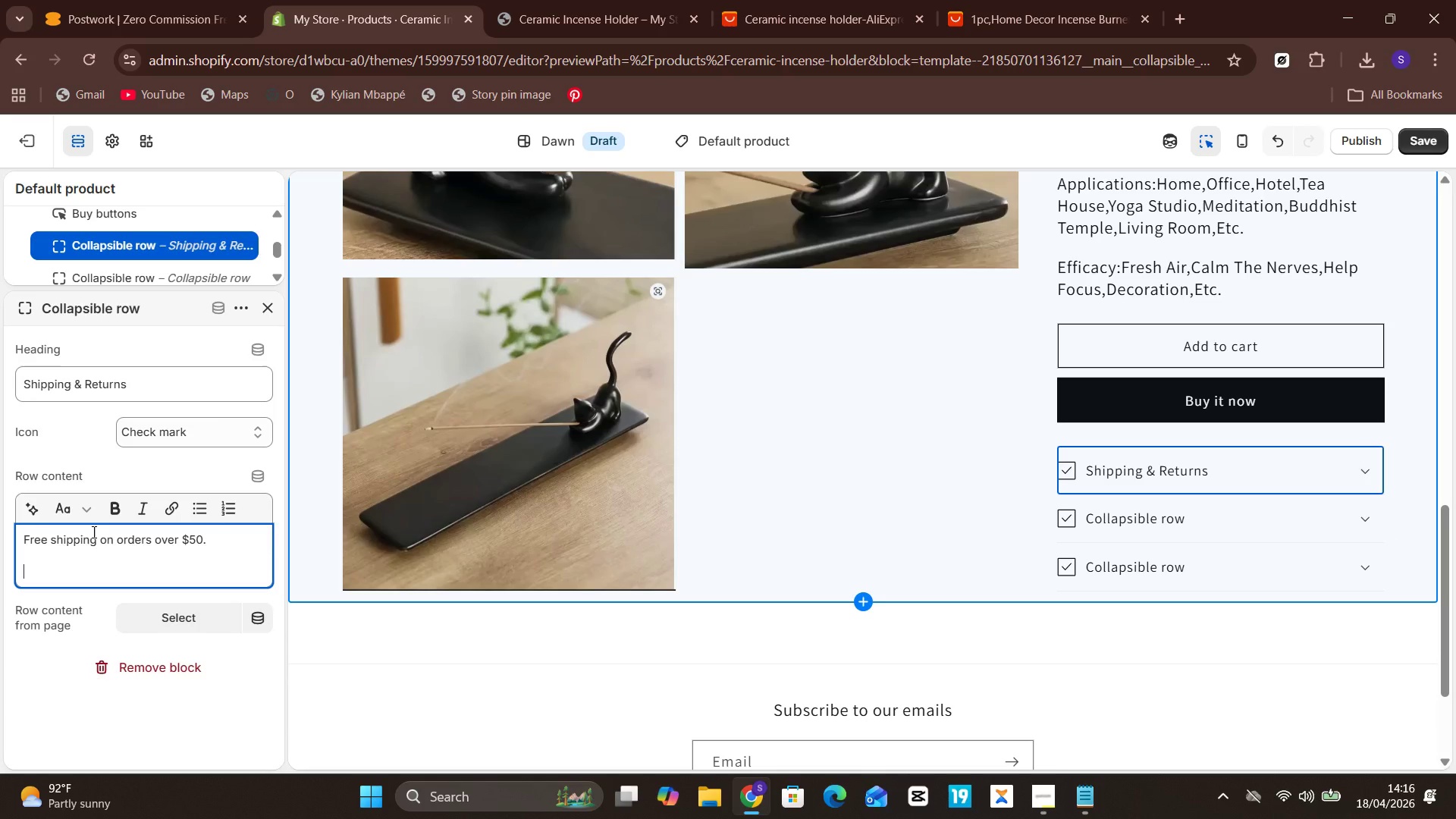 
type(30)
 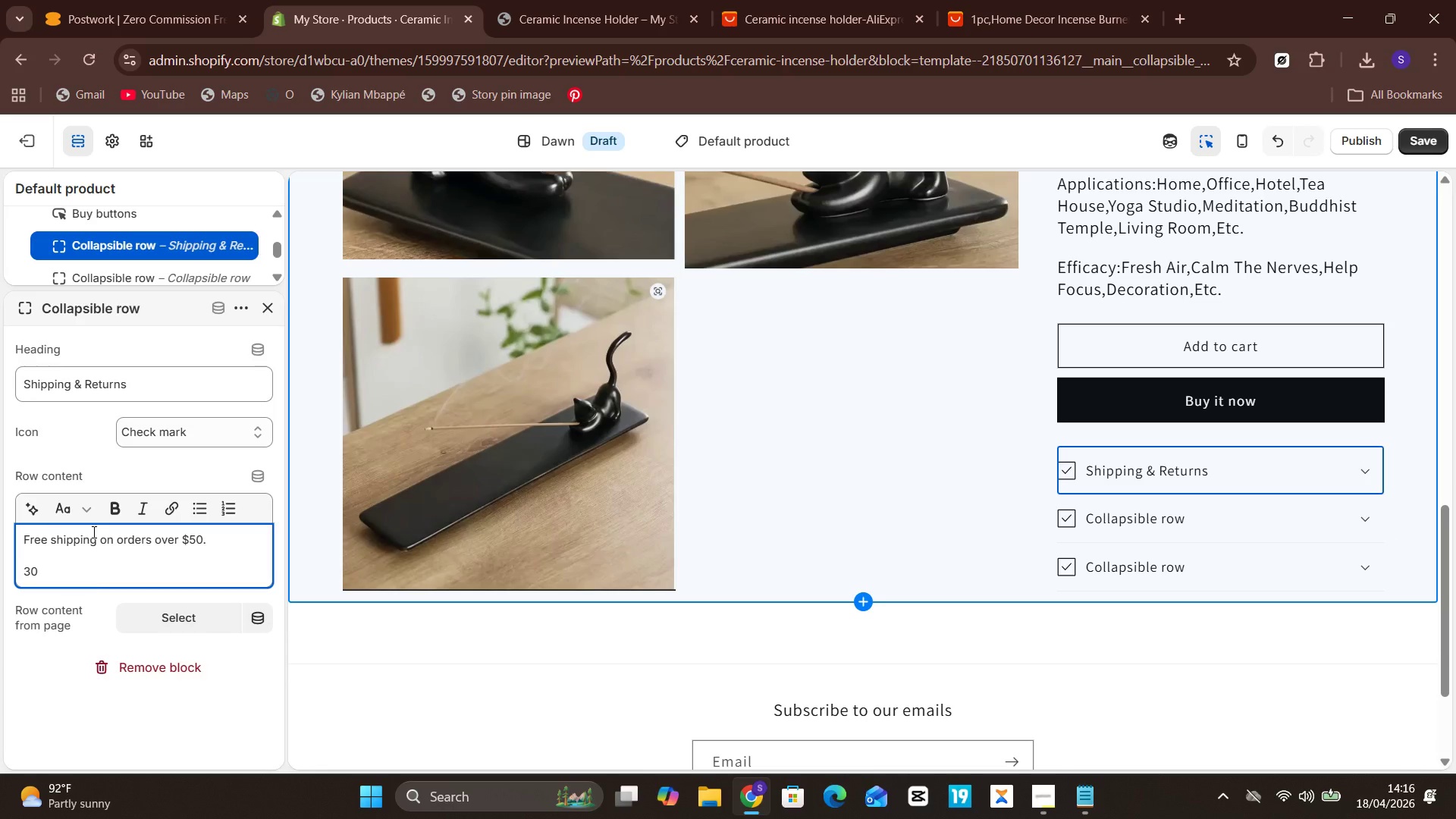 
type(-day hassle-free returns.)
 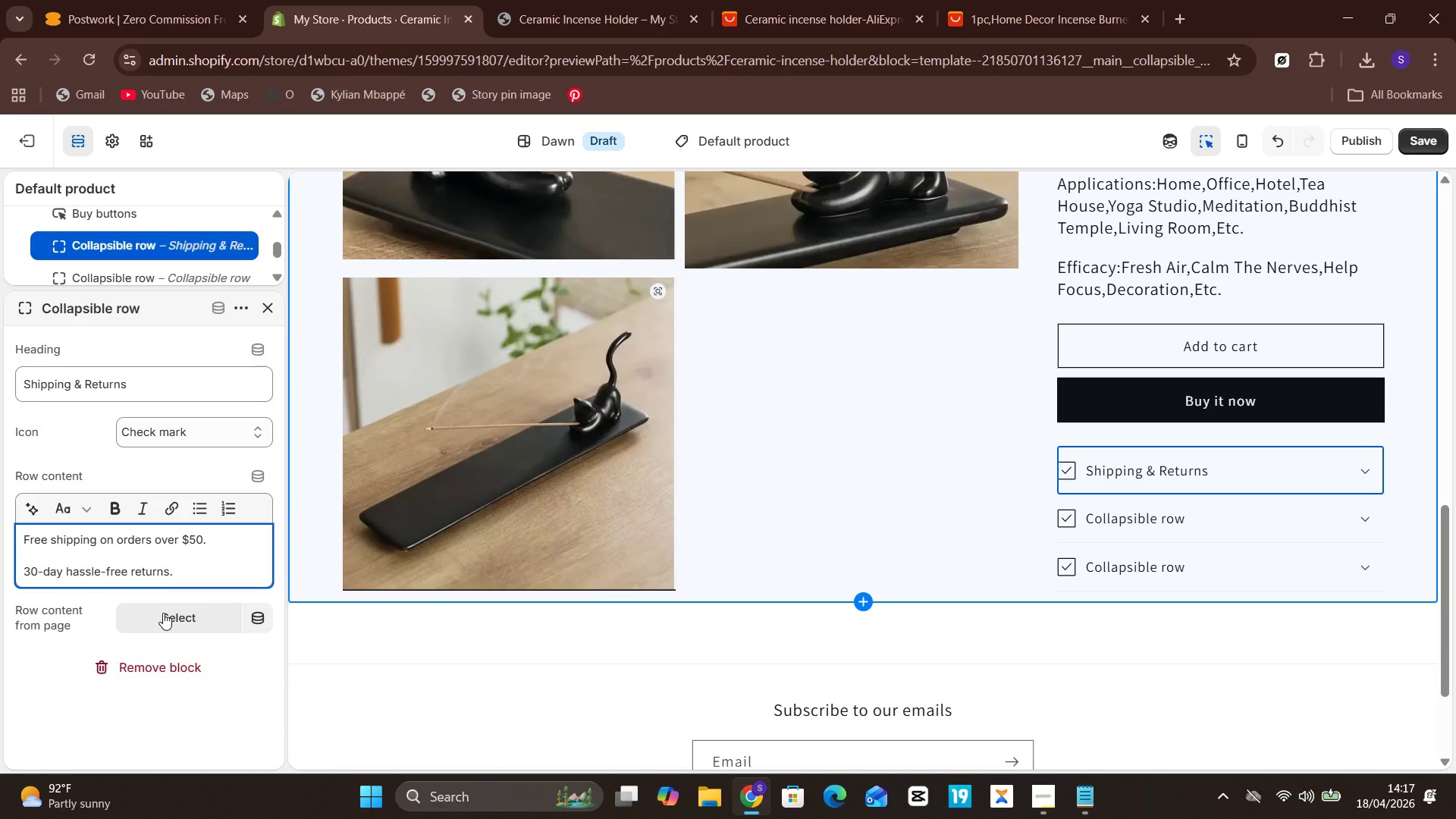 
wait(8.88)
 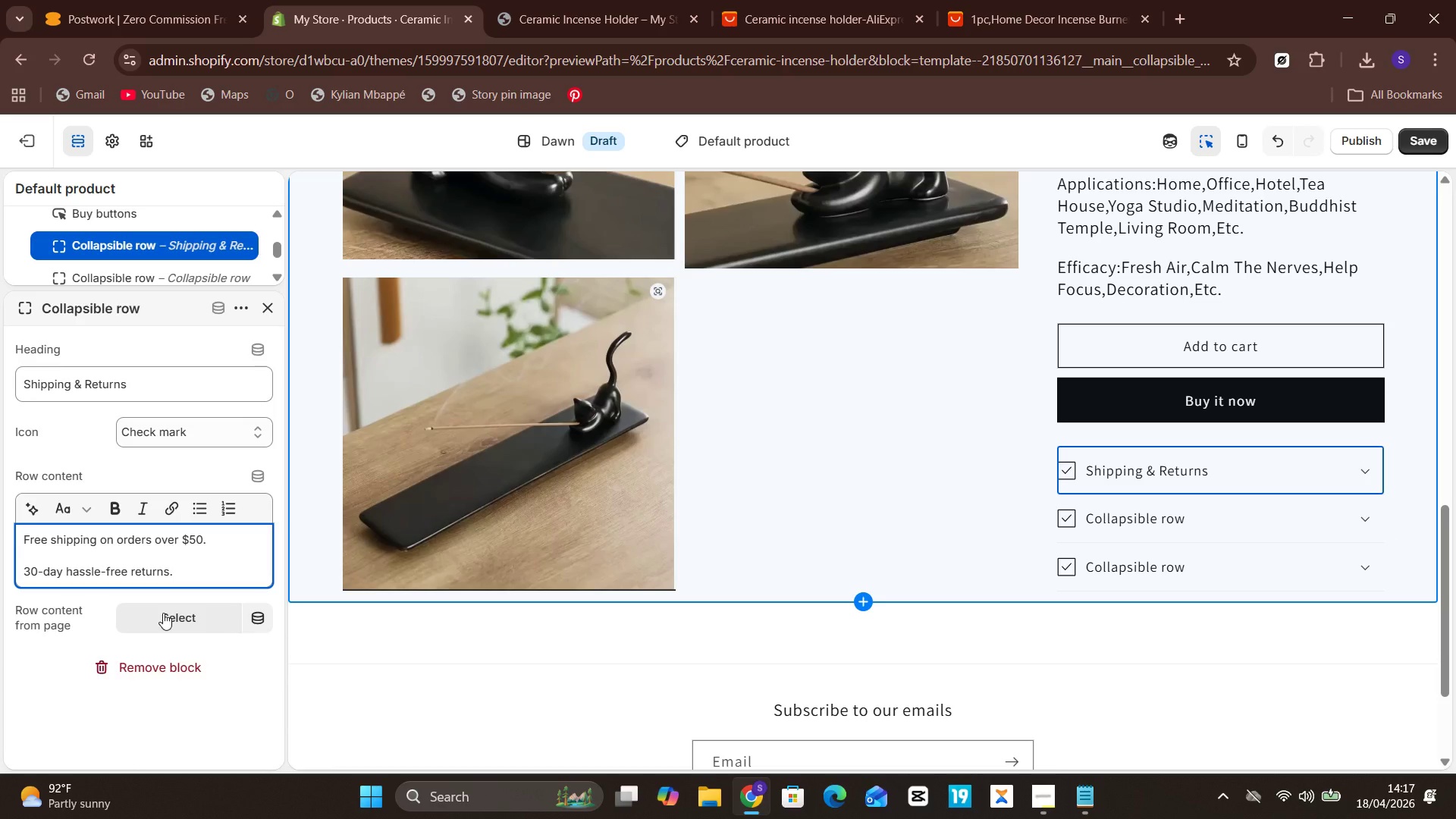 
mouse_move([152, 268])
 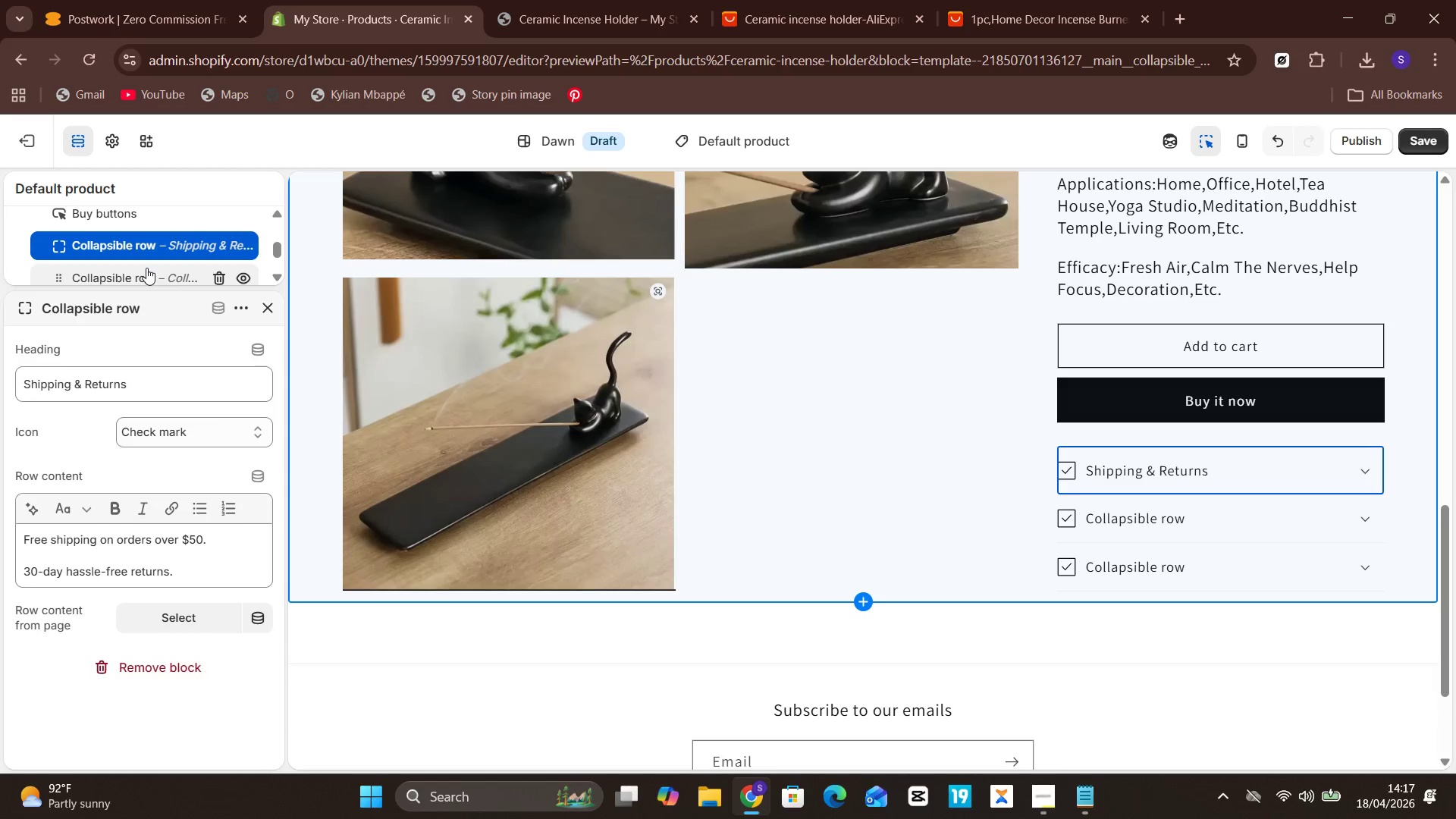 
double_click([146, 268])
 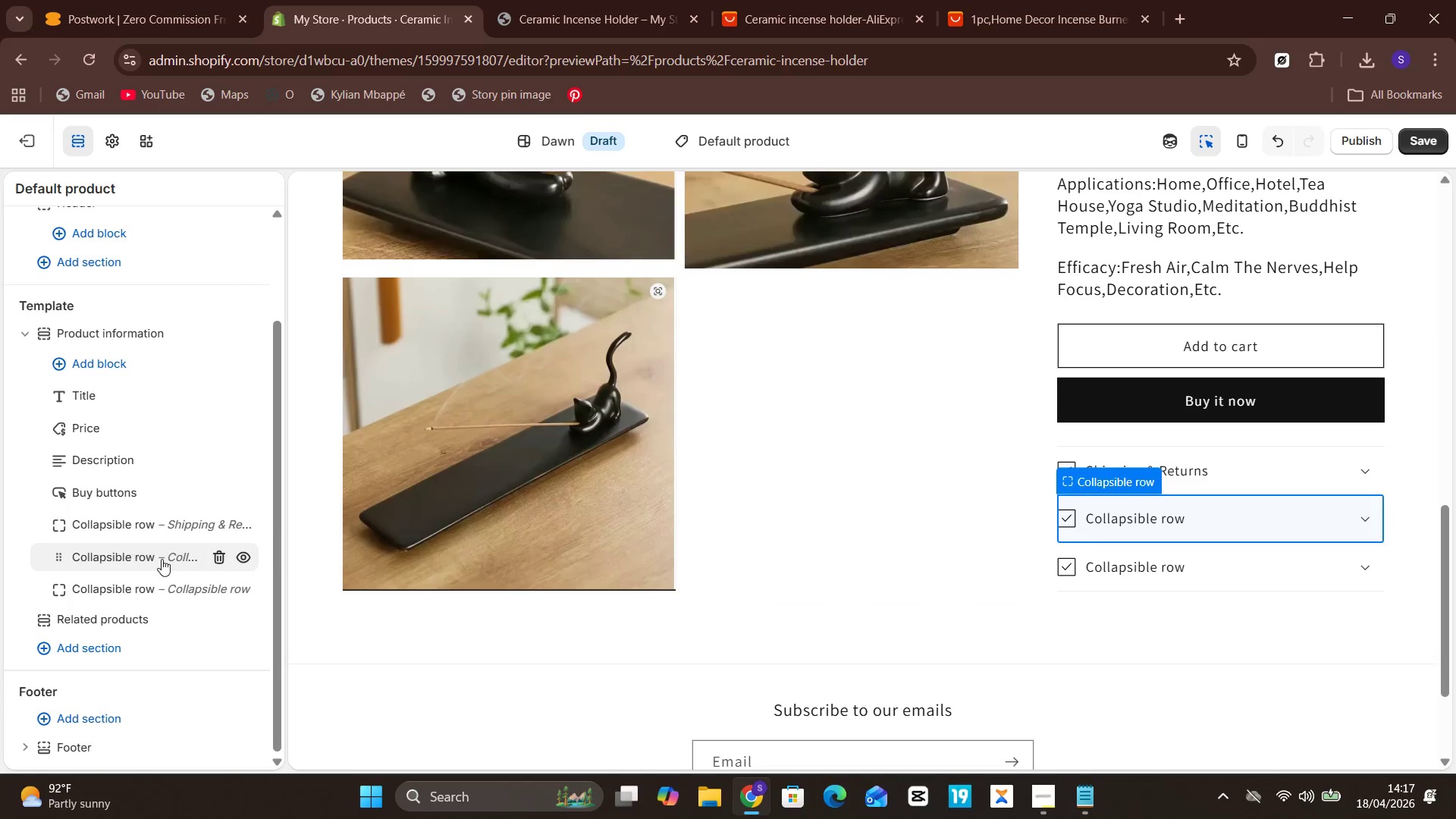 
wait(9.95)
 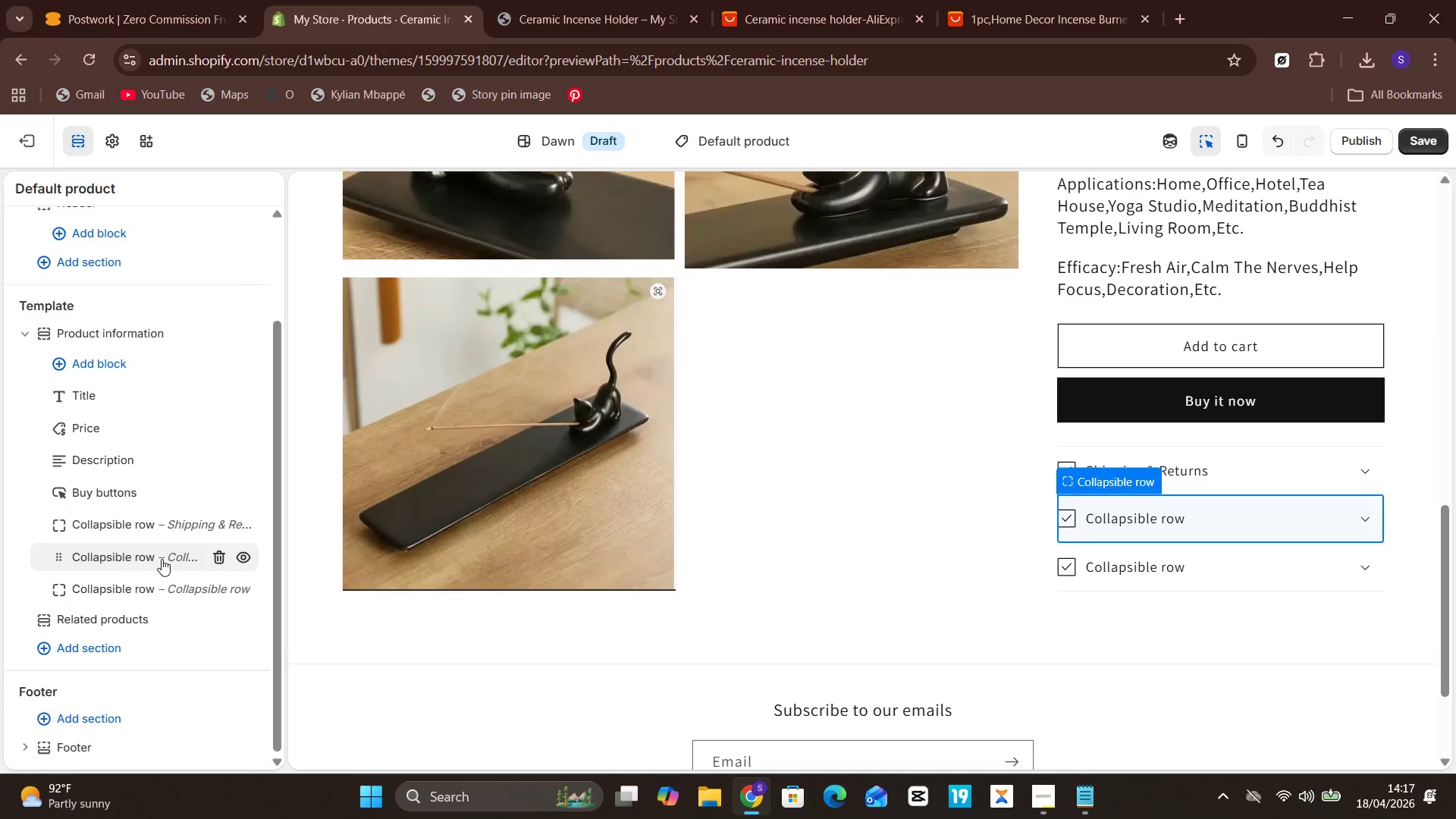 
left_click([1125, 531])
 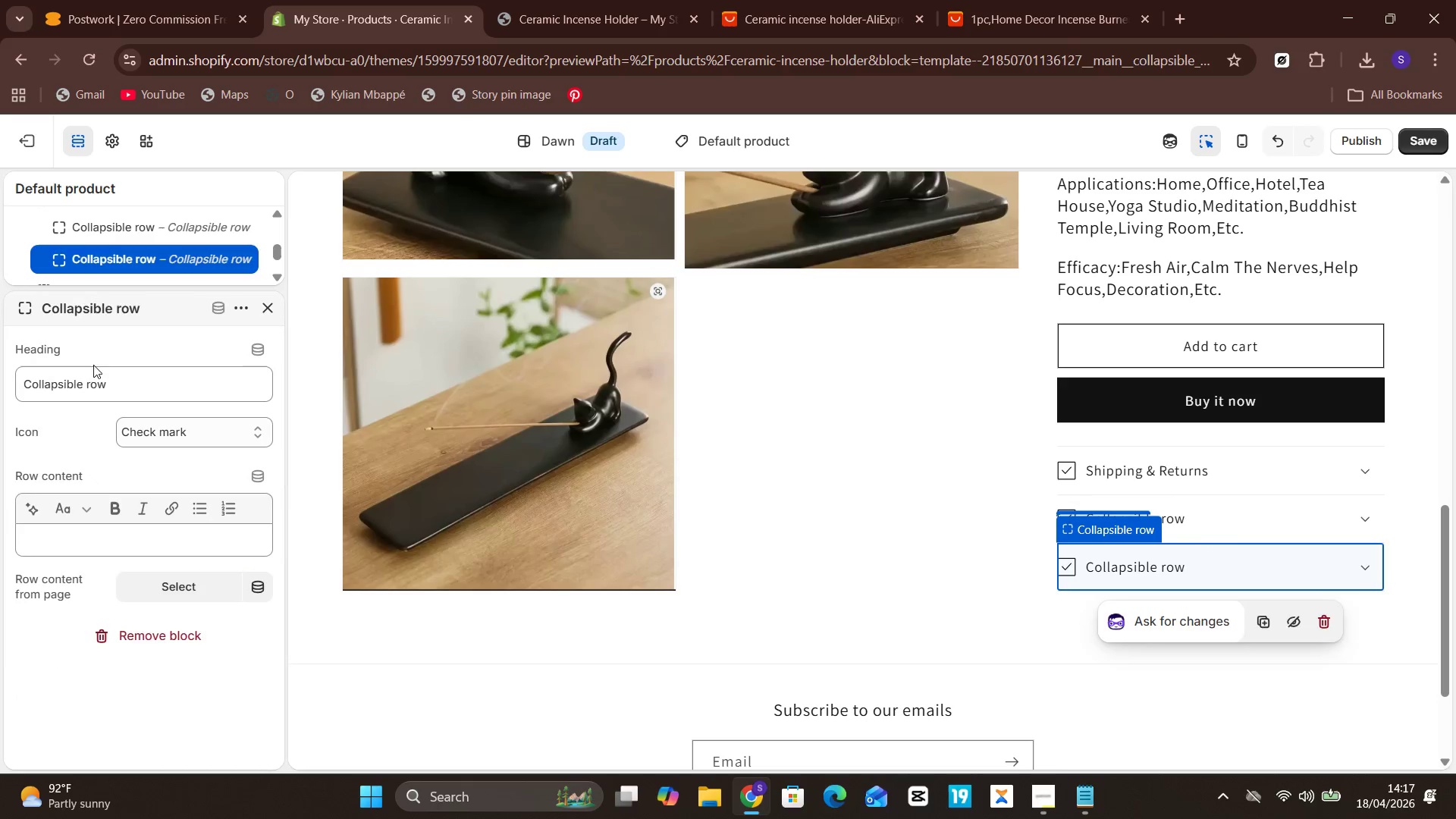 
left_click([131, 381])
 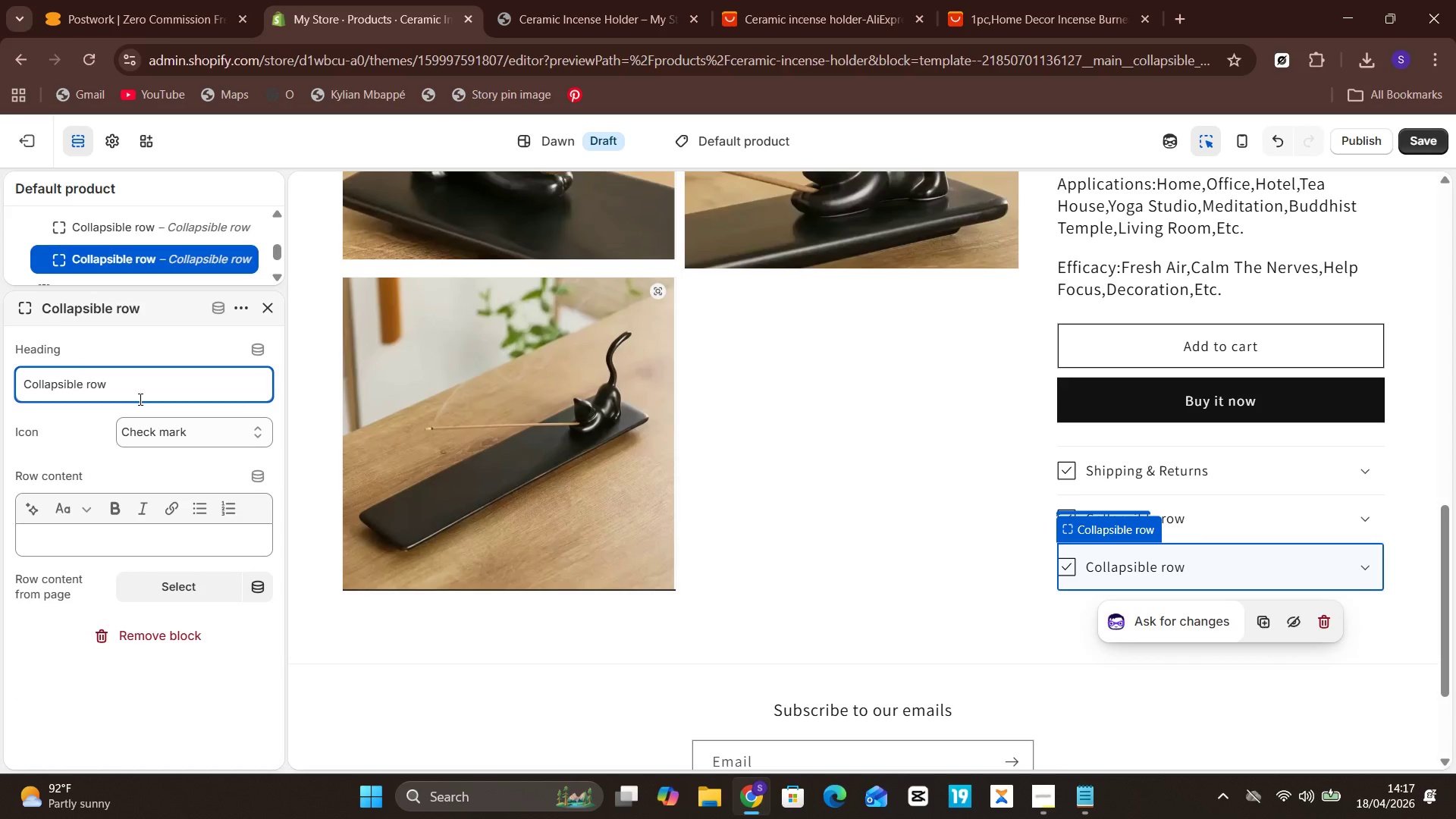 
key(Backspace)
key(Backspace)
key(Backspace)
key(Backspace)
key(Backspace)
key(Backspace)
key(Backspace)
key(Backspace)
type(are i)
key(Backspace)
type(Instructions)
 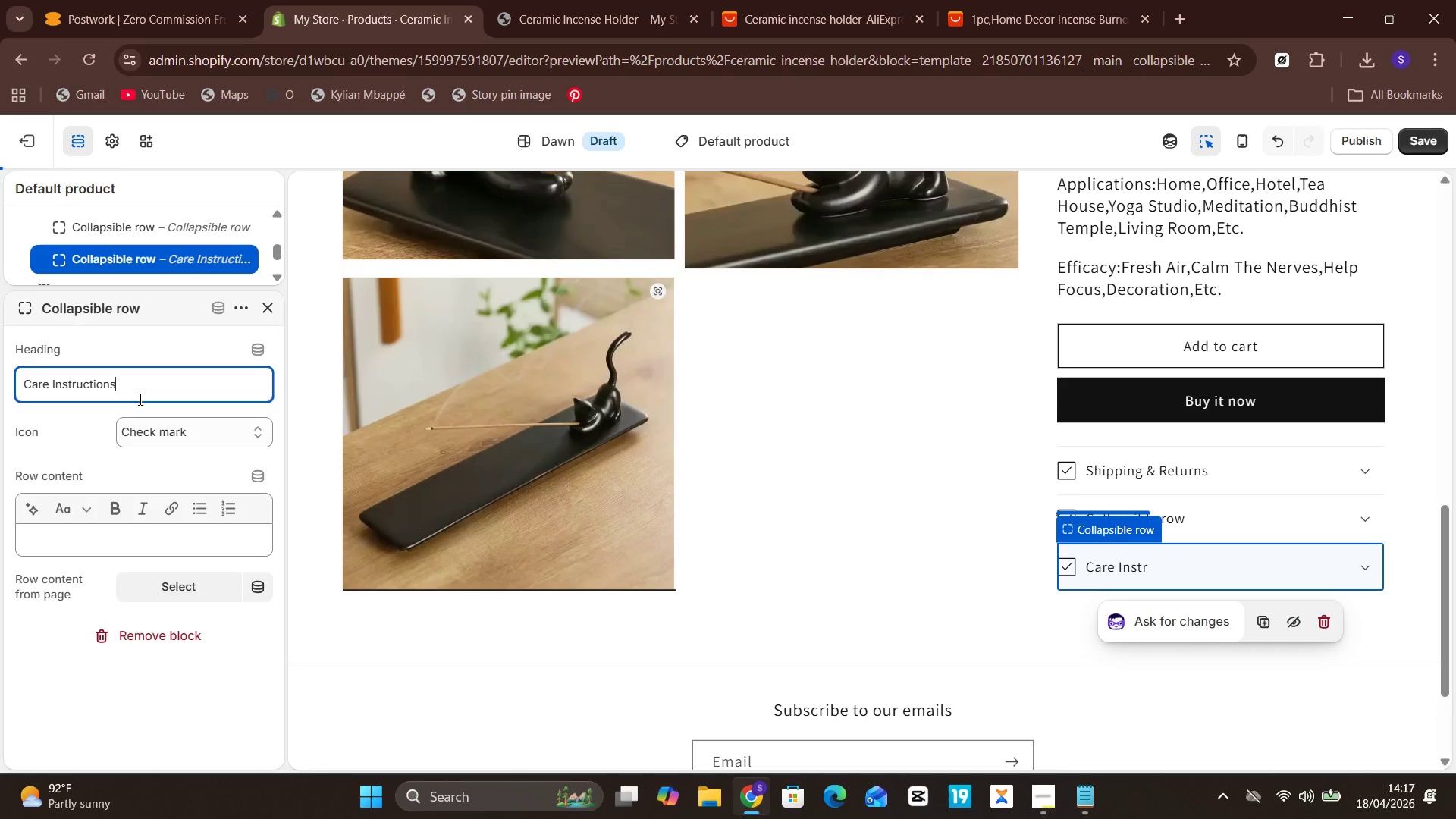 
left_click([121, 547])
 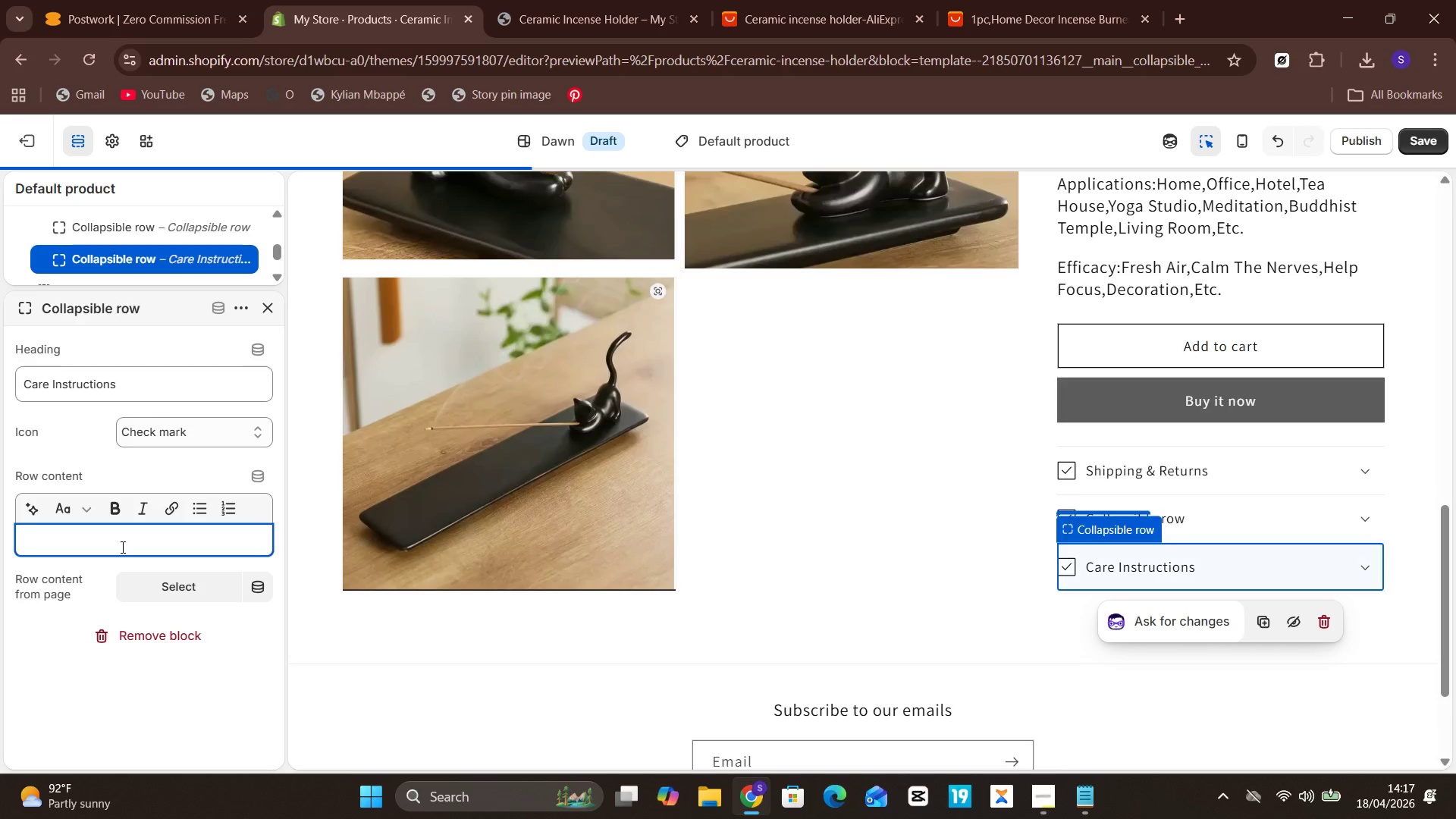 
type(Wipe with a dry cloth. Avoid prolonged exposure to moisture.)
 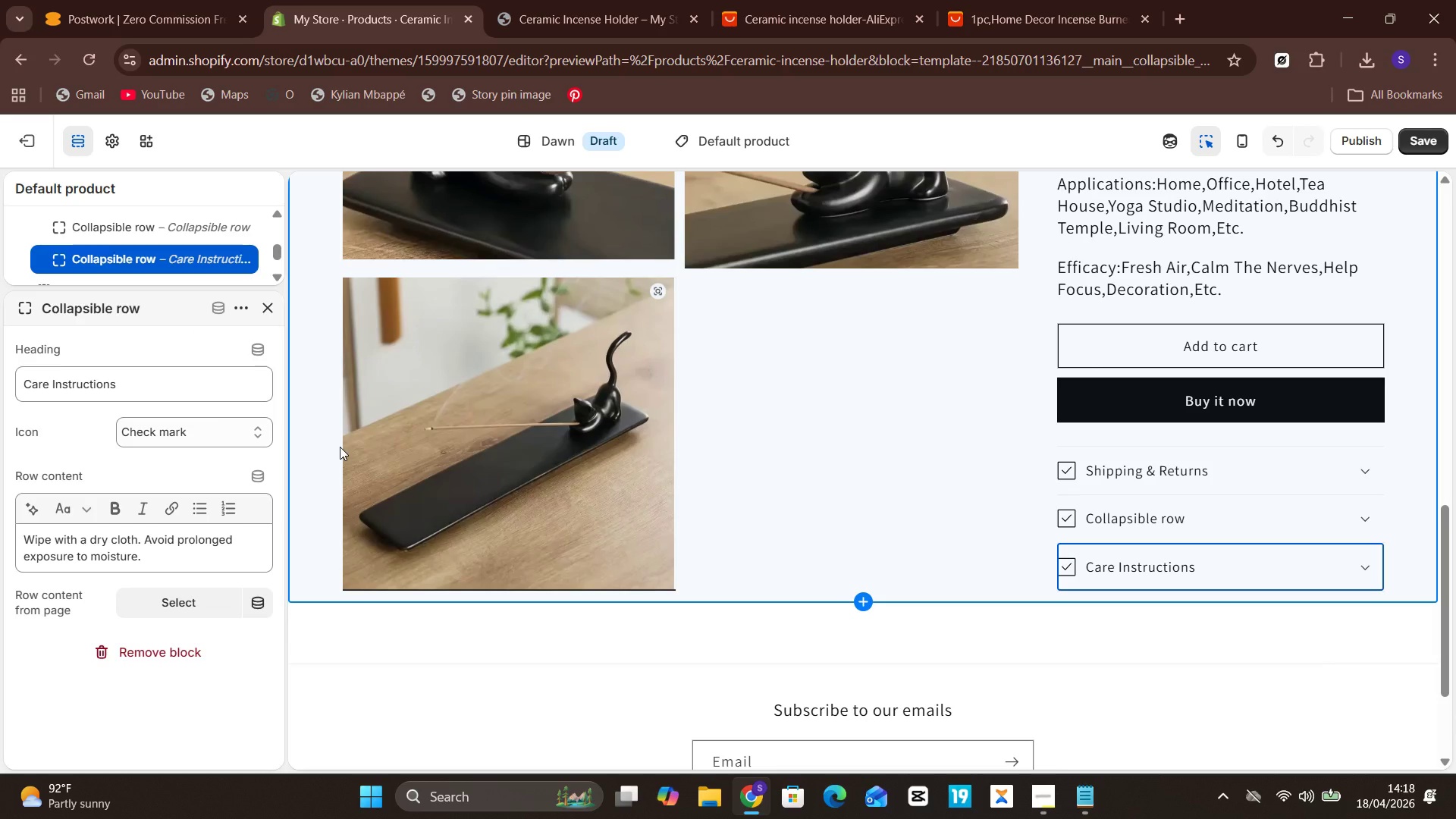 
wait(10.39)
 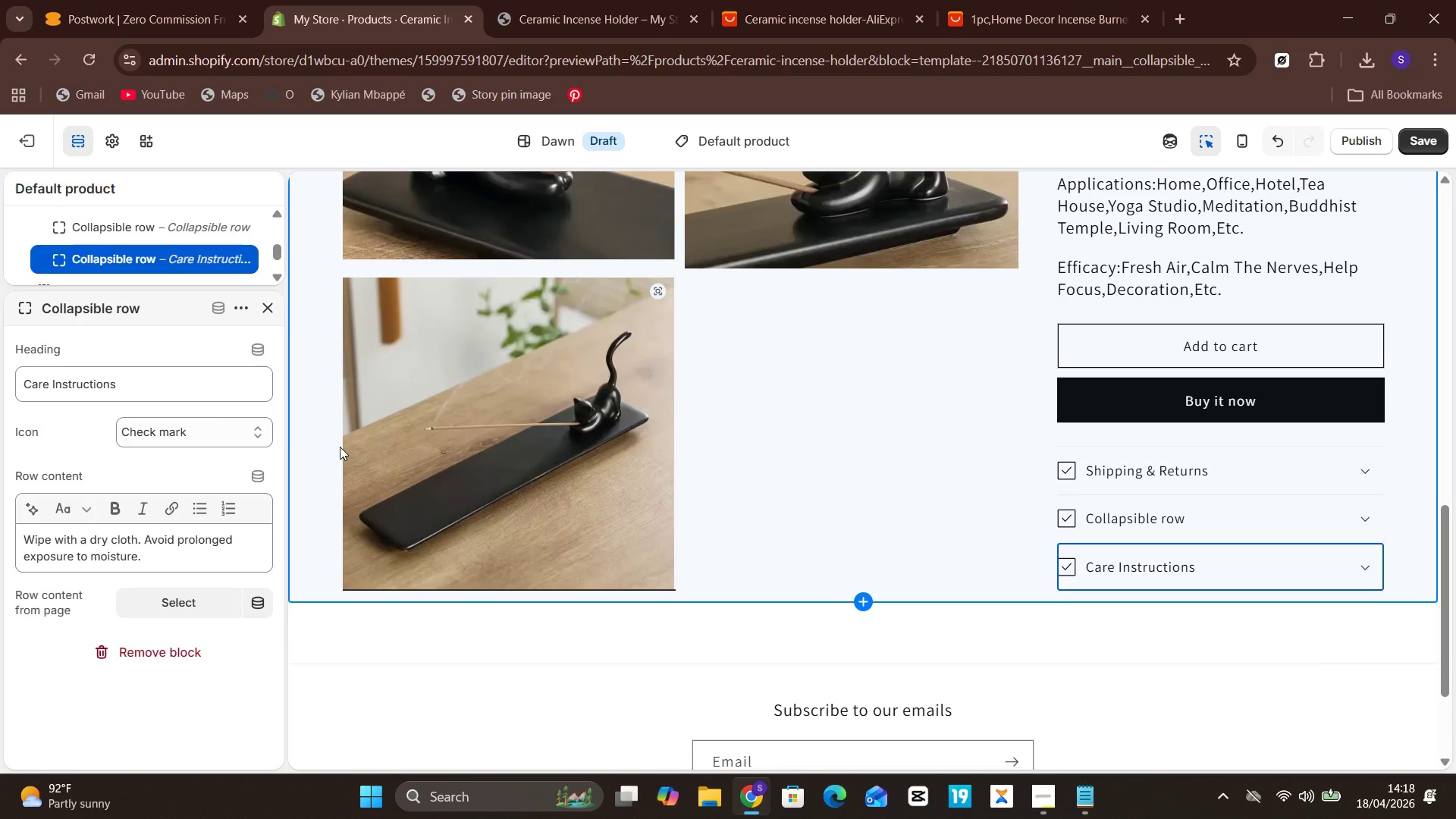 
left_click([264, 304])
 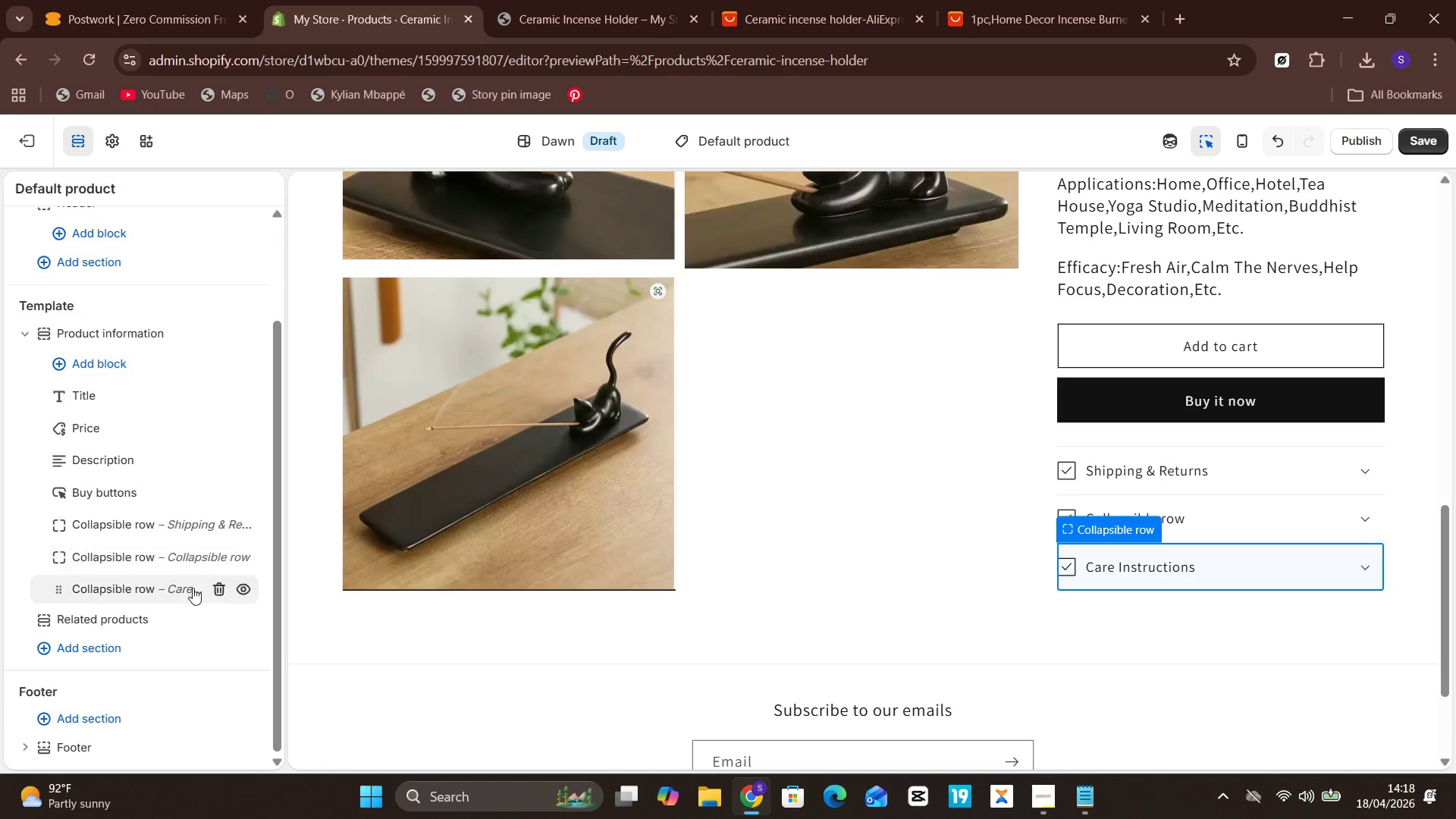 
wait(5.91)
 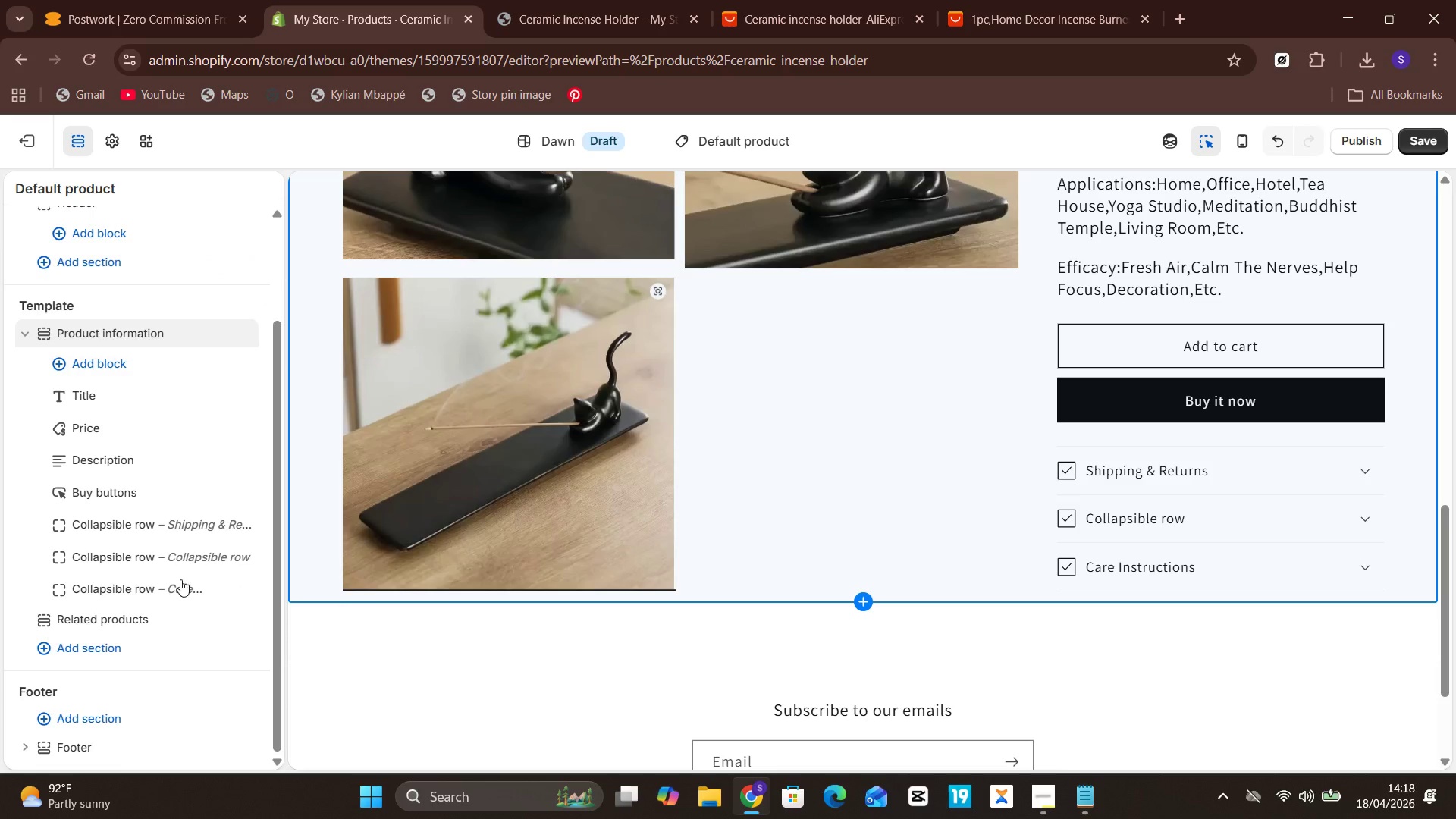 
left_click_drag(start_coordinate=[193, 589], to_coordinate=[190, 548])
 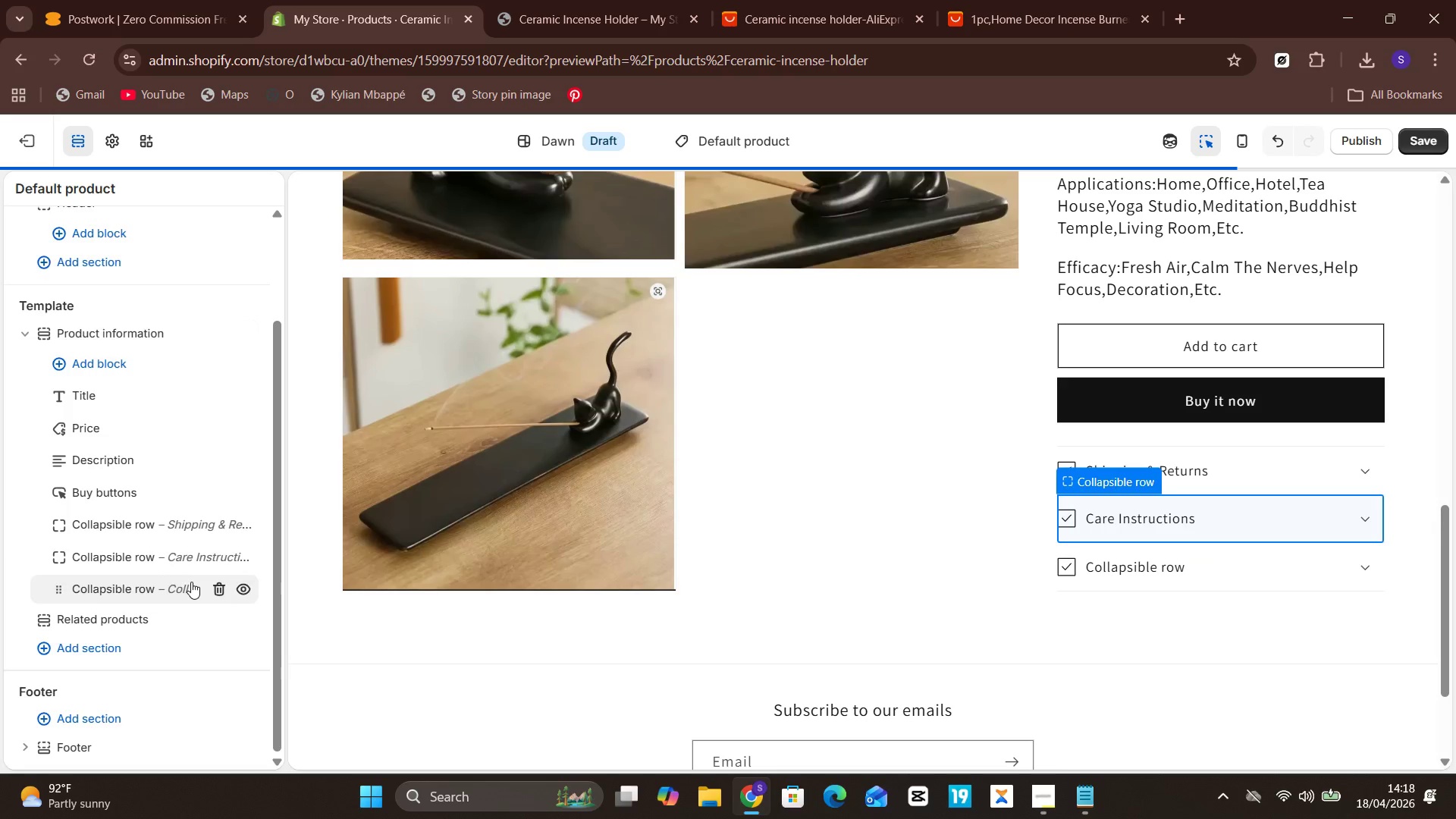 
left_click([191, 582])
 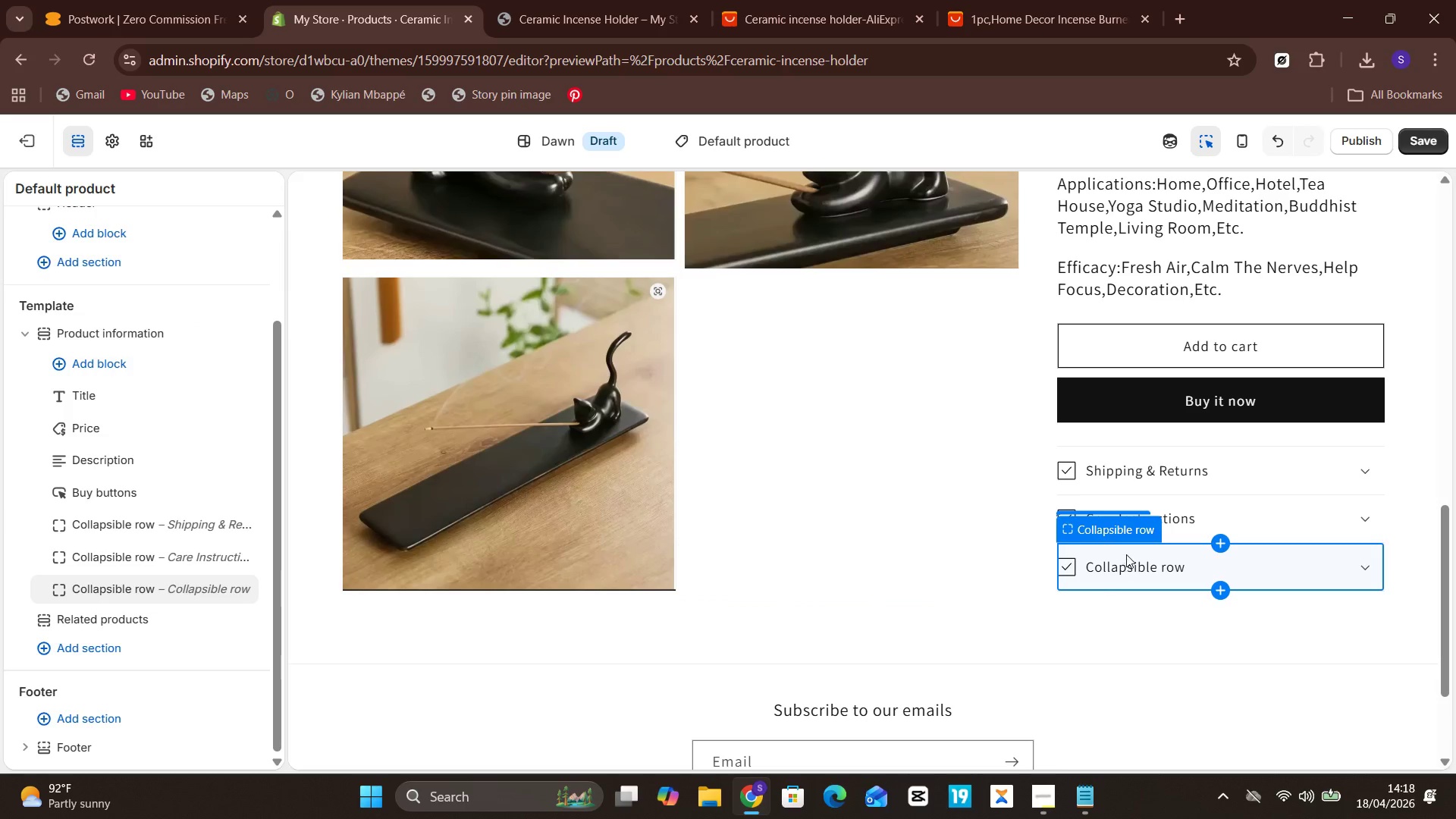 
left_click([1125, 535])
 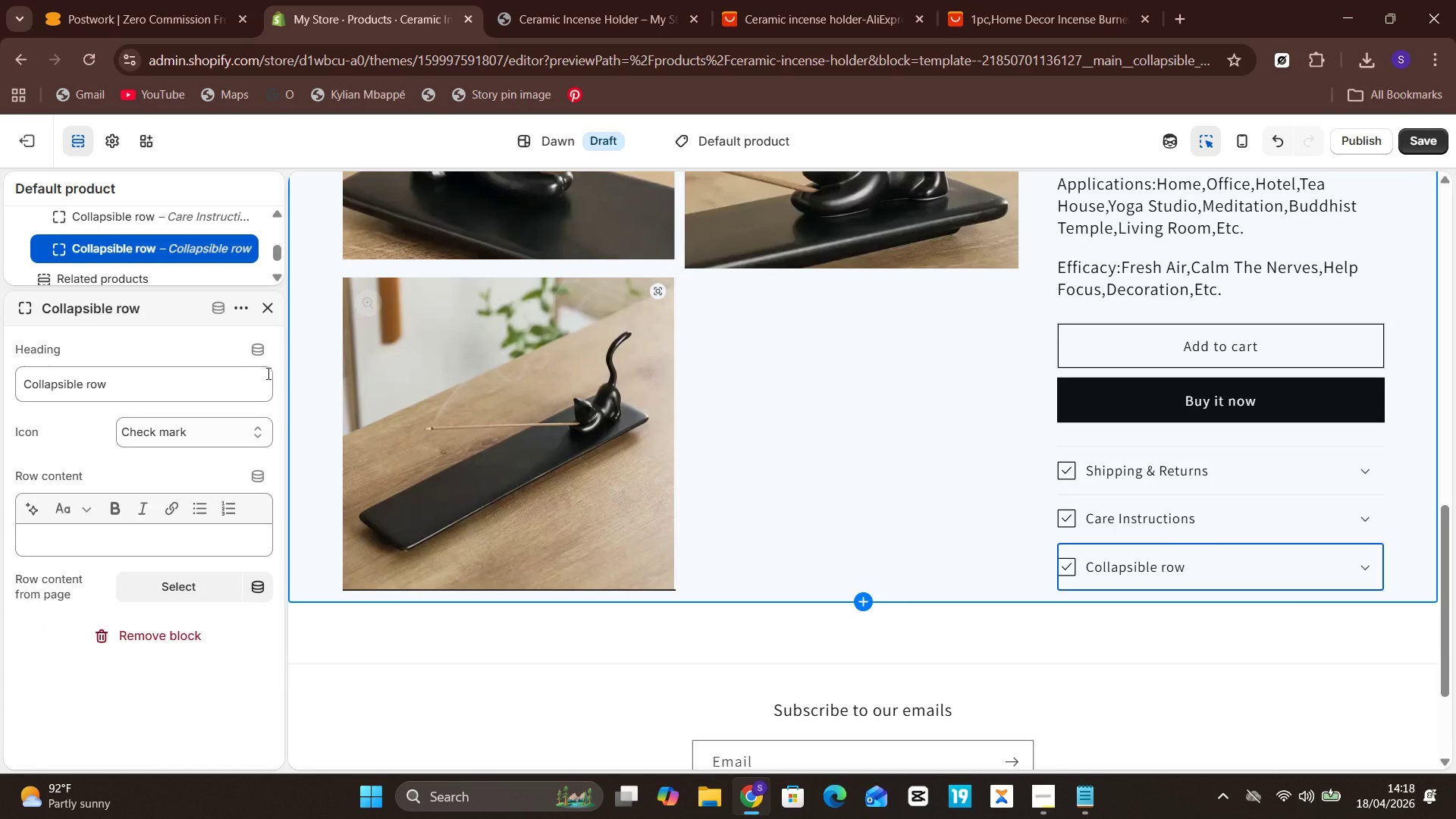 
left_click([193, 389])
 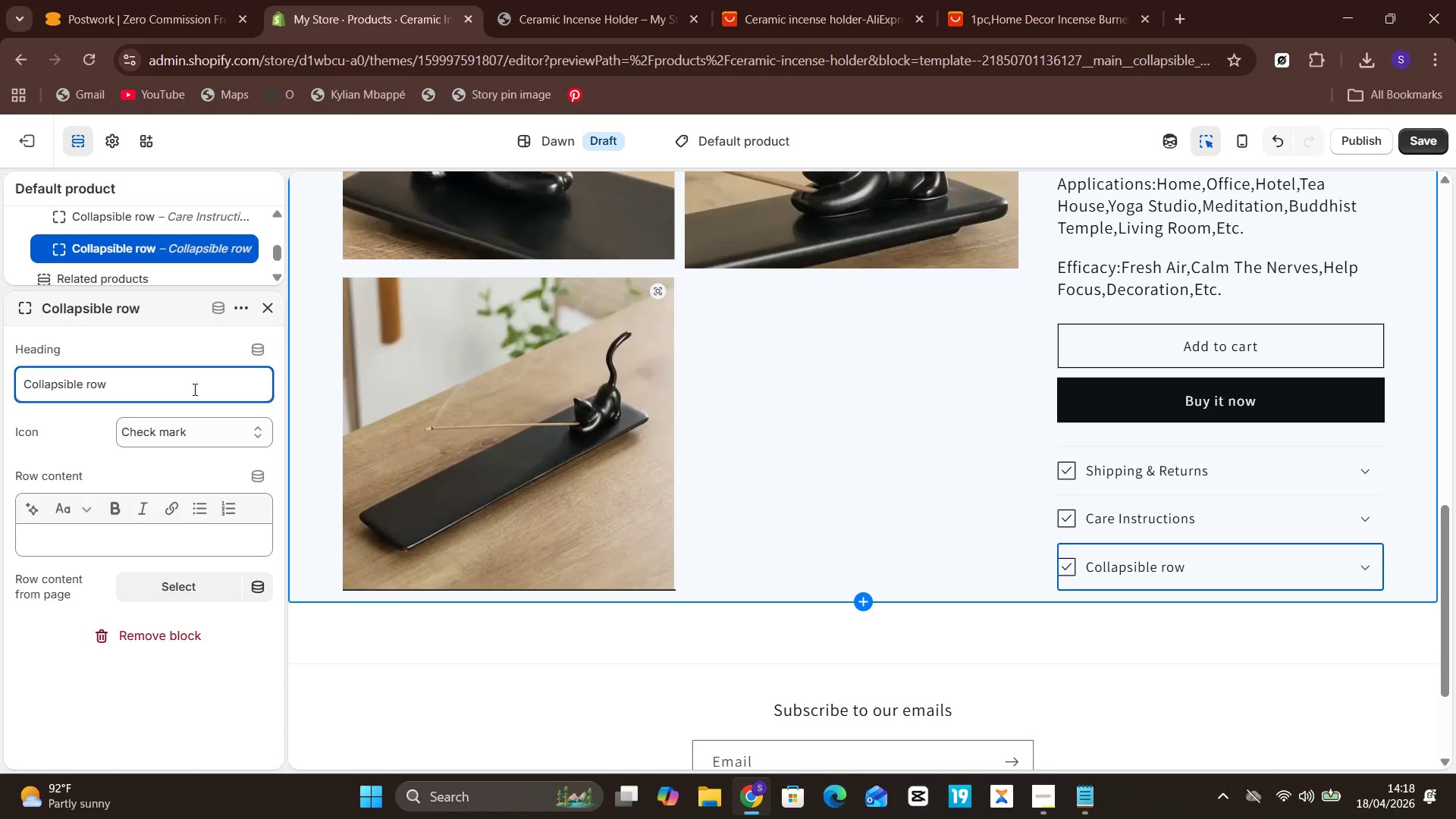 
key(CapsLock)
 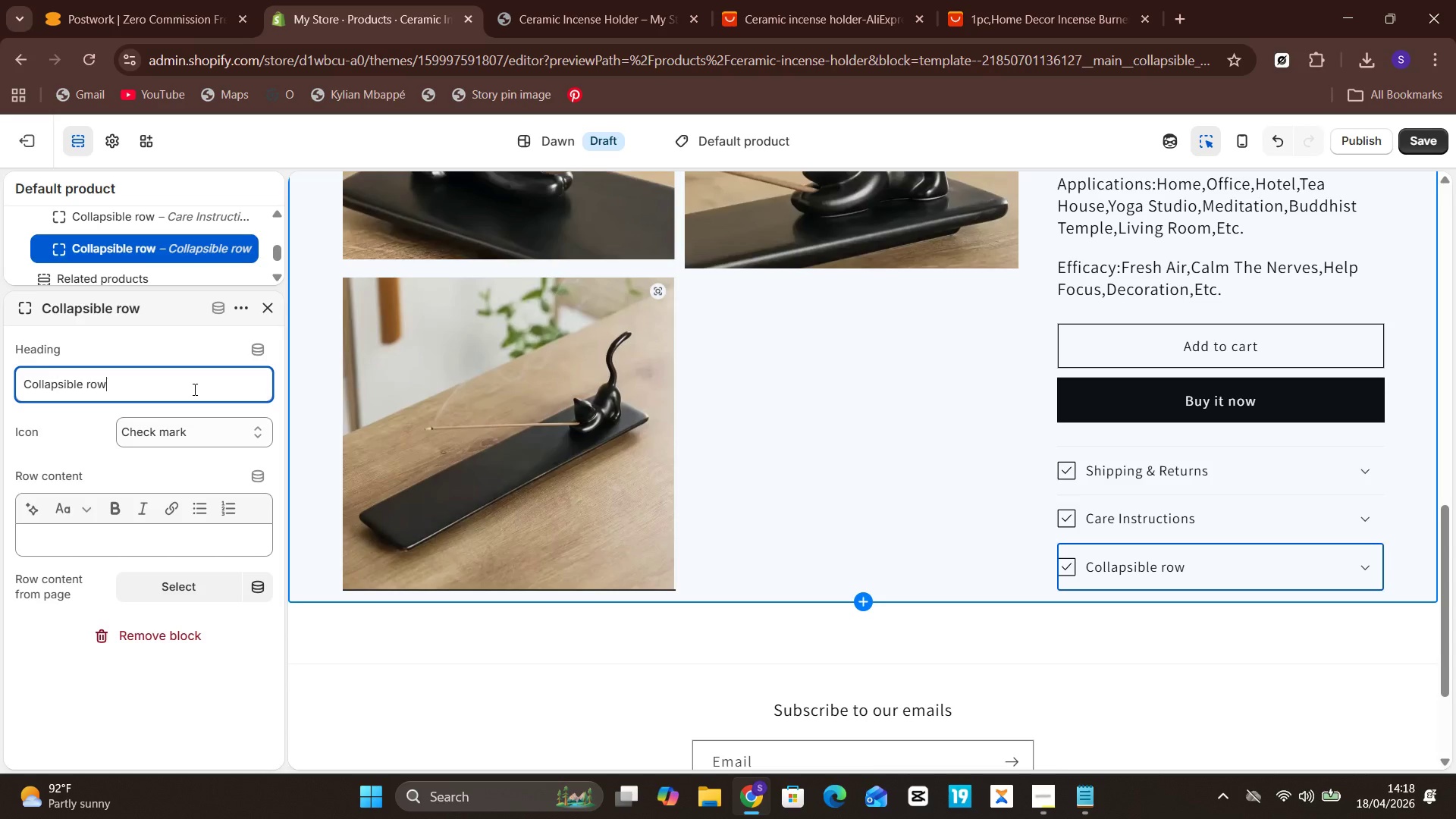 
key(Control+ControlLeft)
 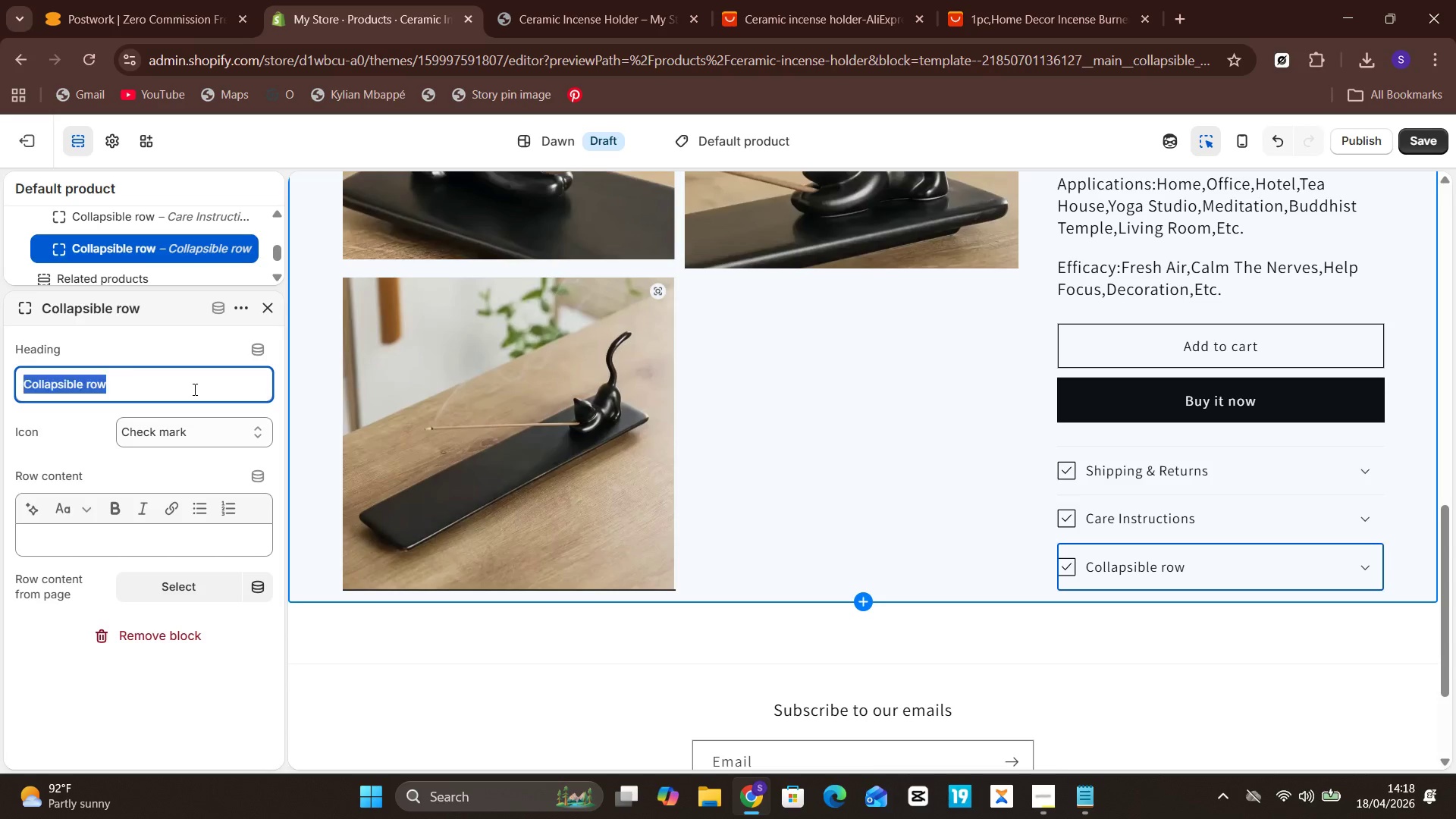 
key(Control+A)
 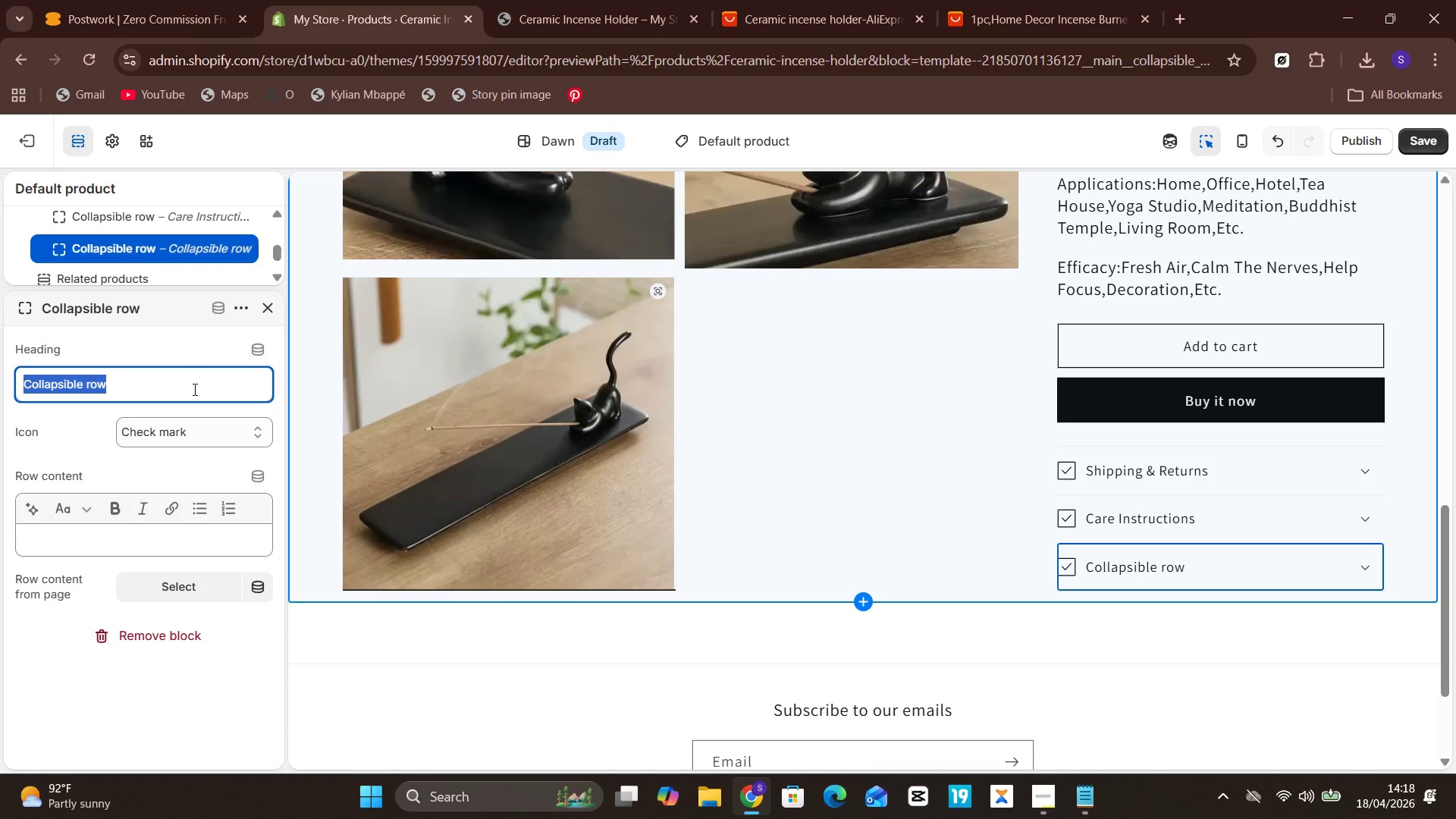 
type(mA)
key(Backspace)
key(Backspace)
type(Materials & Craft)
 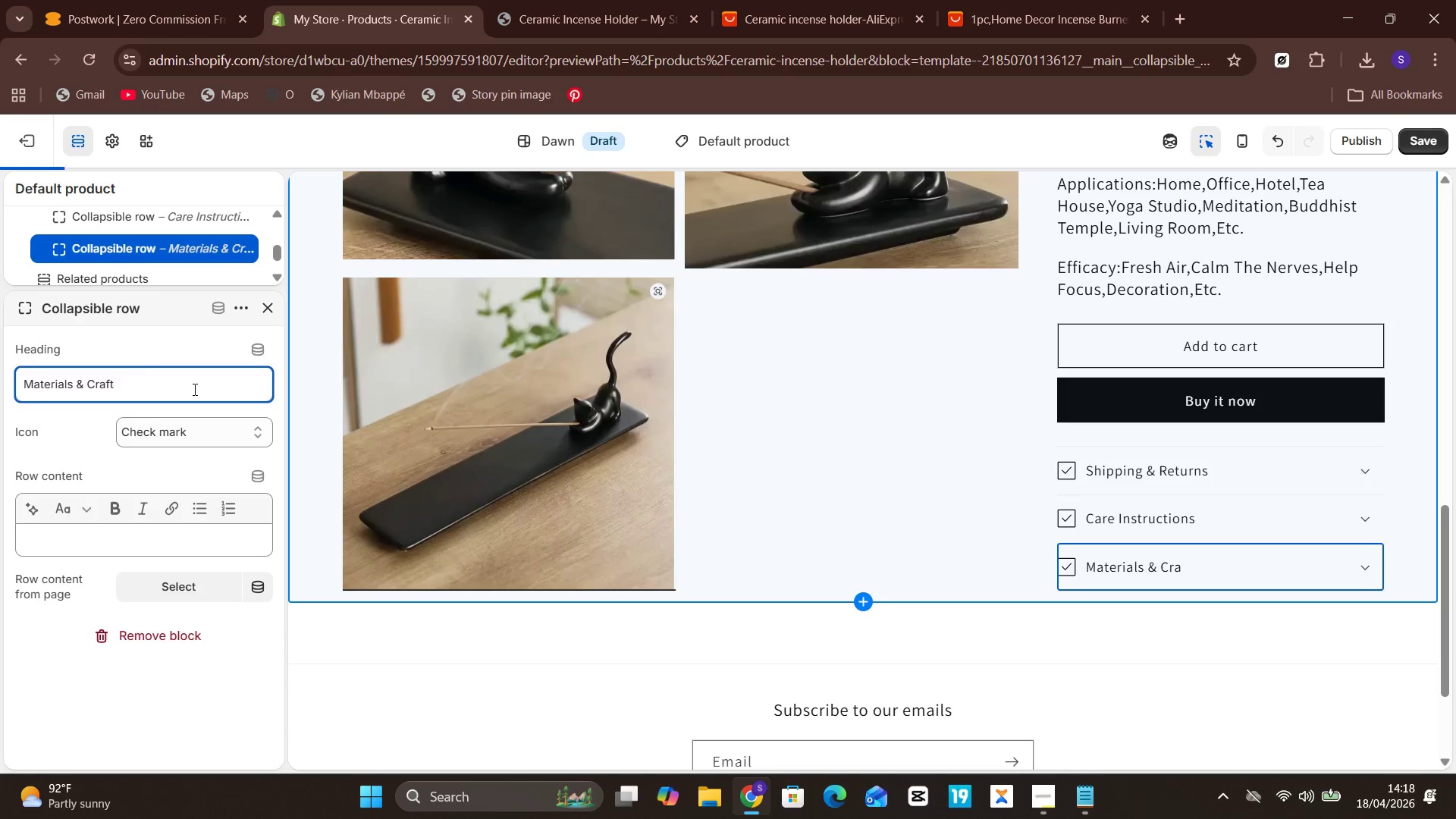 
left_click([149, 532])
 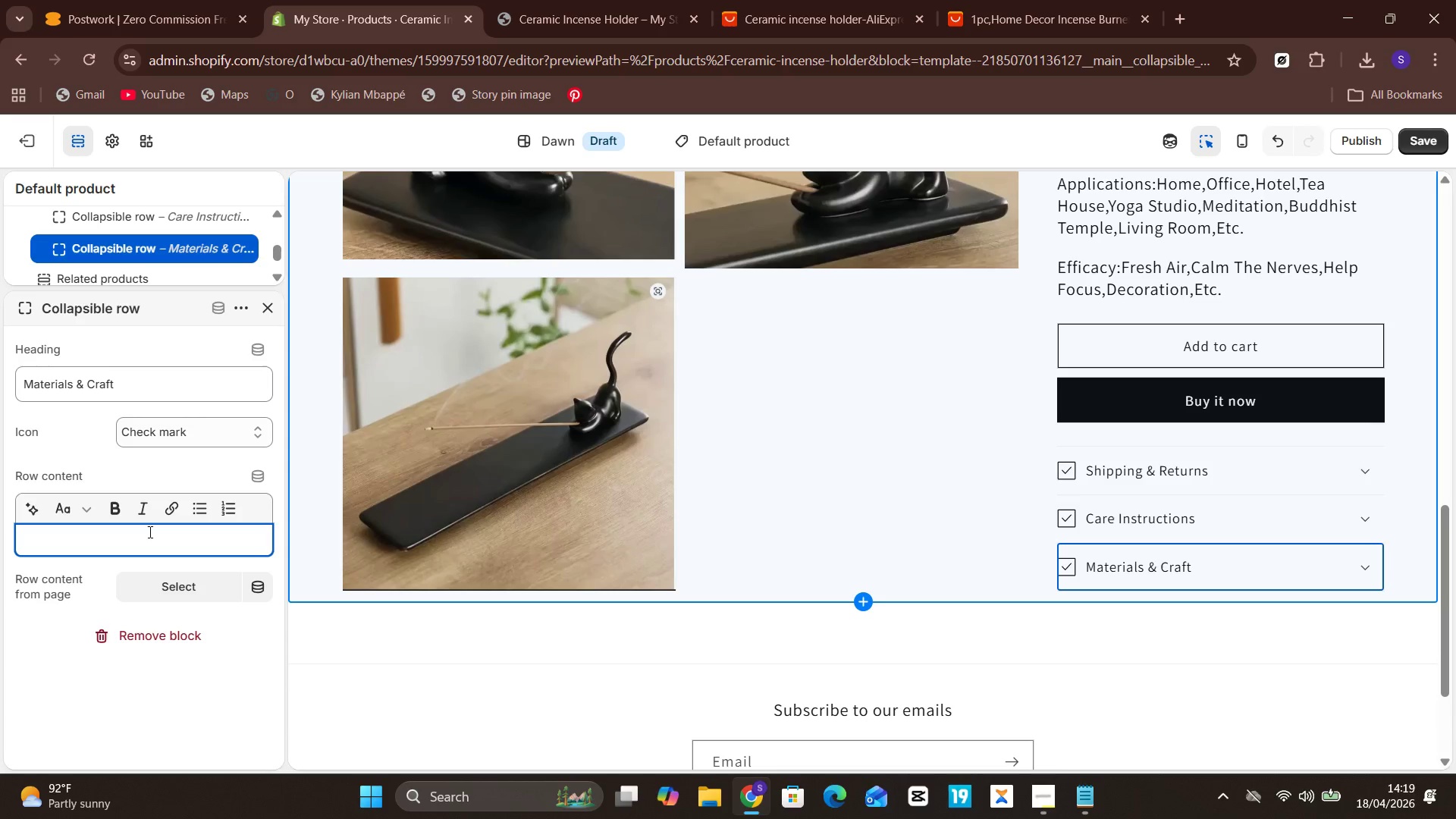 
type(Made from solid volcanic Basalt)
 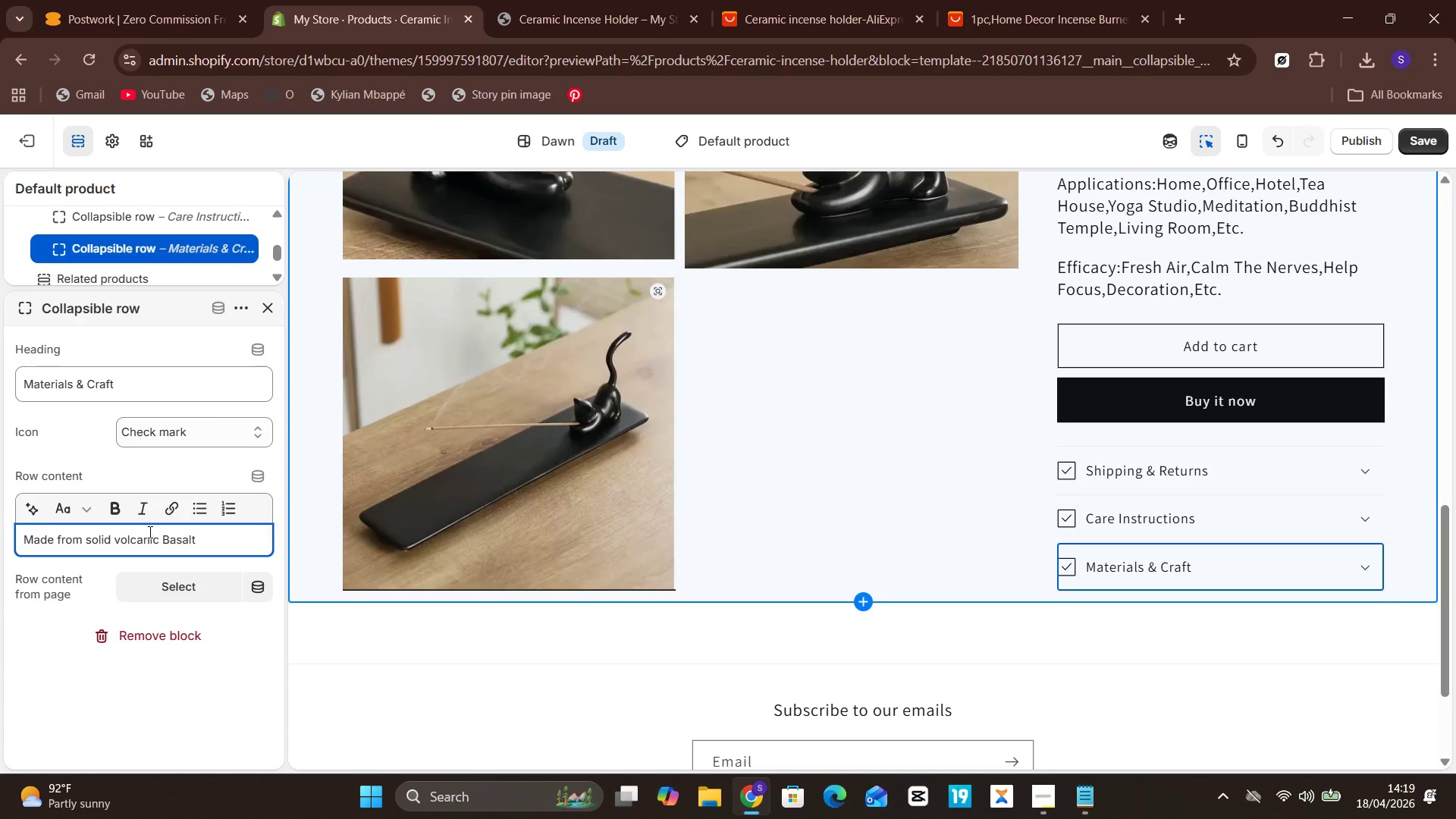 
key(ArrowLeft)
 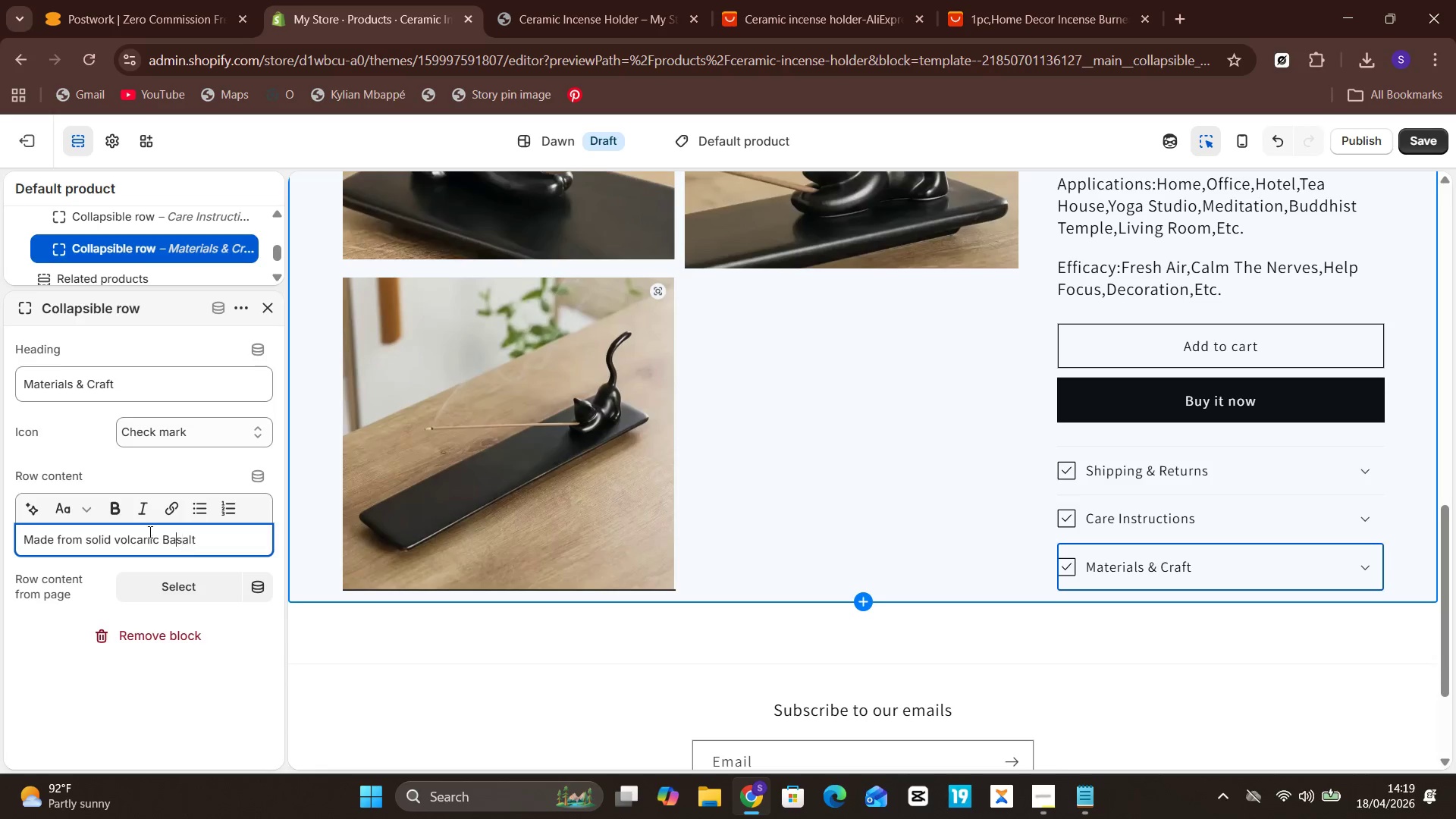 
key(Unknown)
 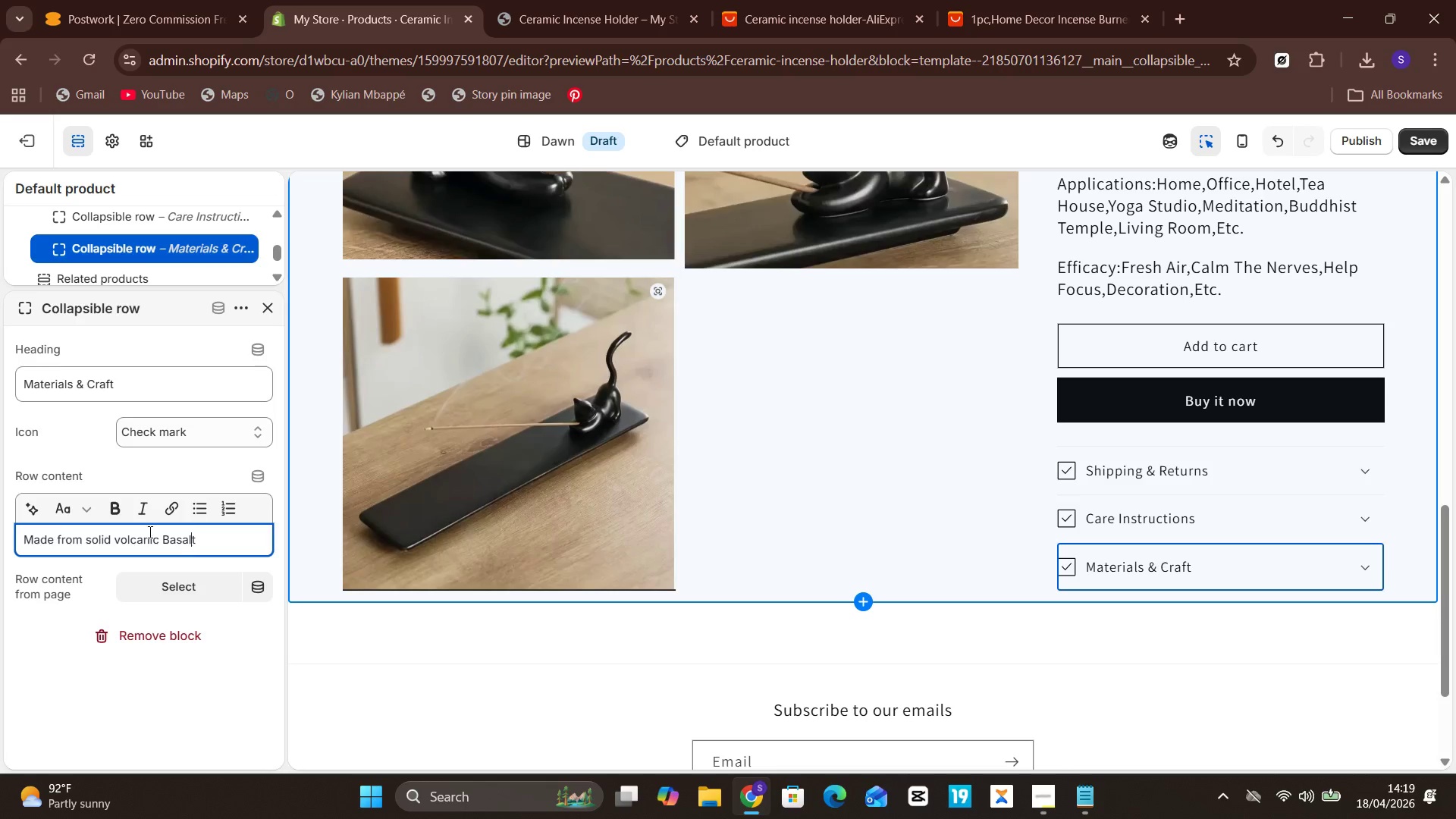 
key(Unknown)
 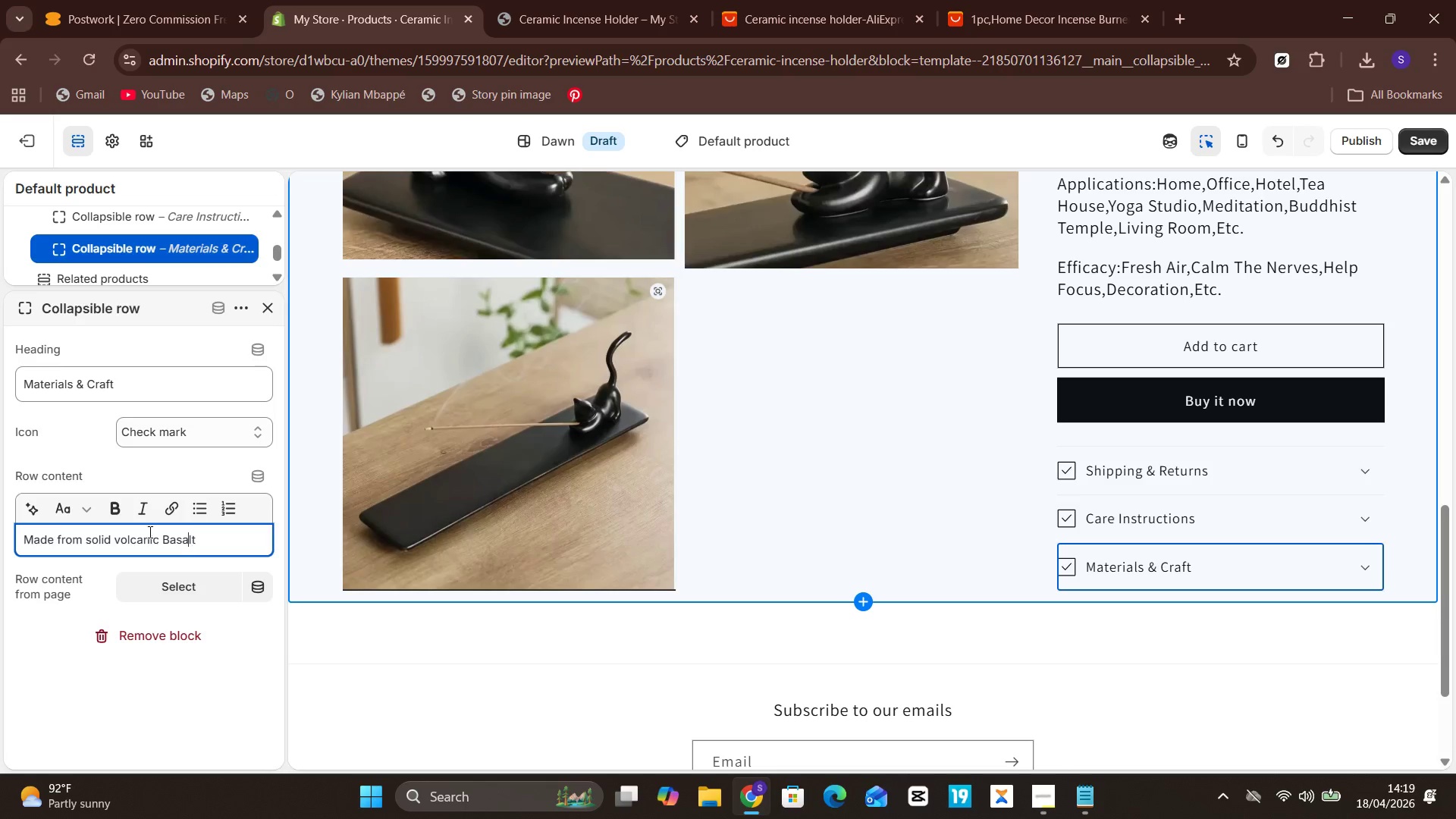 
key(ArrowLeft)
 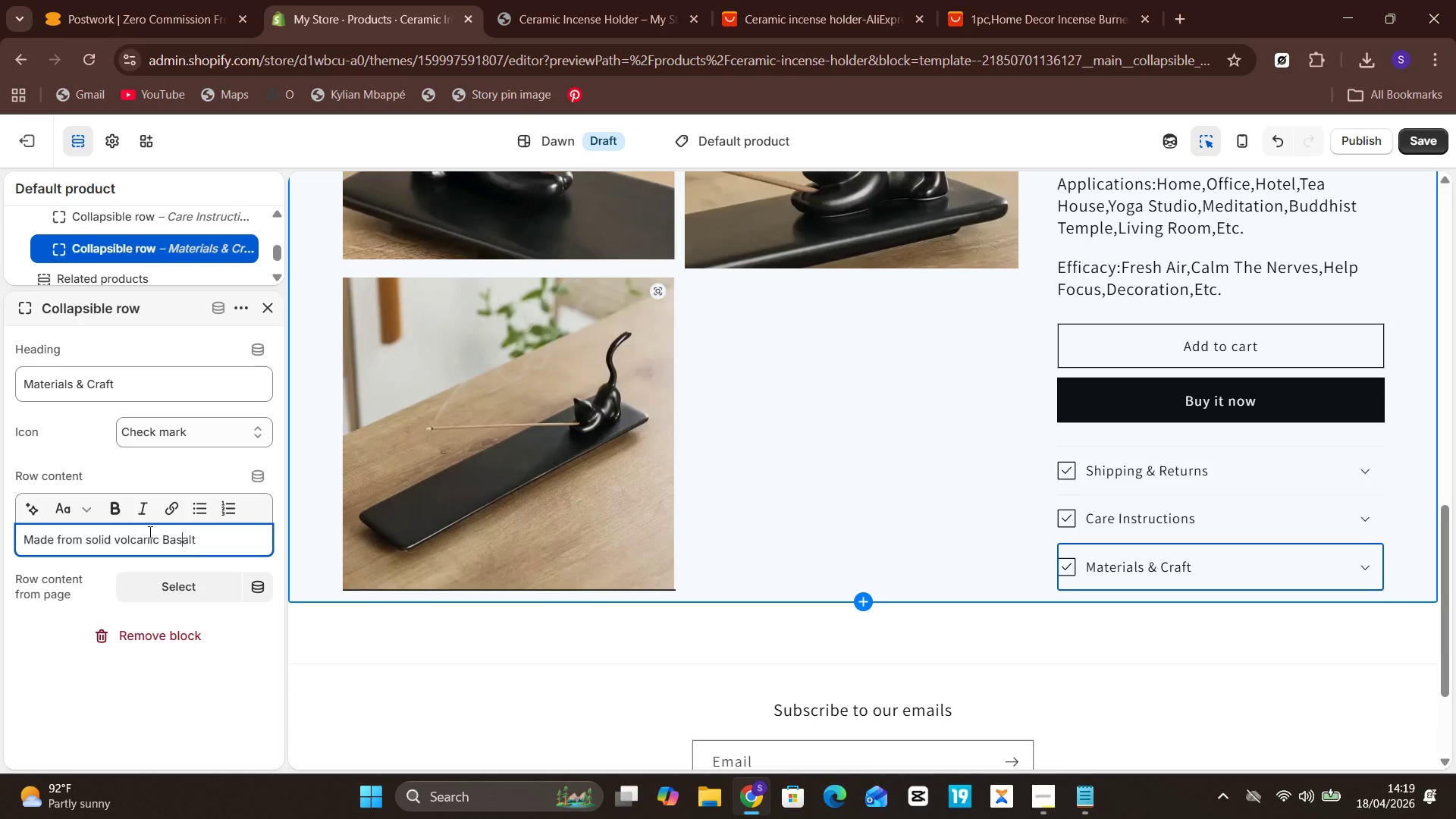 
key(Unknown)
 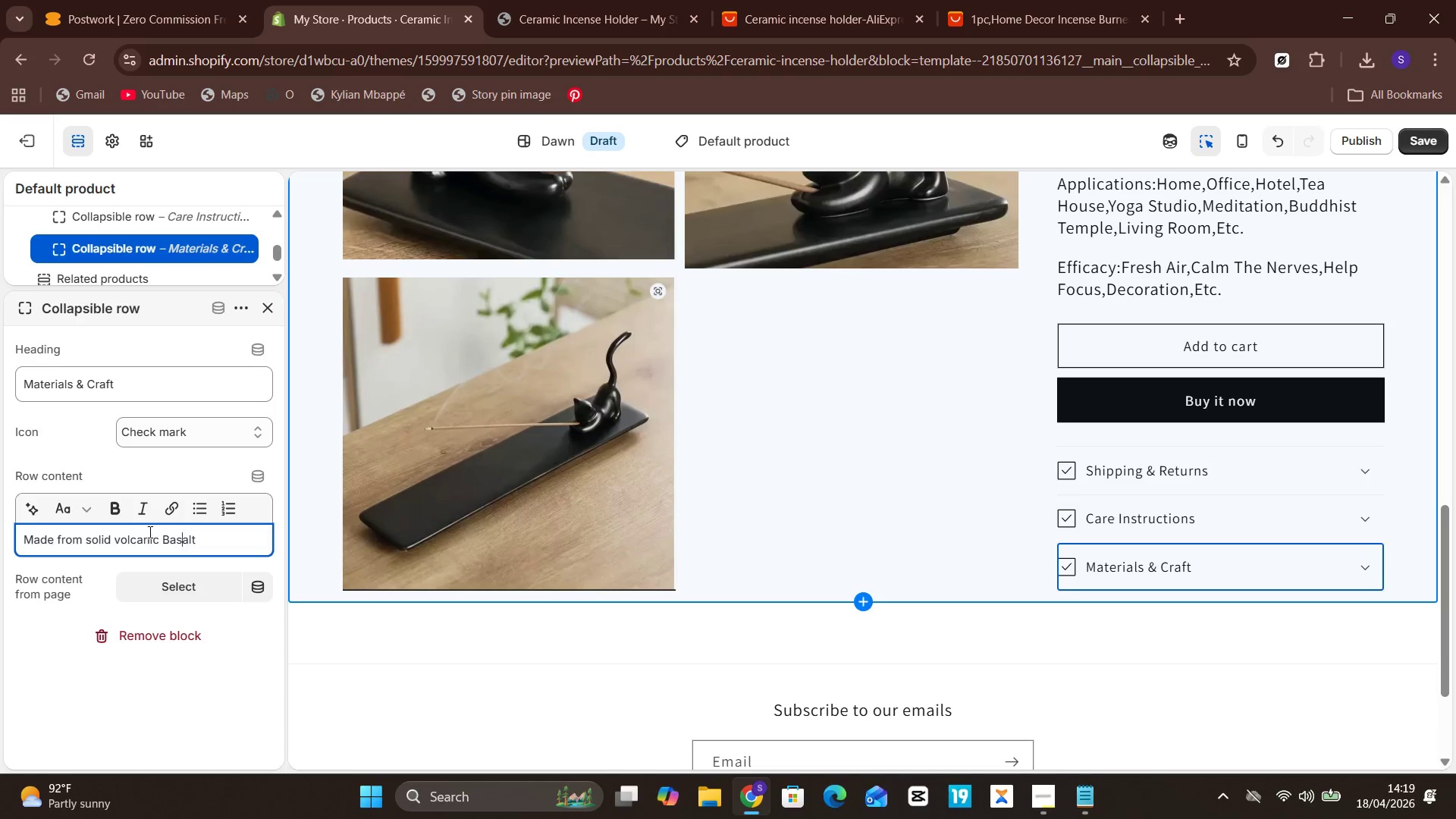 
key(ArrowLeft)
 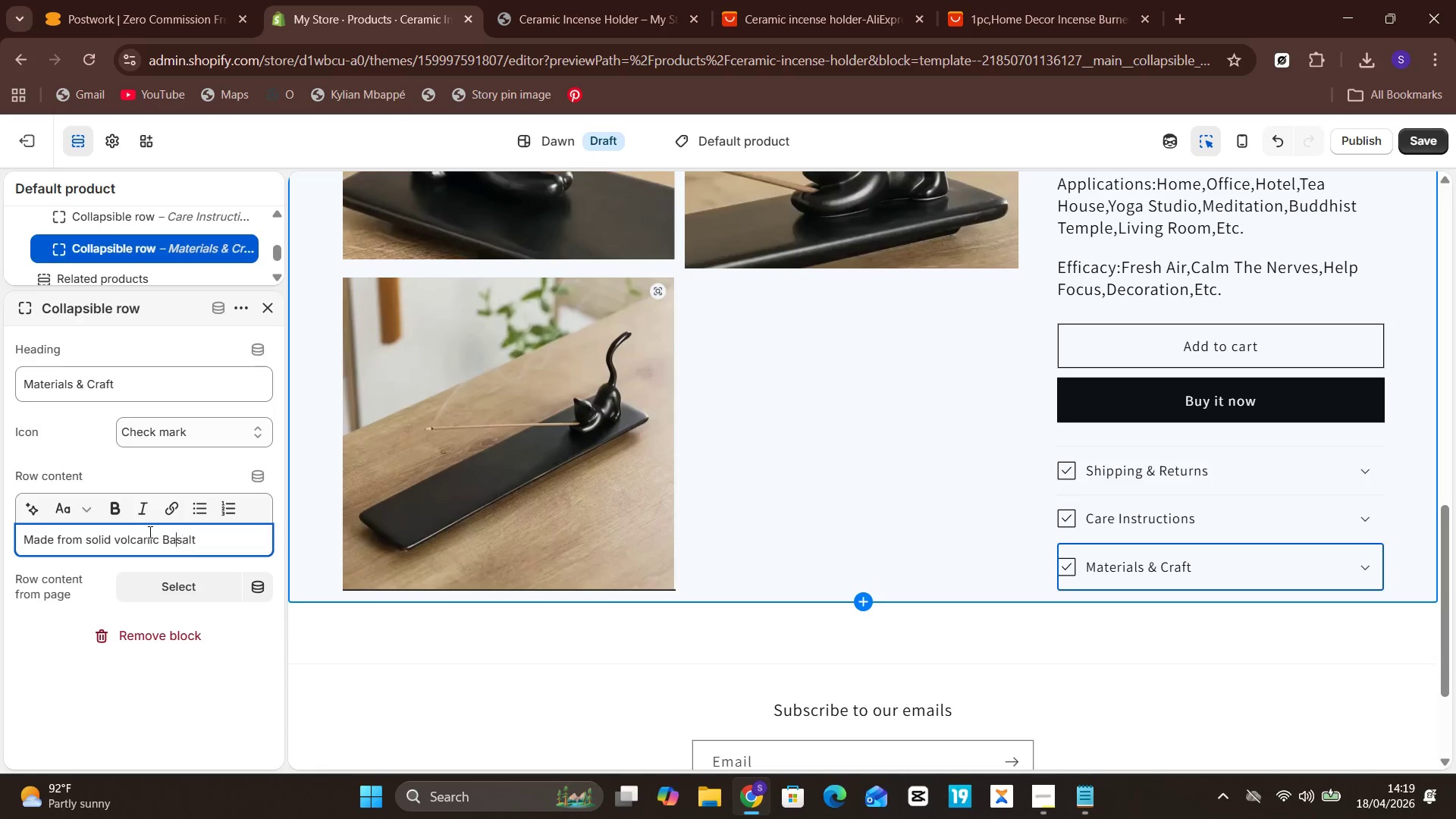 
key(Unknown)
 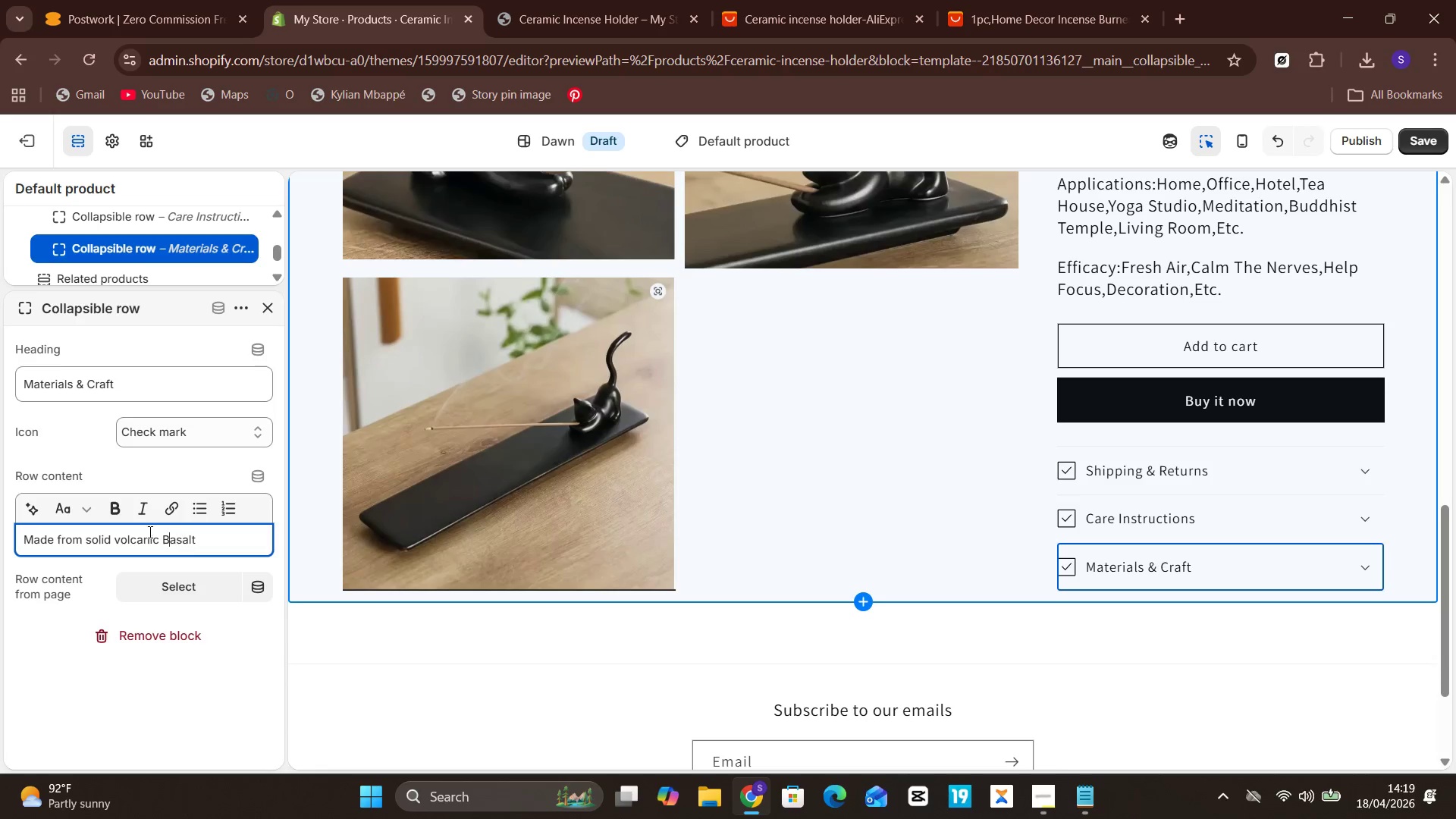 
key(ArrowLeft)
 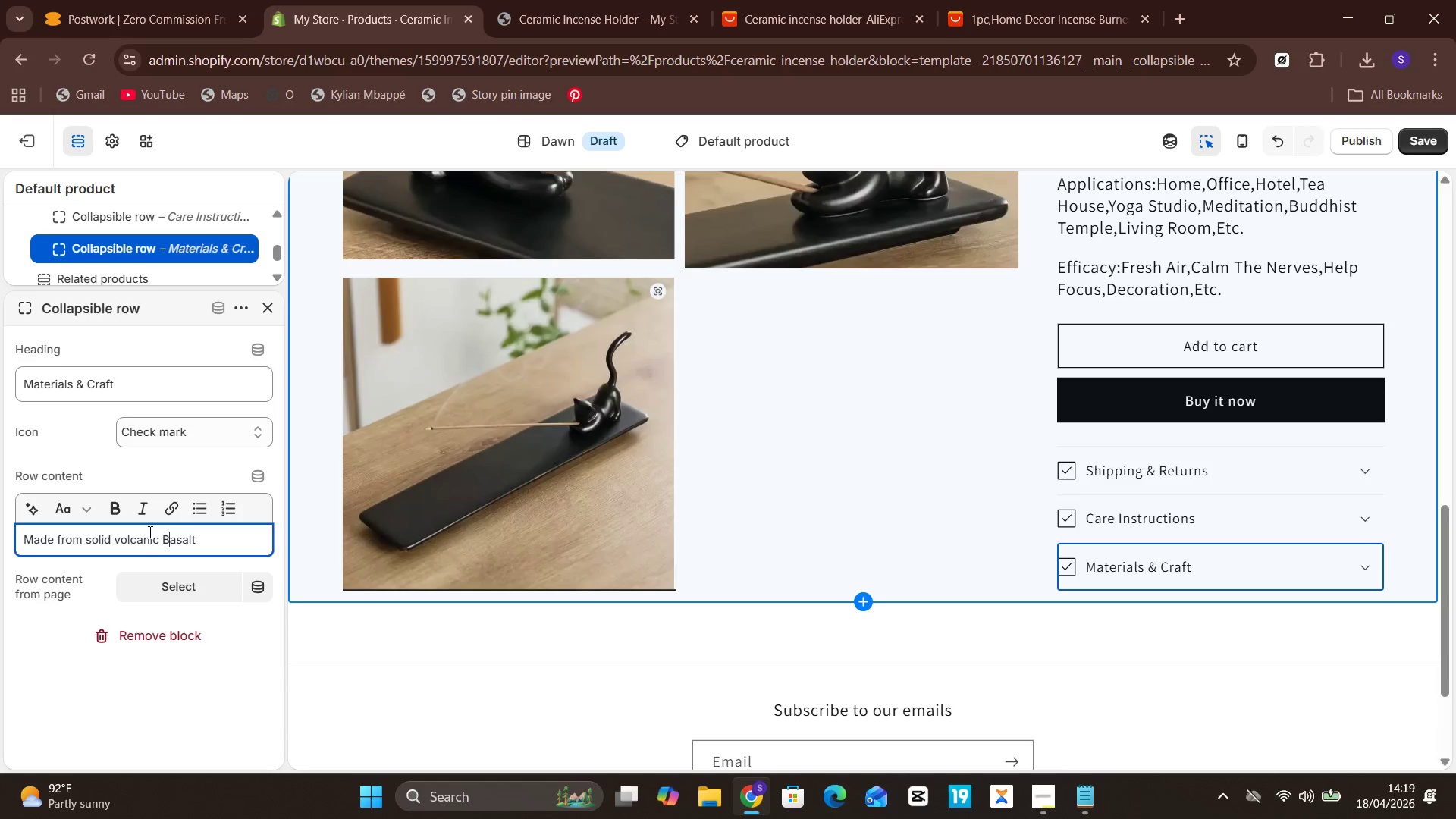 
key(Unknown)
 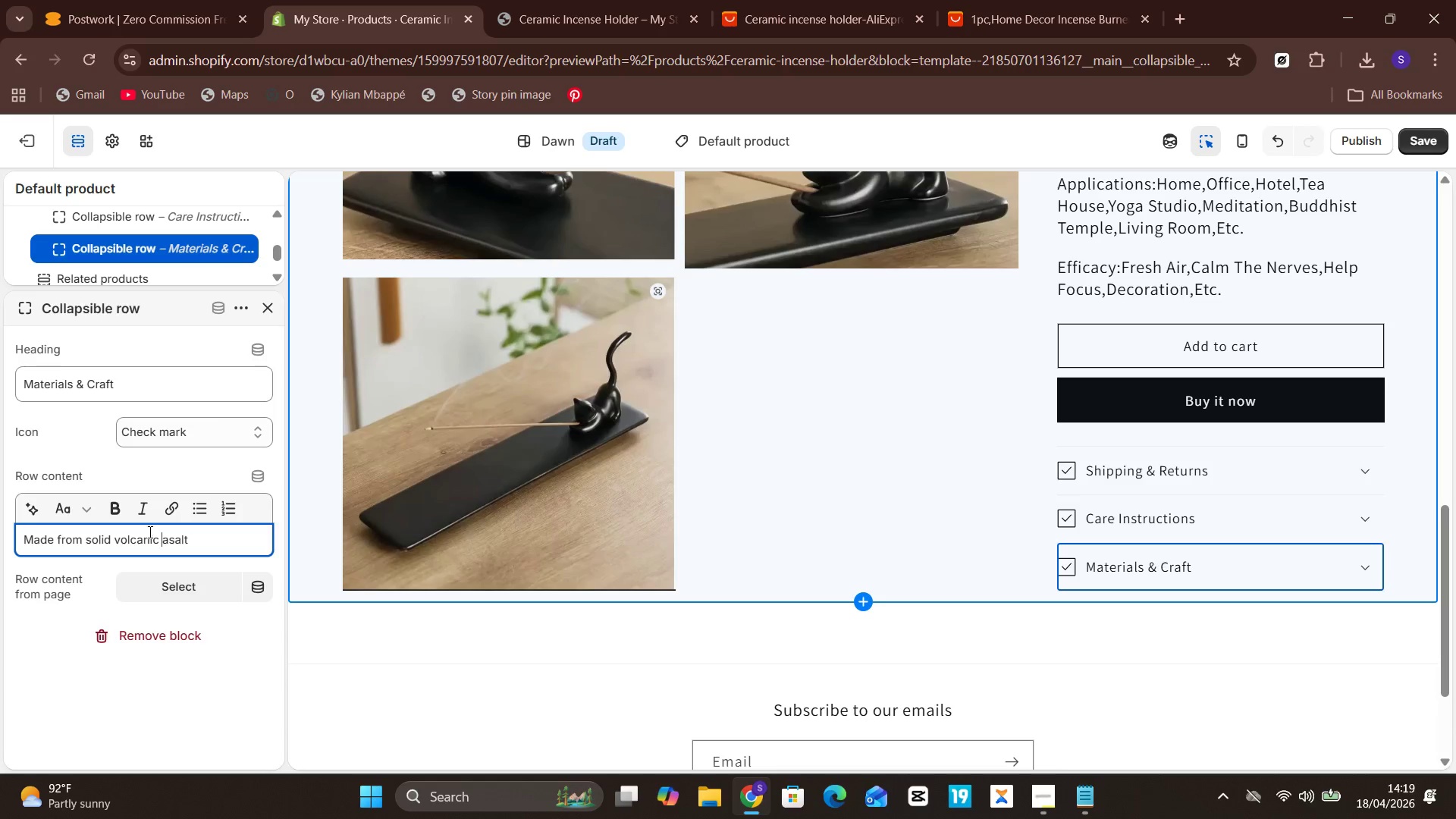 
key(ArrowLeft)
 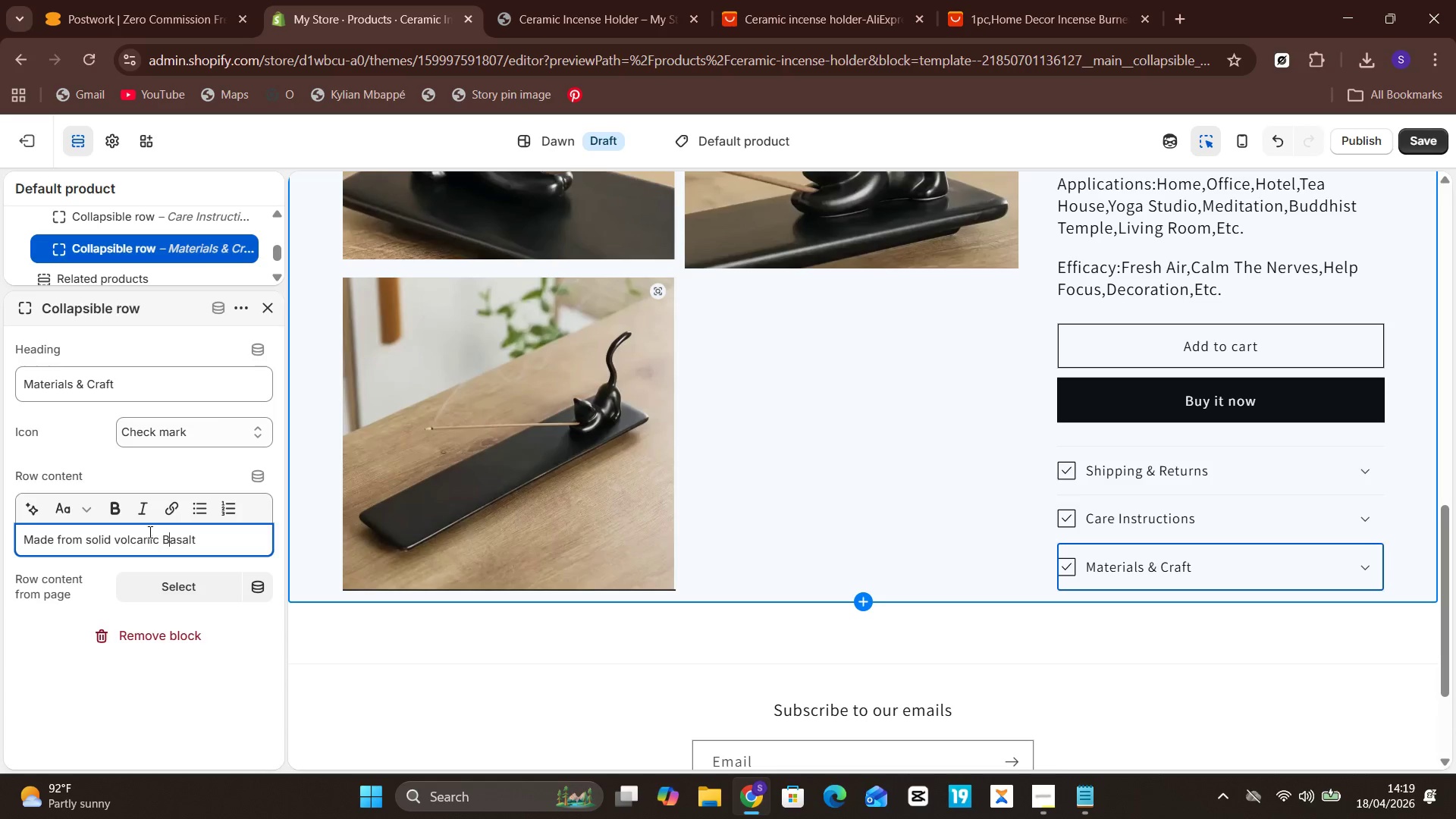 
key(Backspace)
 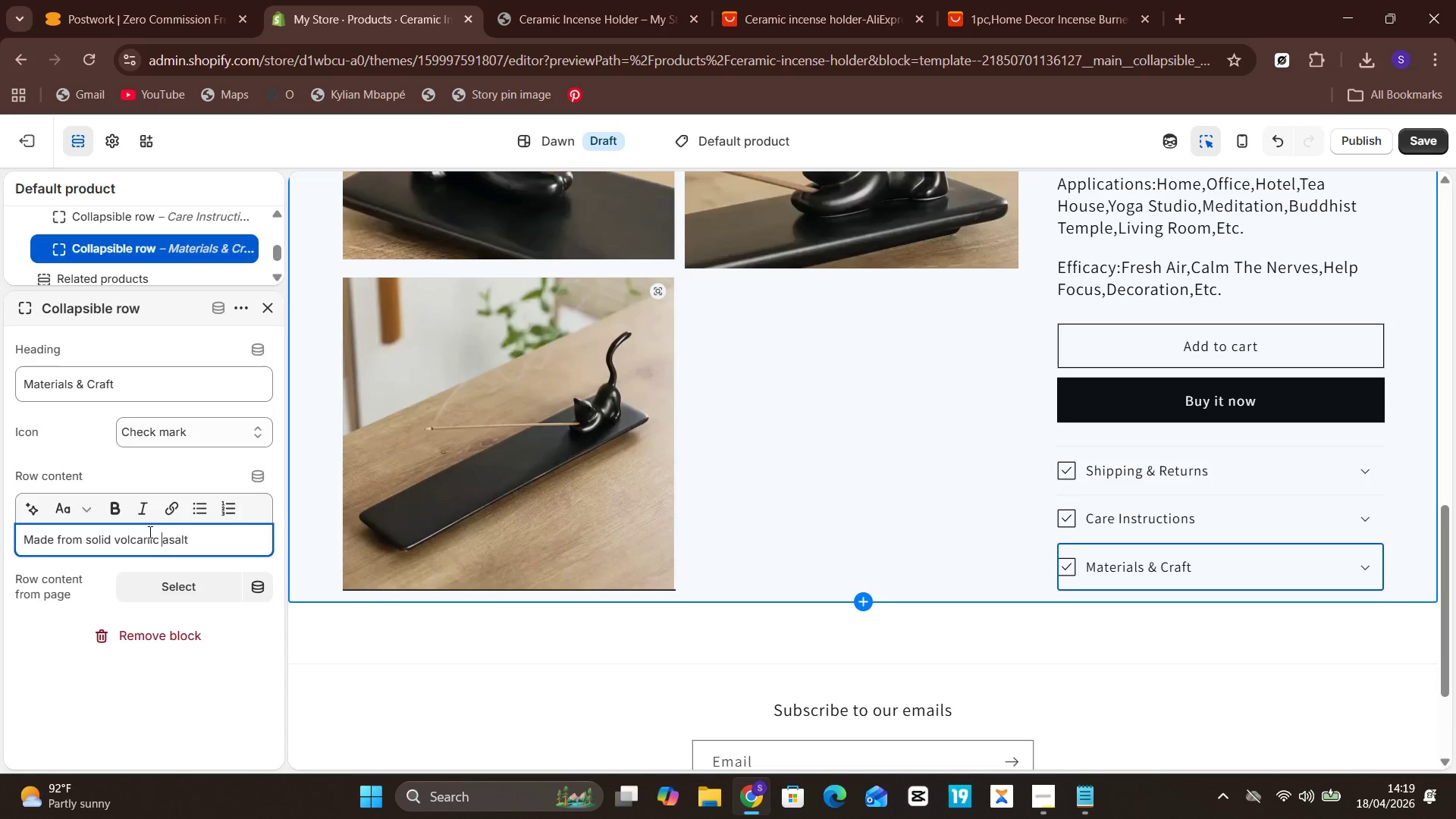 
key(B)
 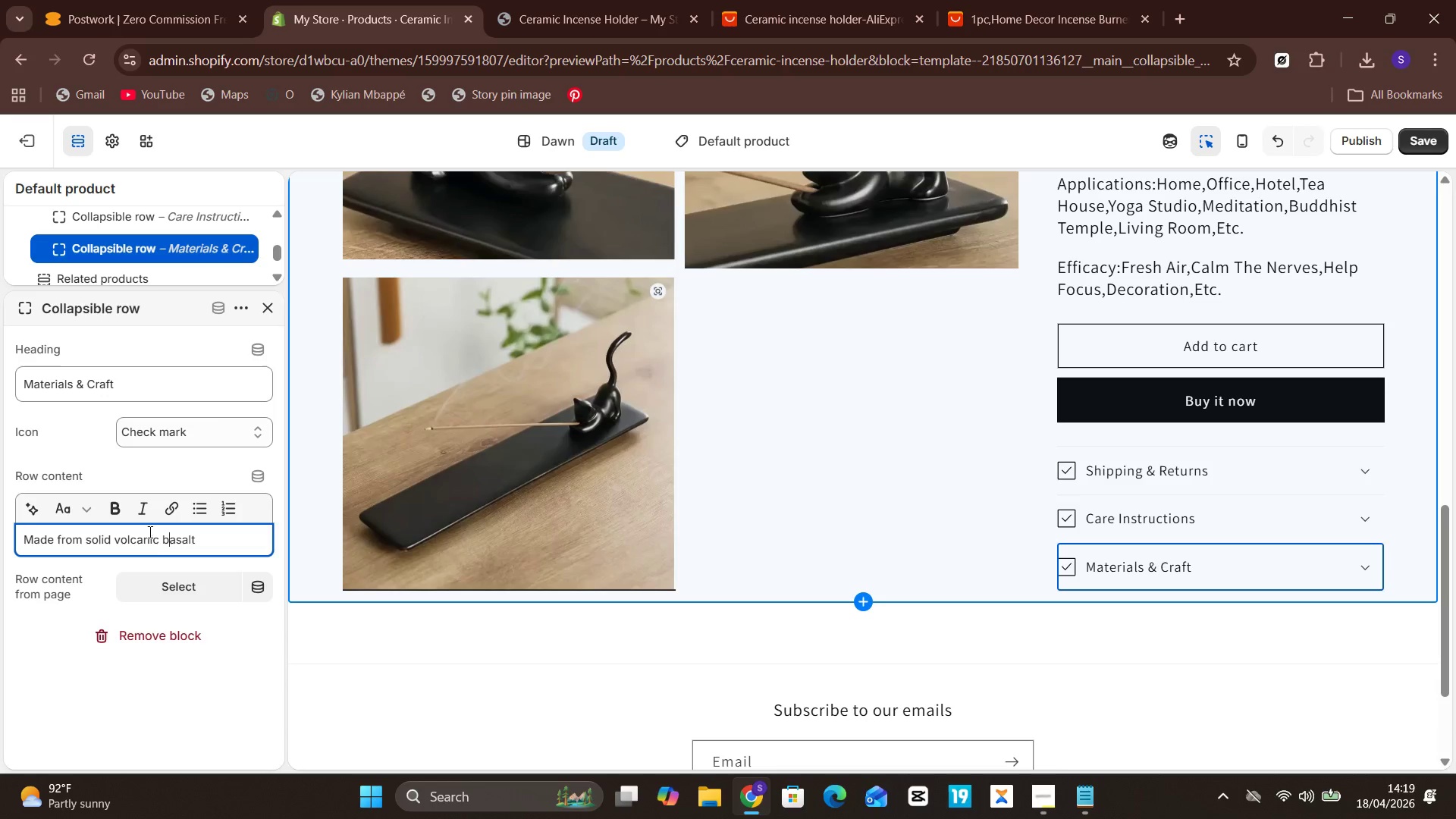 
hold_key(key=ArrowRight, duration=0.78)
 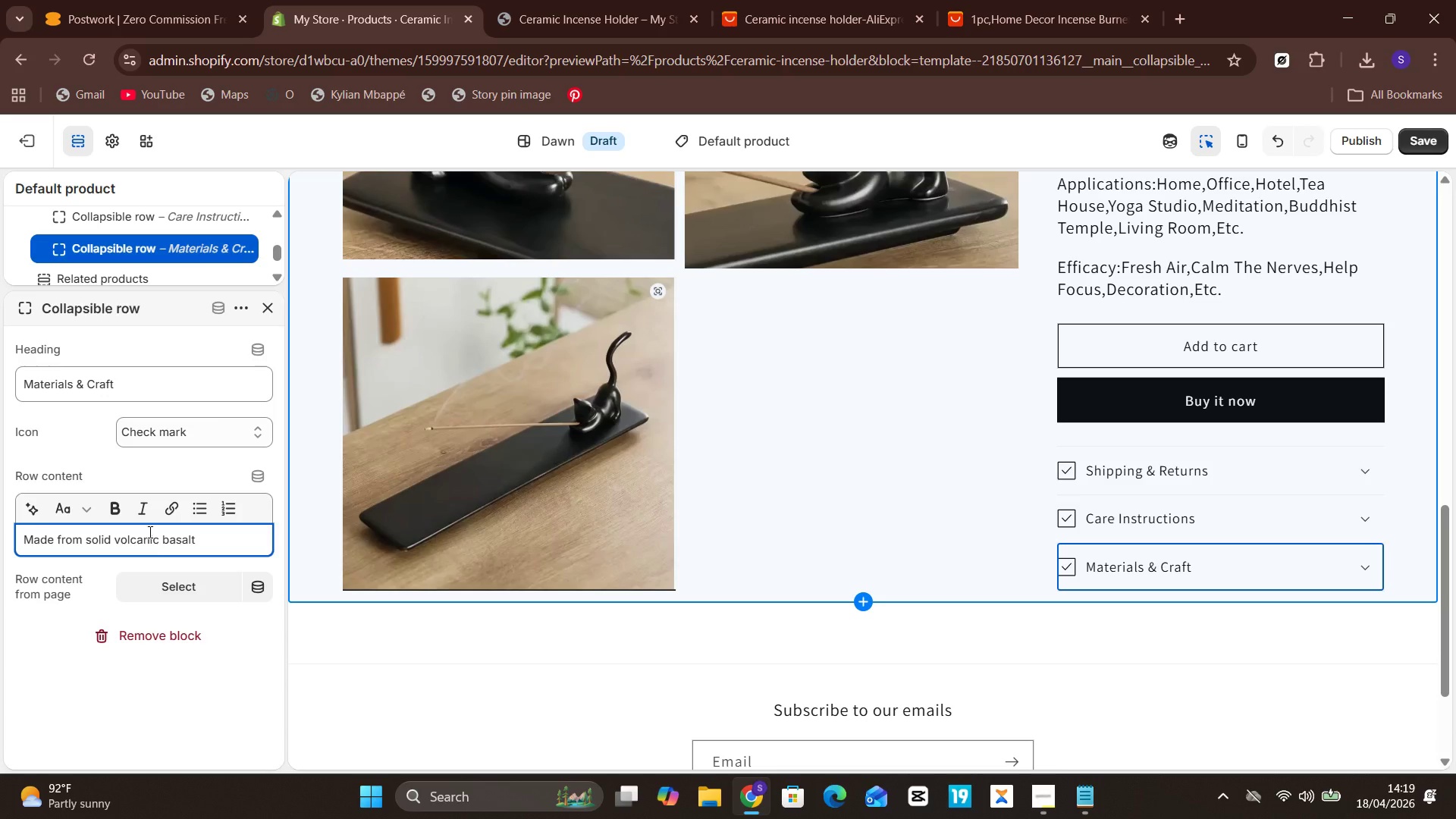 
hold_key(key=Unknown, duration=0.78)
 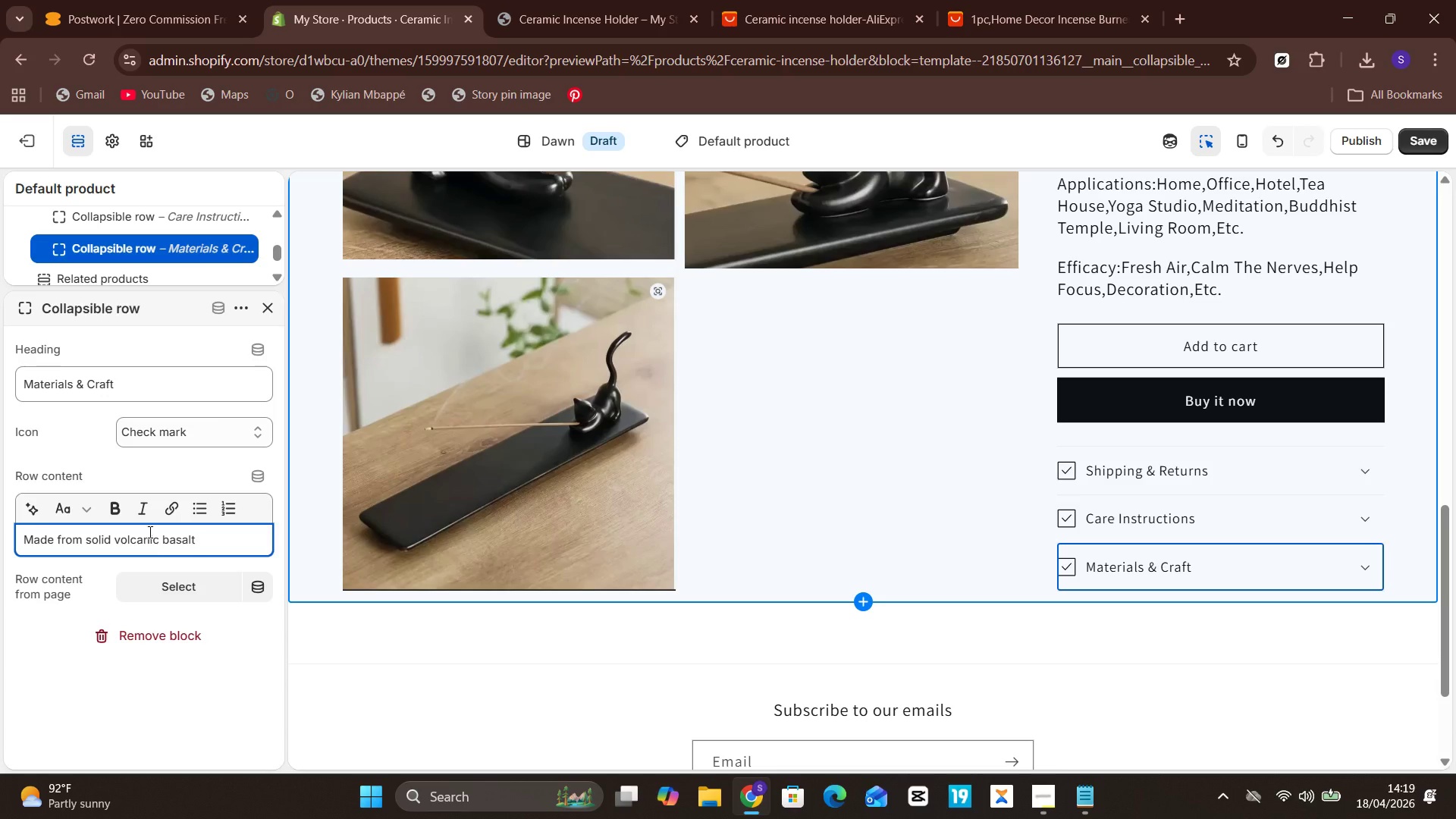 
type(. Each piece is naturally unique in texture and tone.)
 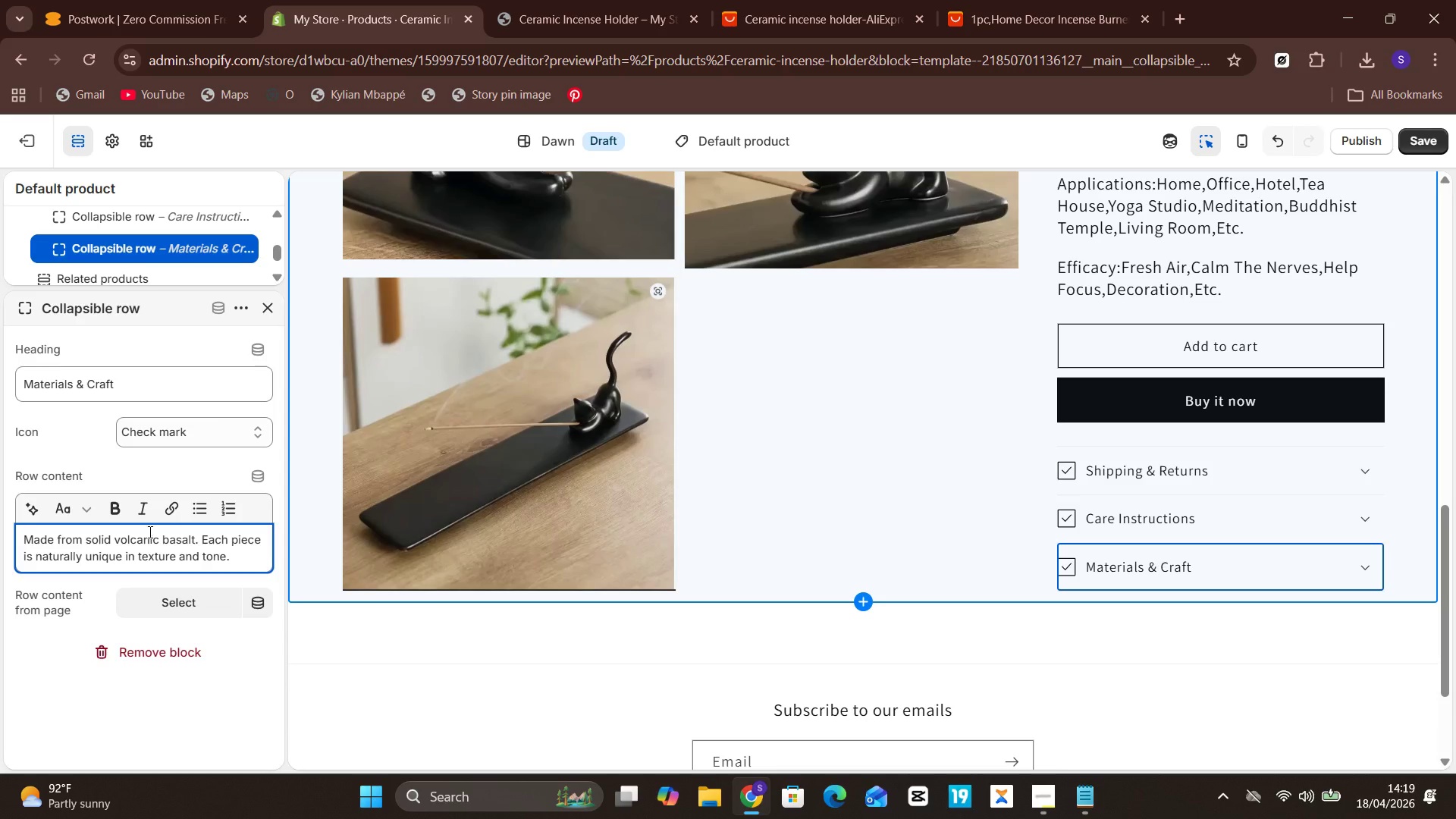 
wait(12.12)
 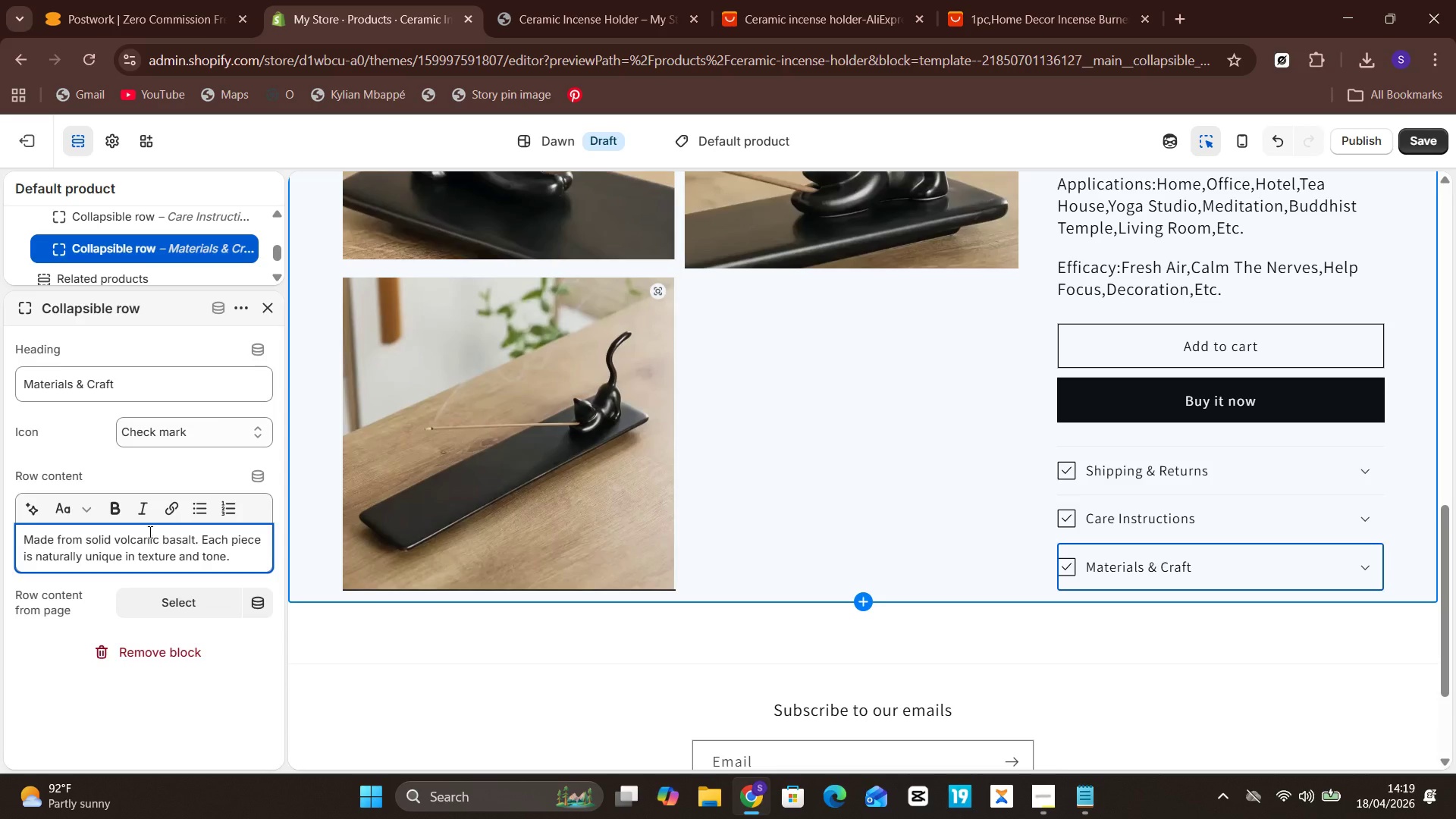 
left_click([266, 309])
 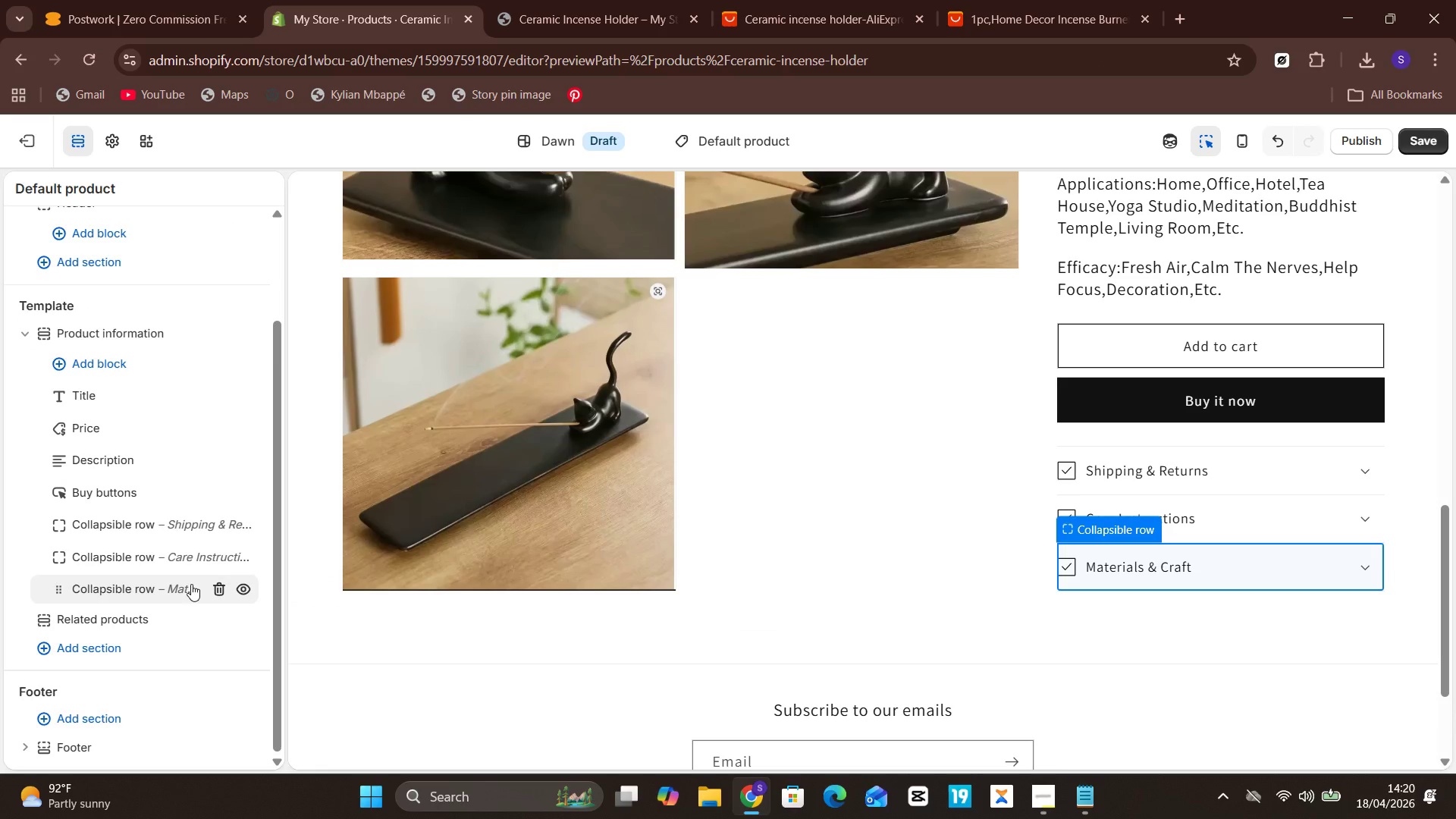 
wait(7.34)
 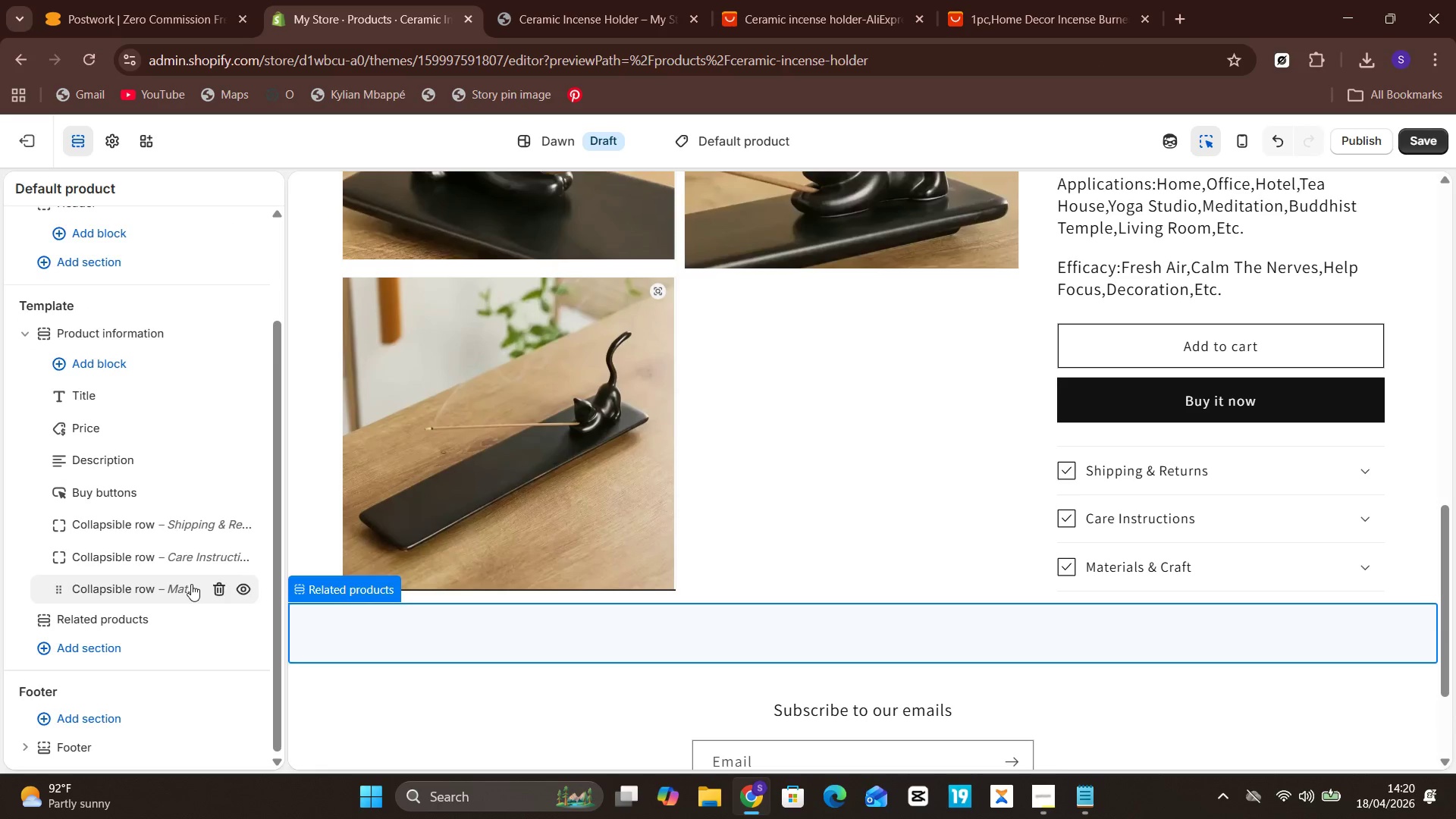 
scroll: coordinate [190, 584], scroll_direction: down, amount: 1.0
 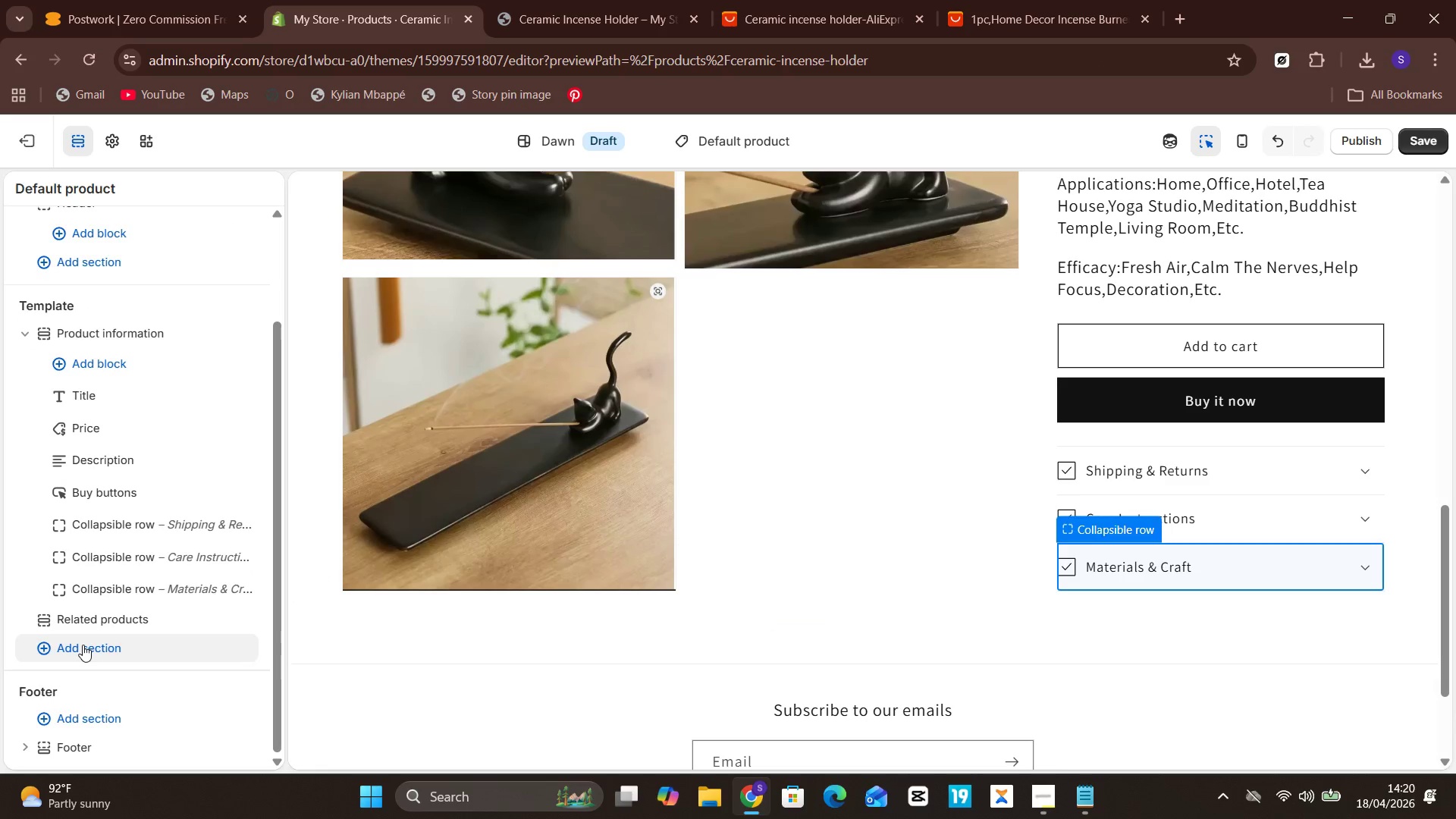 
left_click([83, 645])
 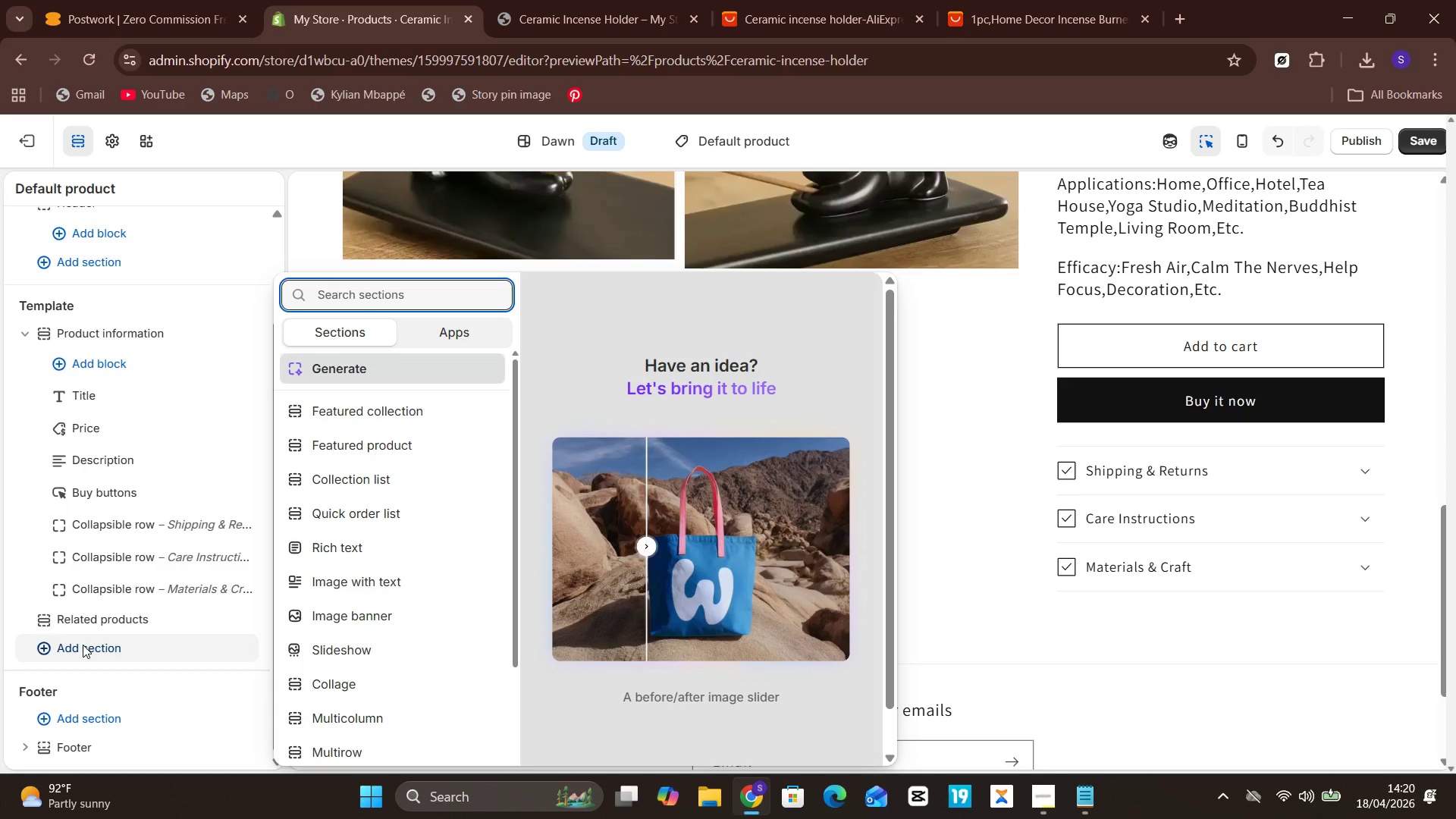 
wait(10.38)
 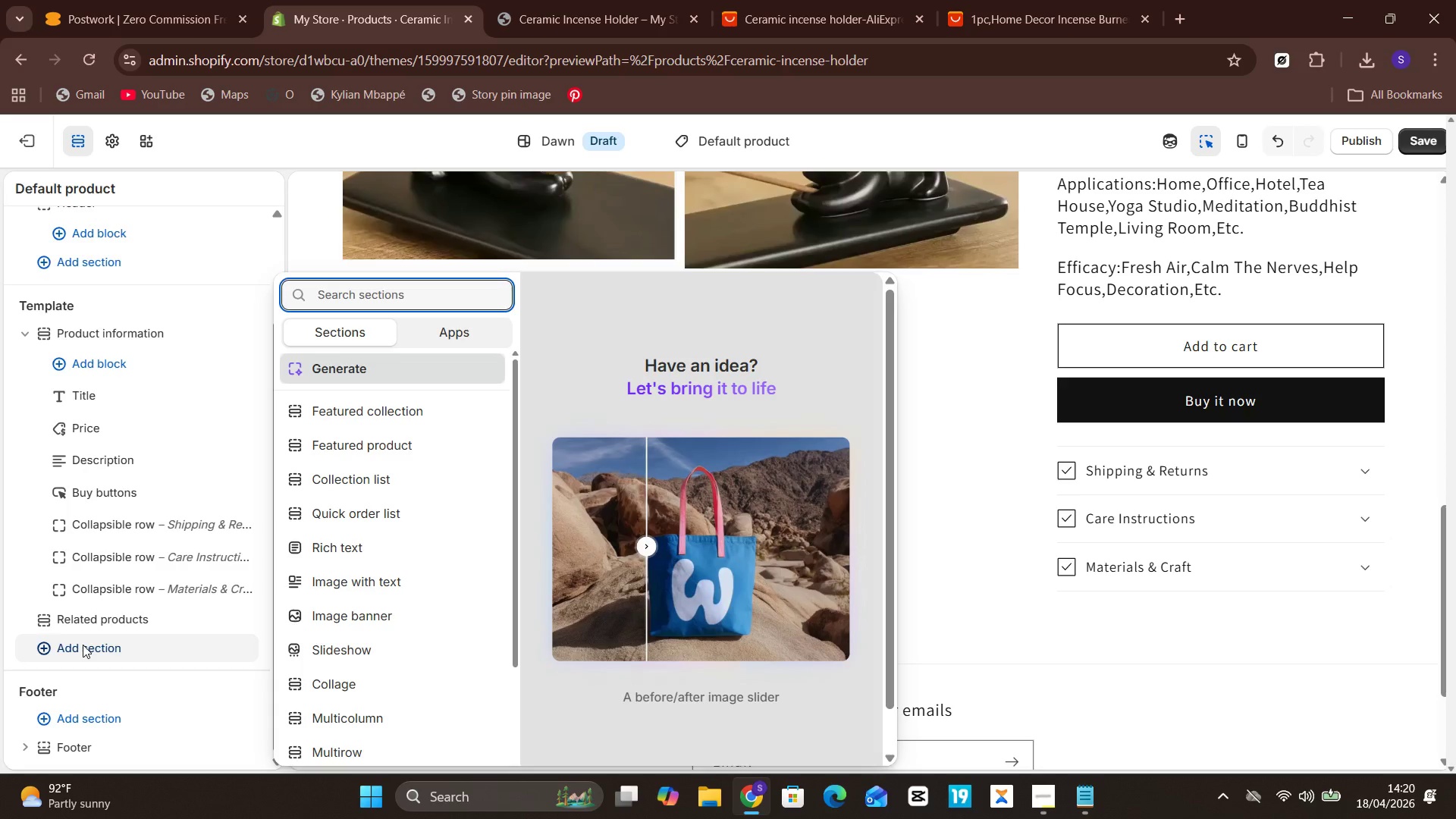 
left_click([365, 579])
 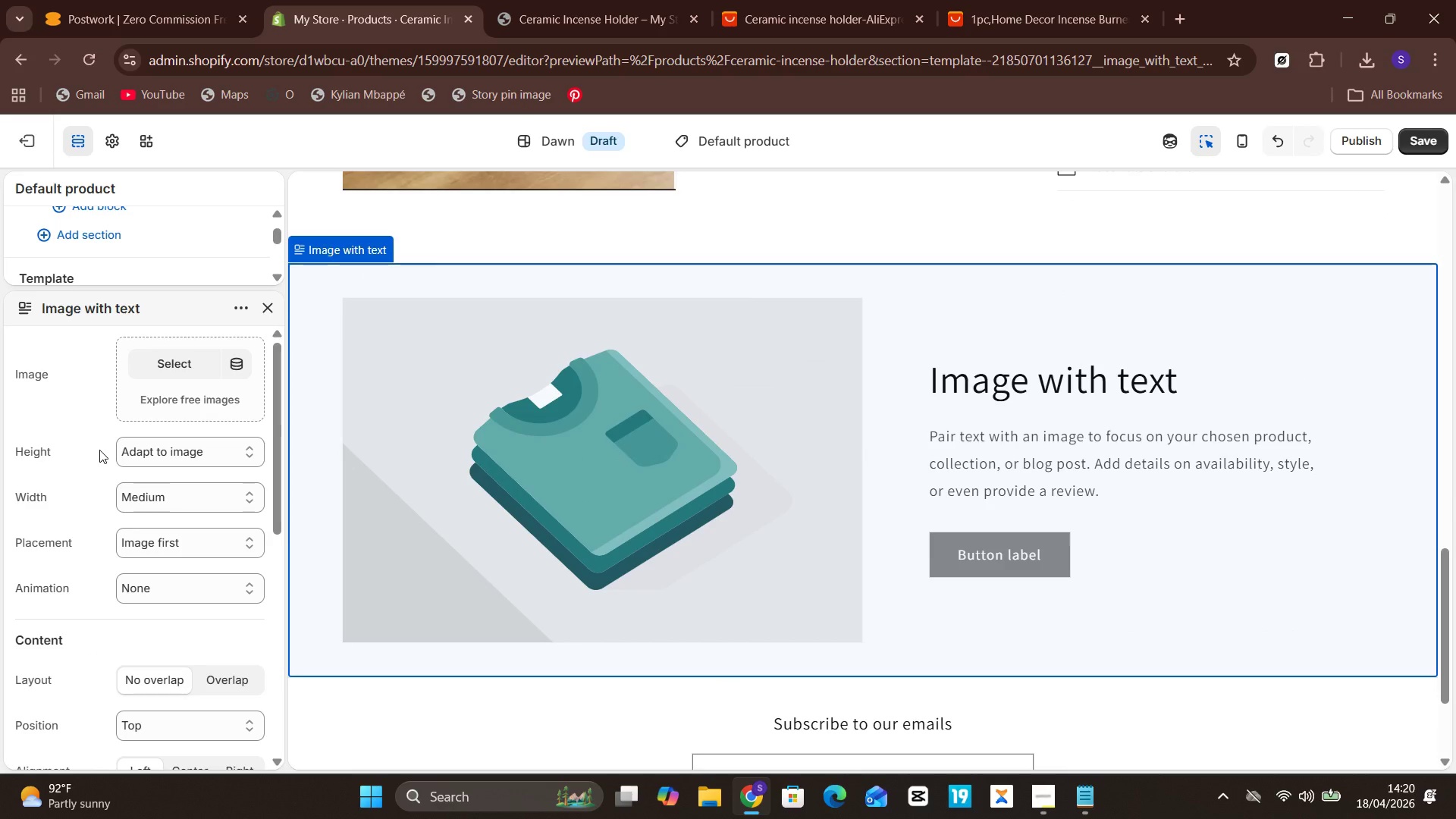 
wait(7.96)
 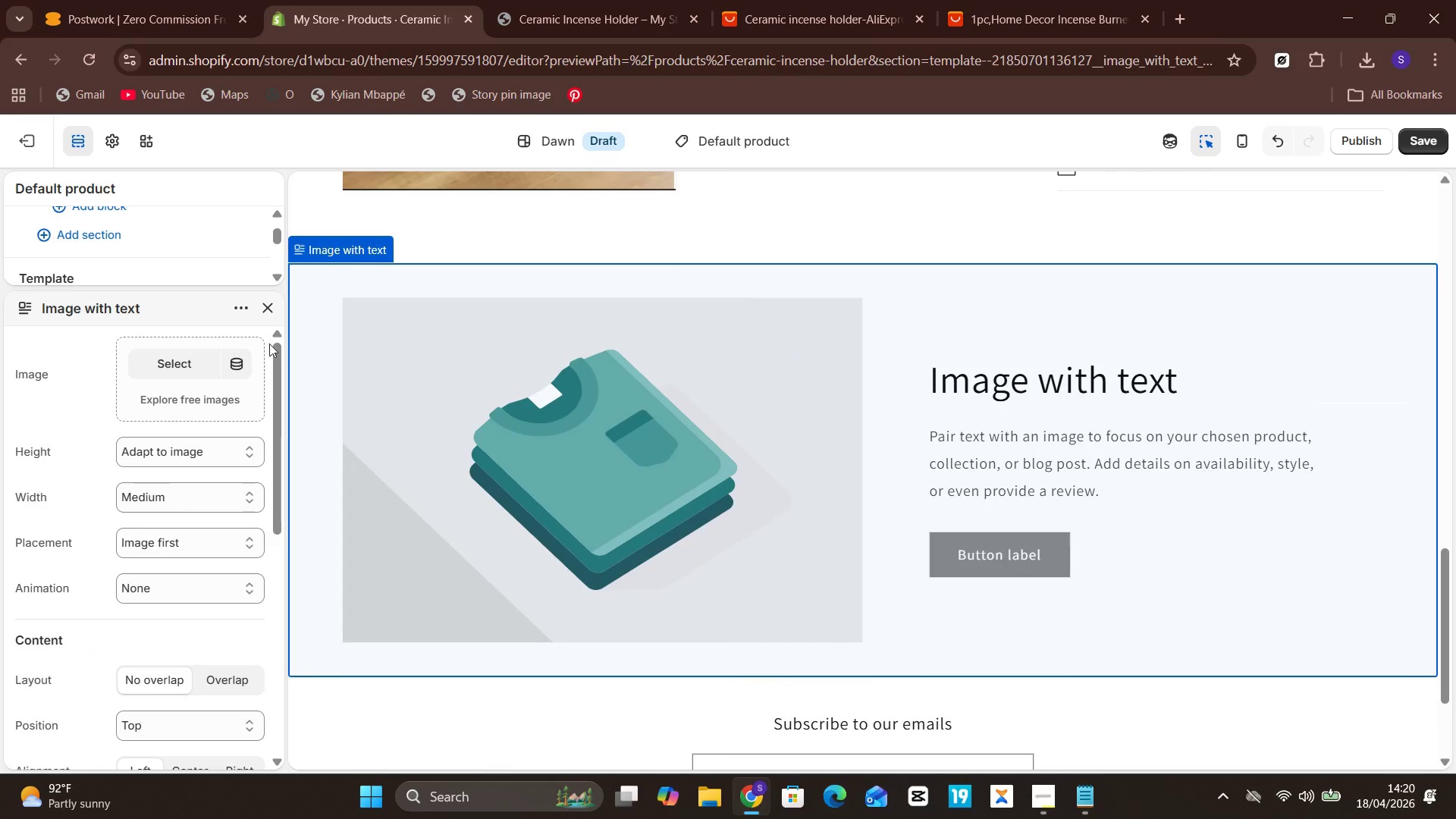 
mouse_move([387, 780])
 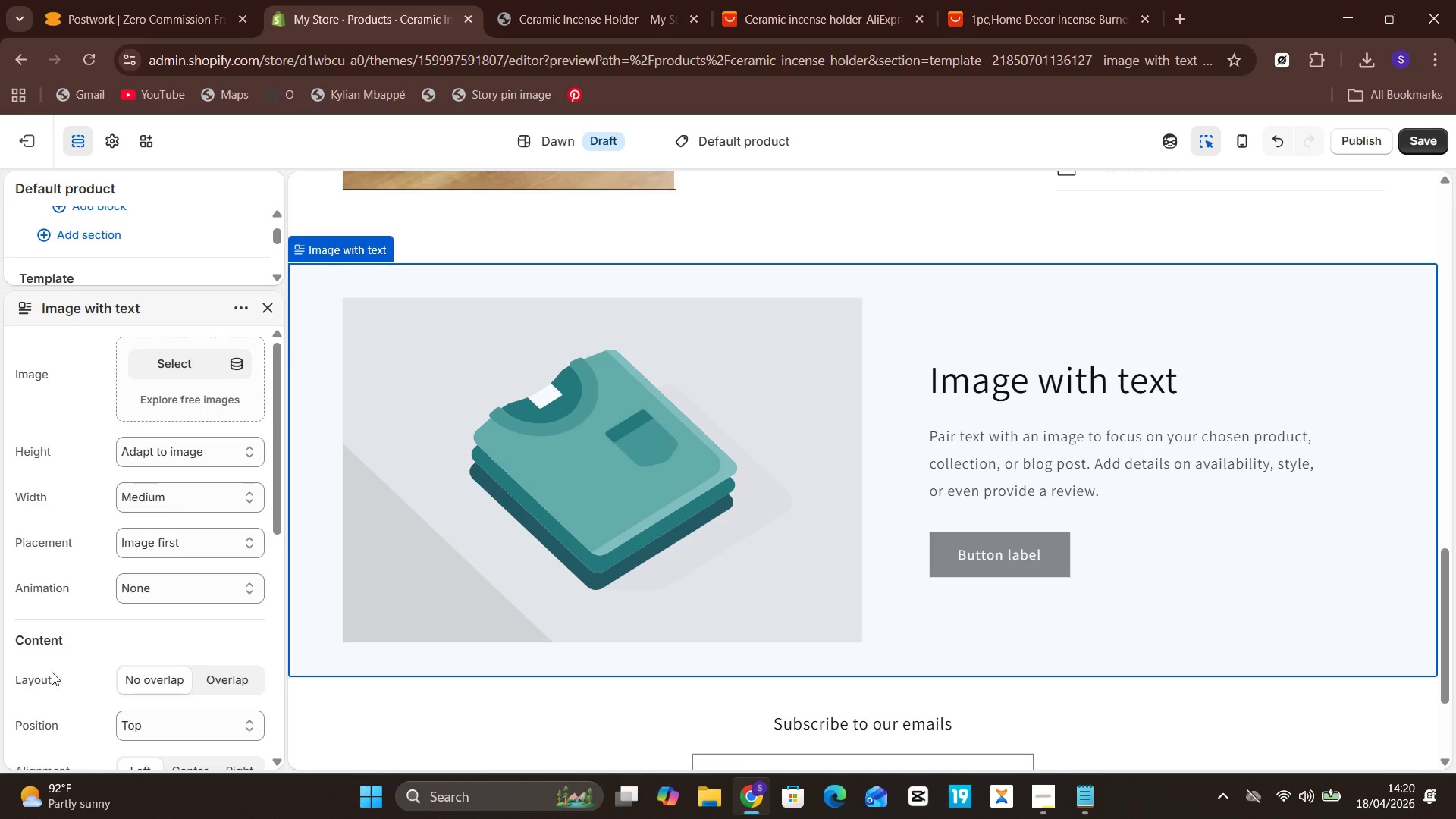 
wait(6.11)
 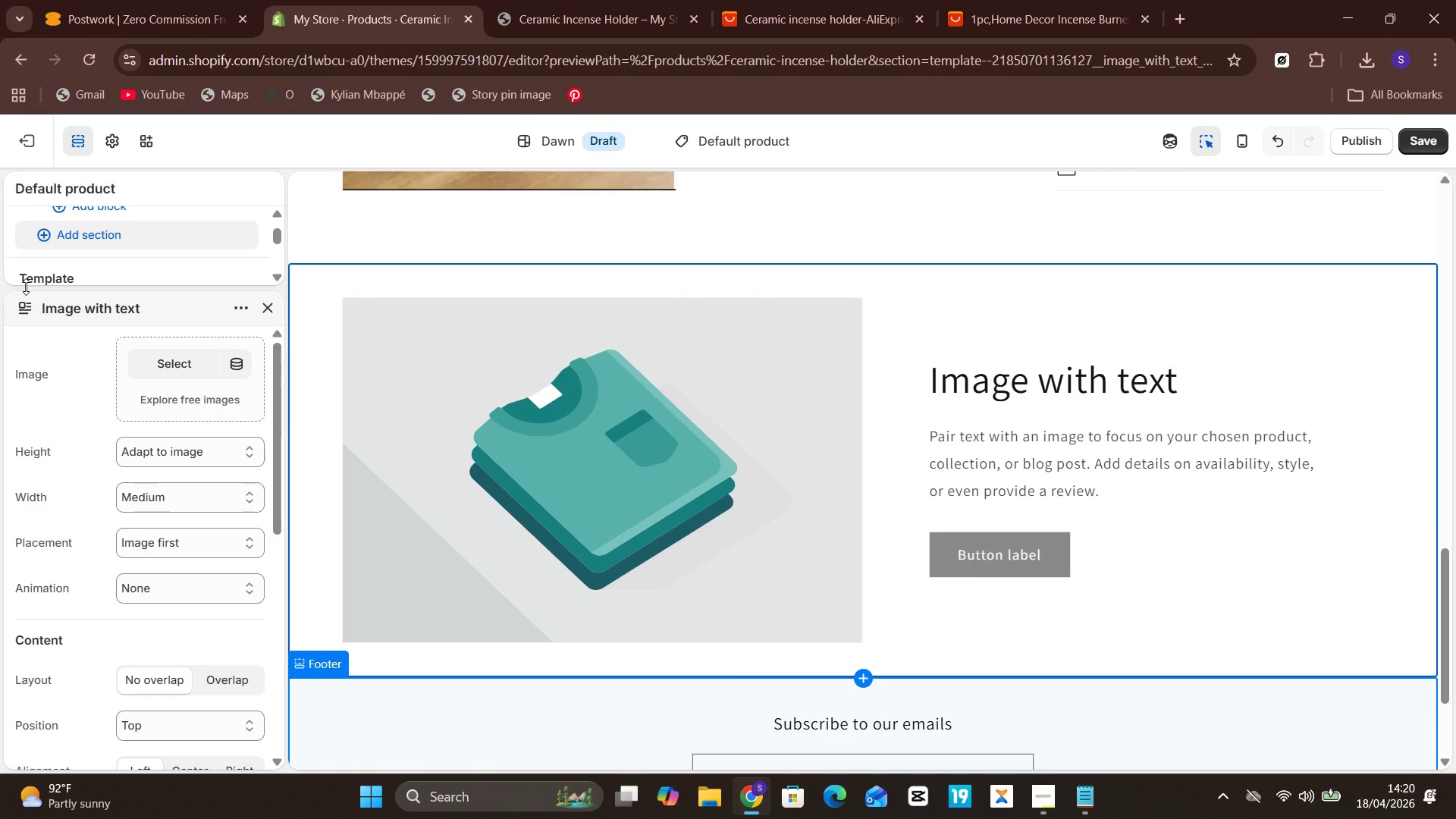 
scroll: coordinate [171, 655], scroll_direction: down, amount: 1.0
 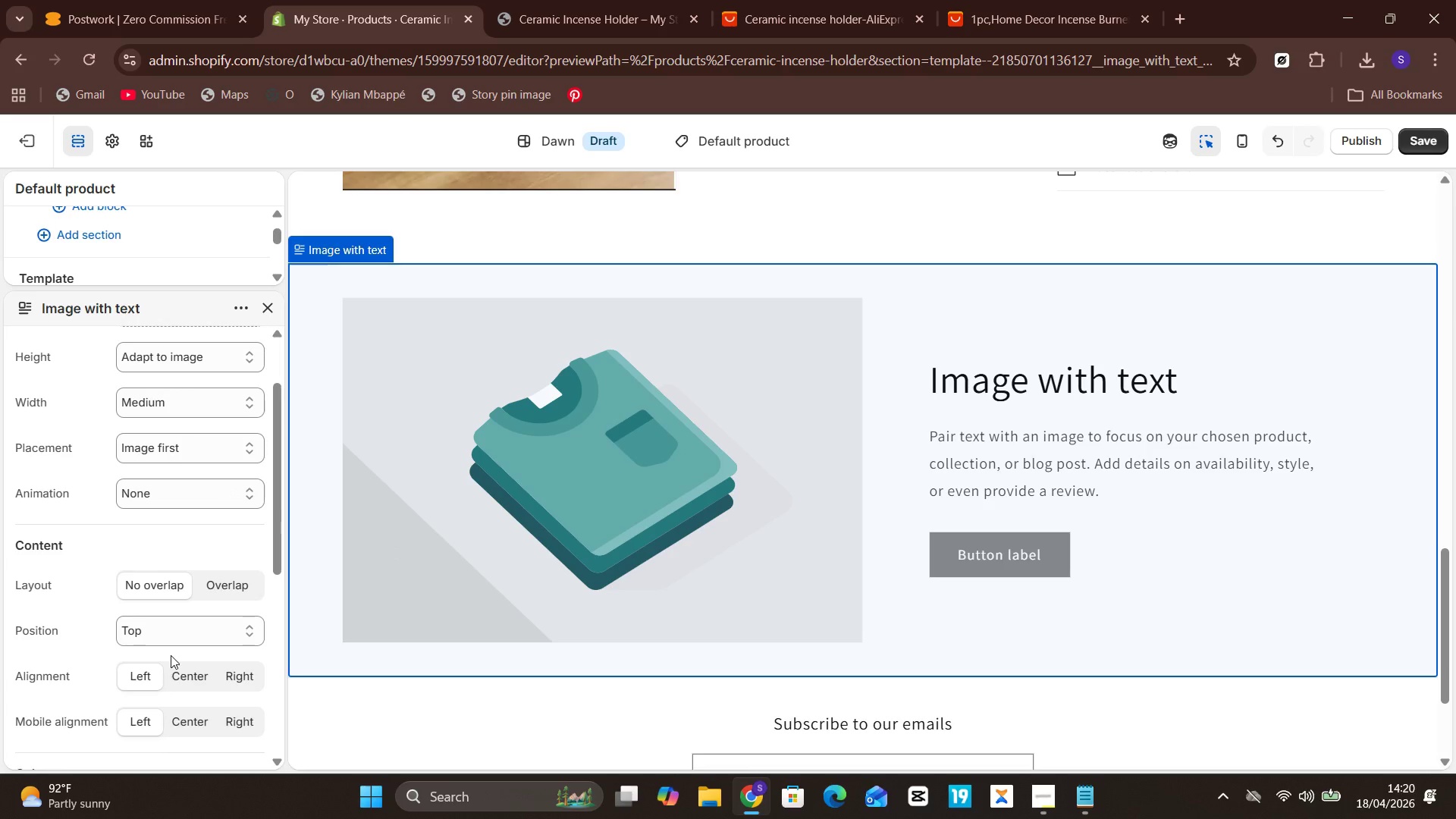 
scroll: coordinate [130, 519], scroll_direction: up, amount: 4.0
 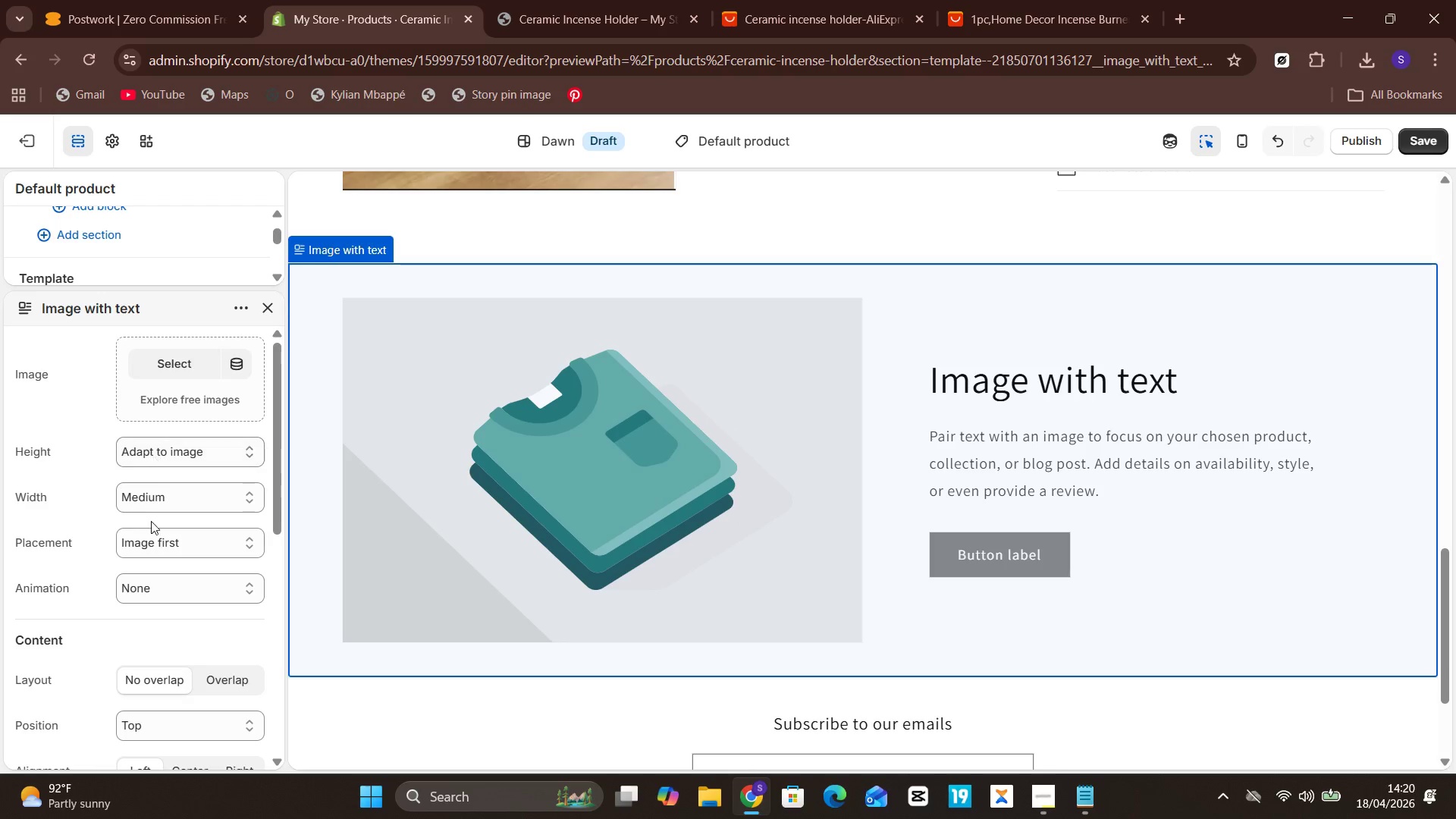 
scroll: coordinate [155, 629], scroll_direction: down, amount: 1.0
 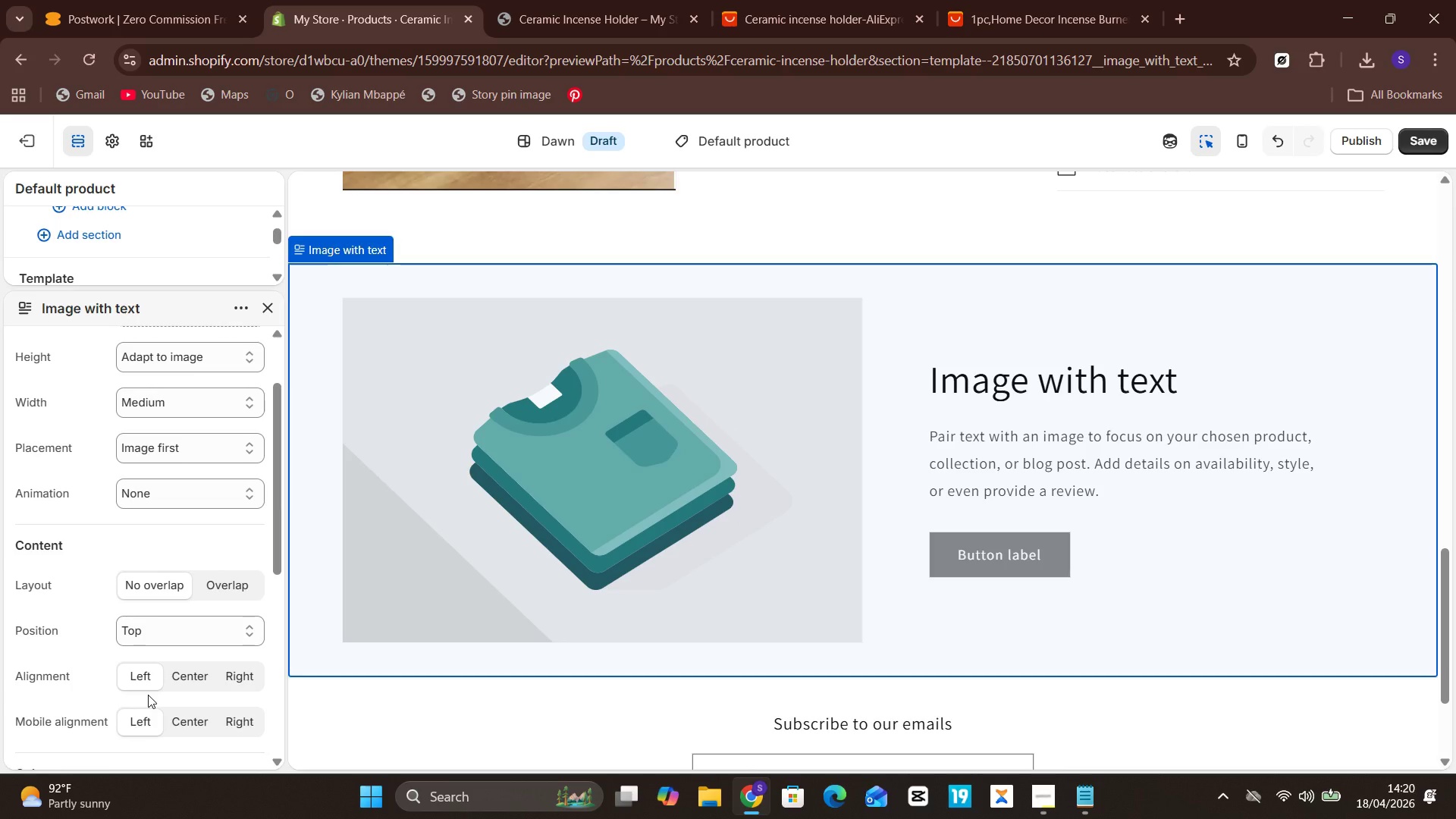 
wait(5.66)
 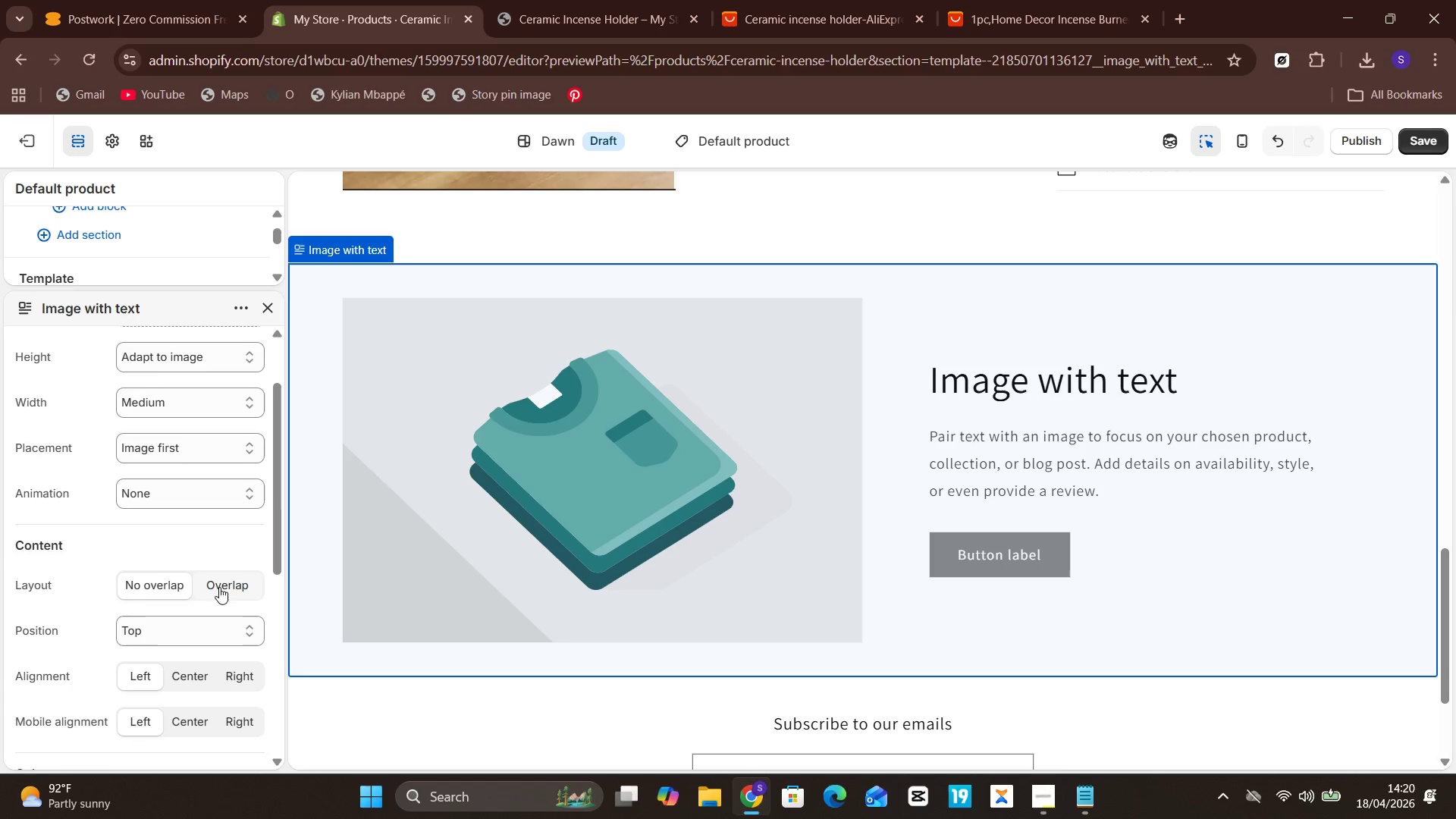 
scroll: coordinate [145, 679], scroll_direction: down, amount: 5.0
 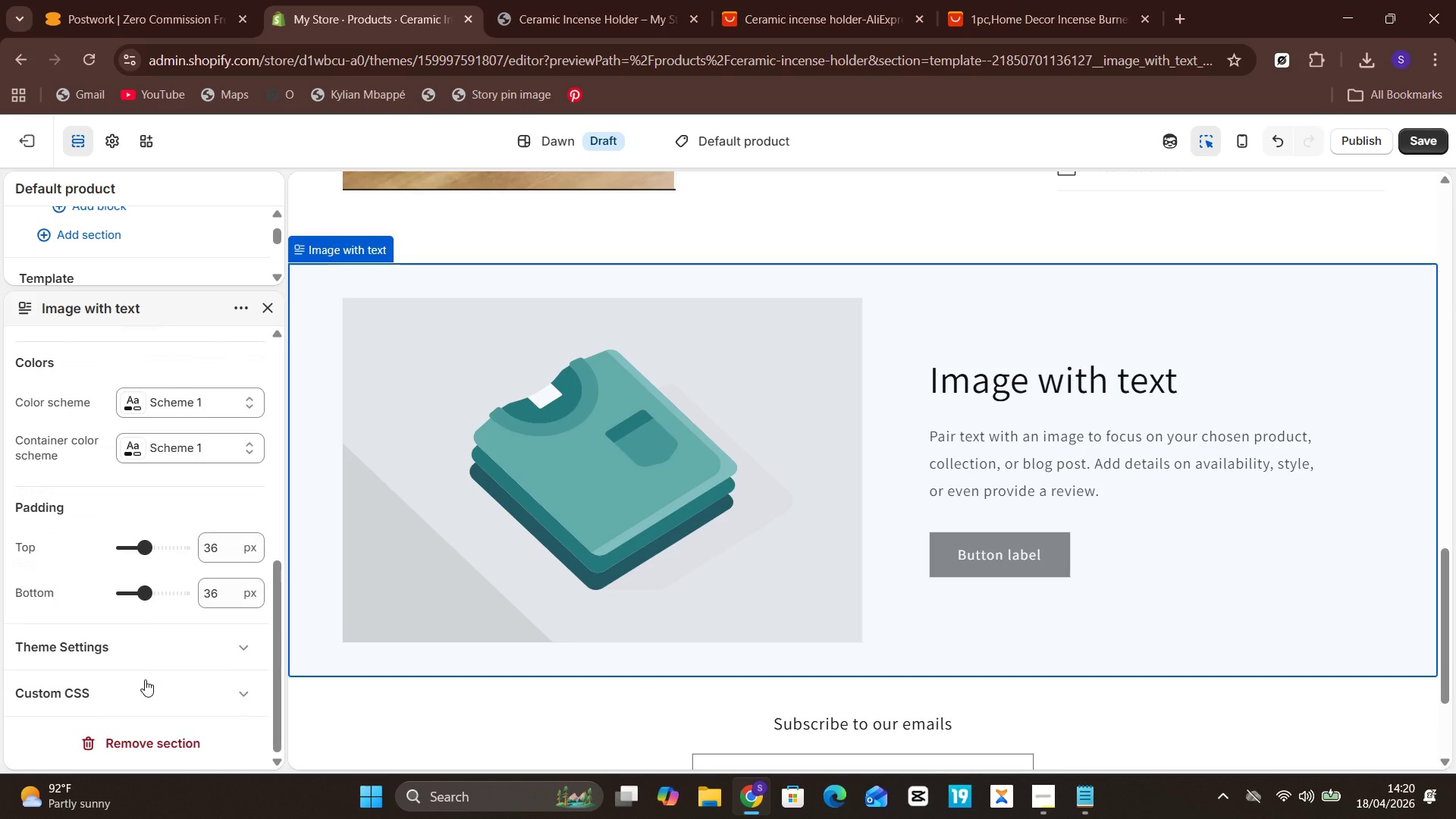 
scroll: coordinate [145, 679], scroll_direction: up, amount: 3.0
 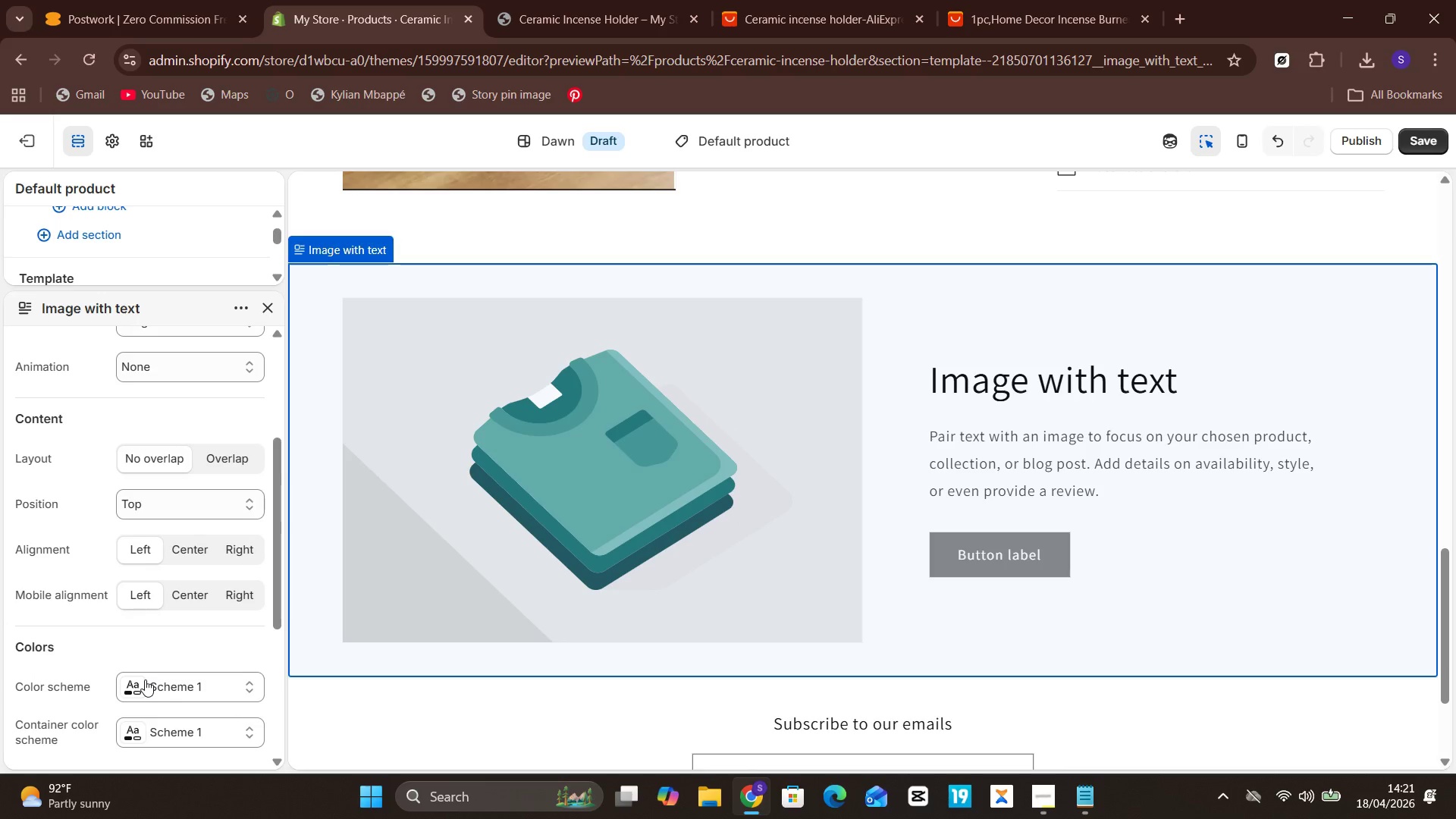 
wait(21.66)
 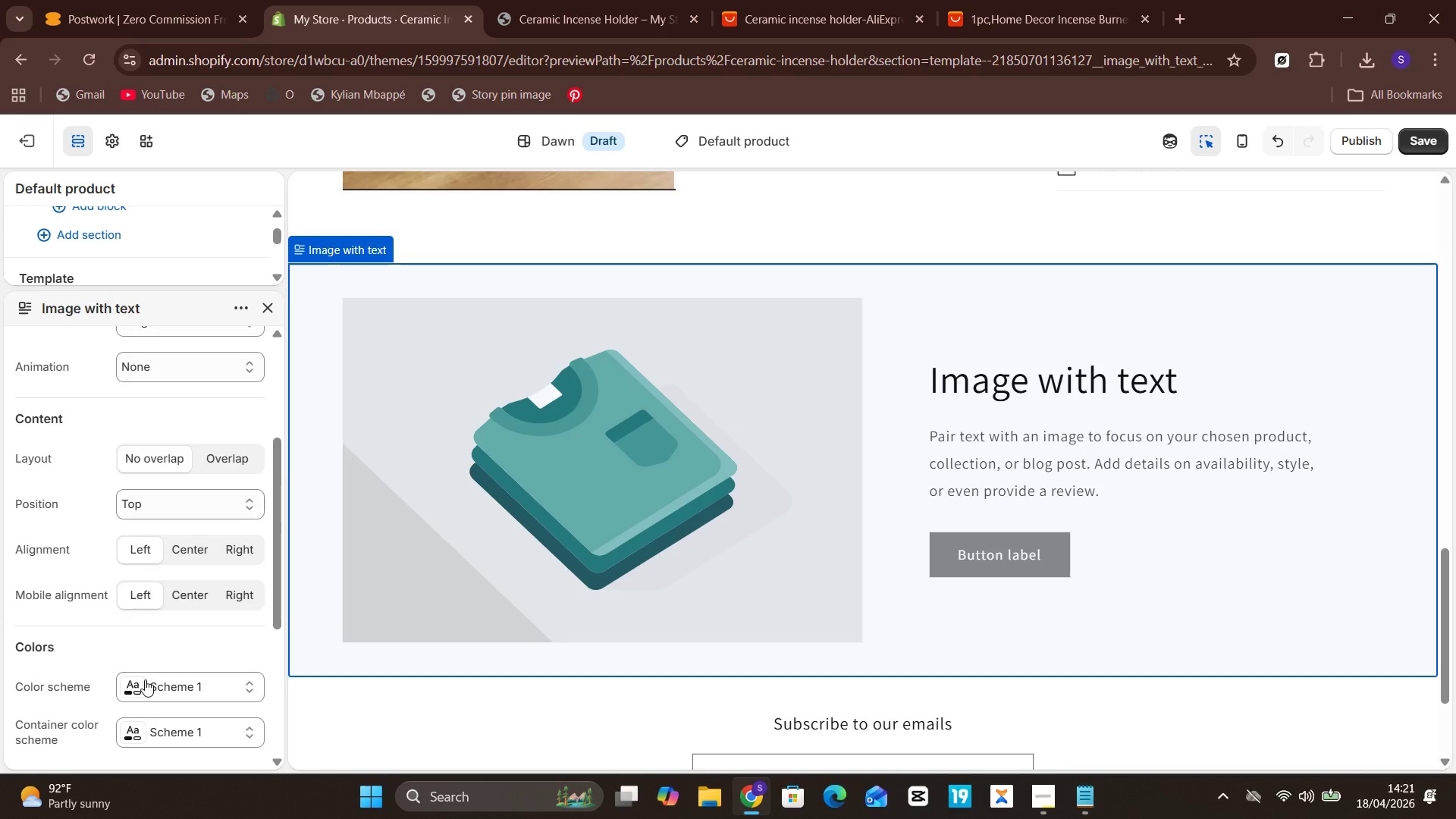 
scroll: coordinate [237, 506], scroll_direction: up, amount: 3.0
 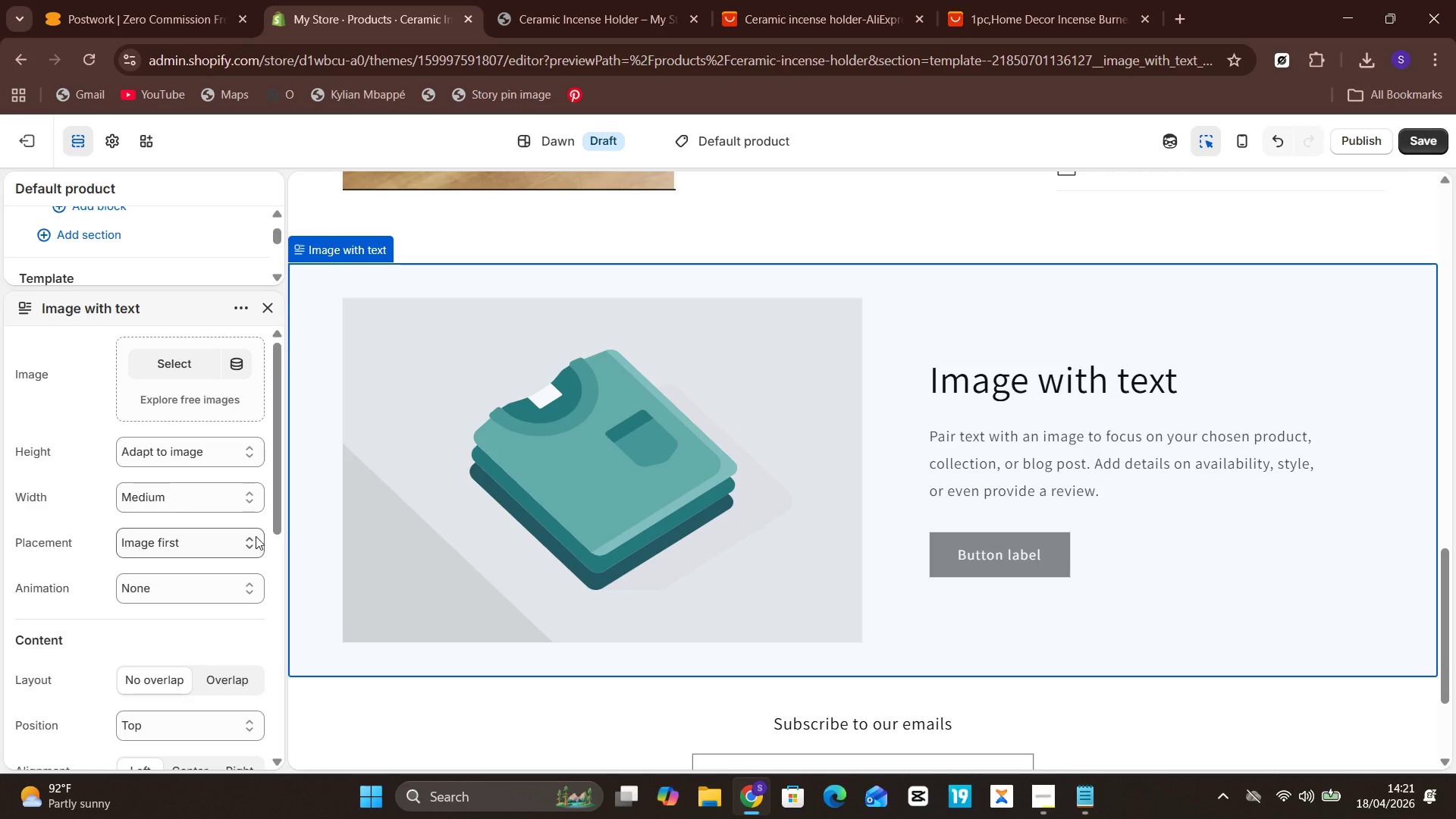 
wait(6.22)
 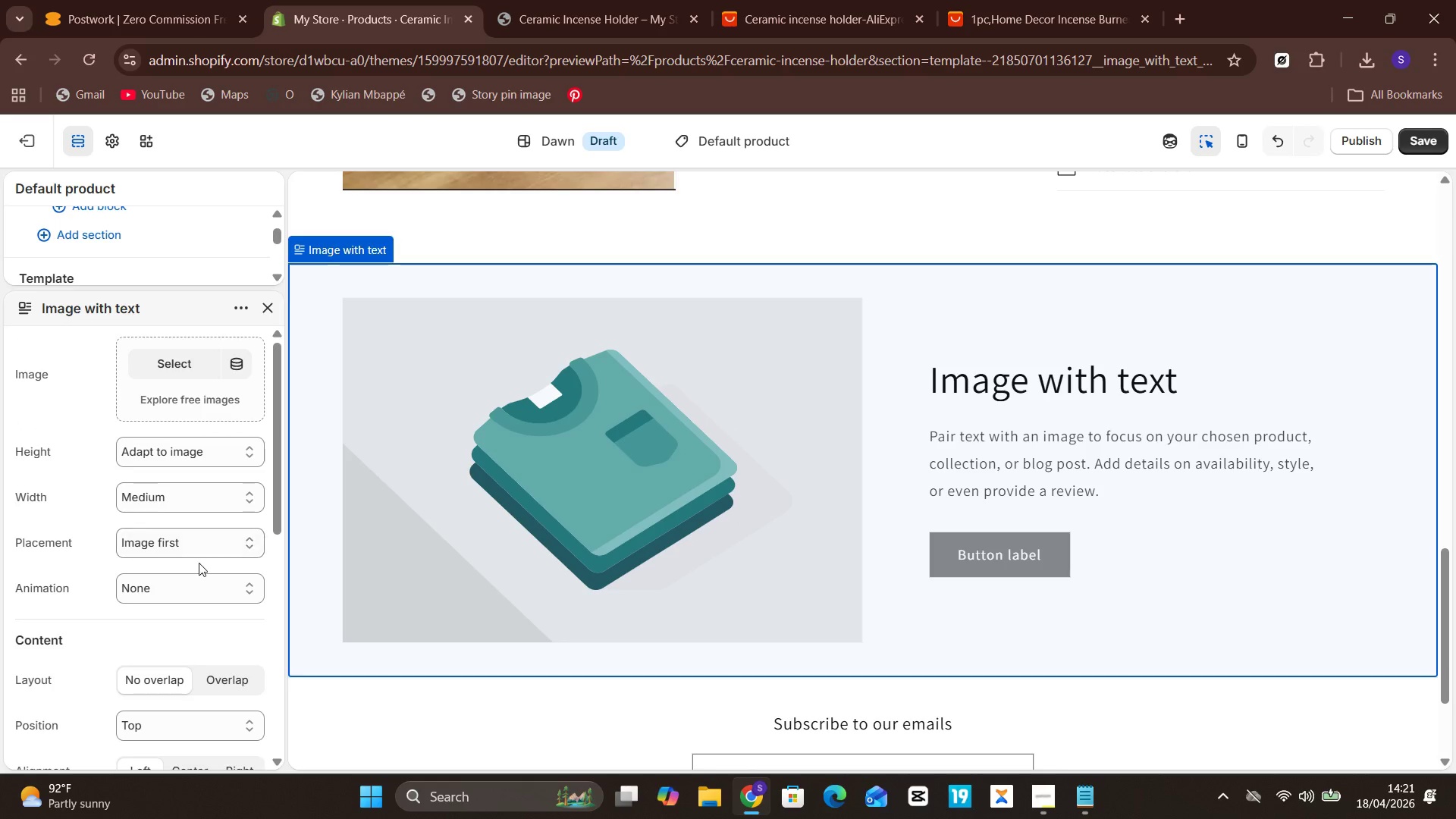 
left_click([250, 538])
 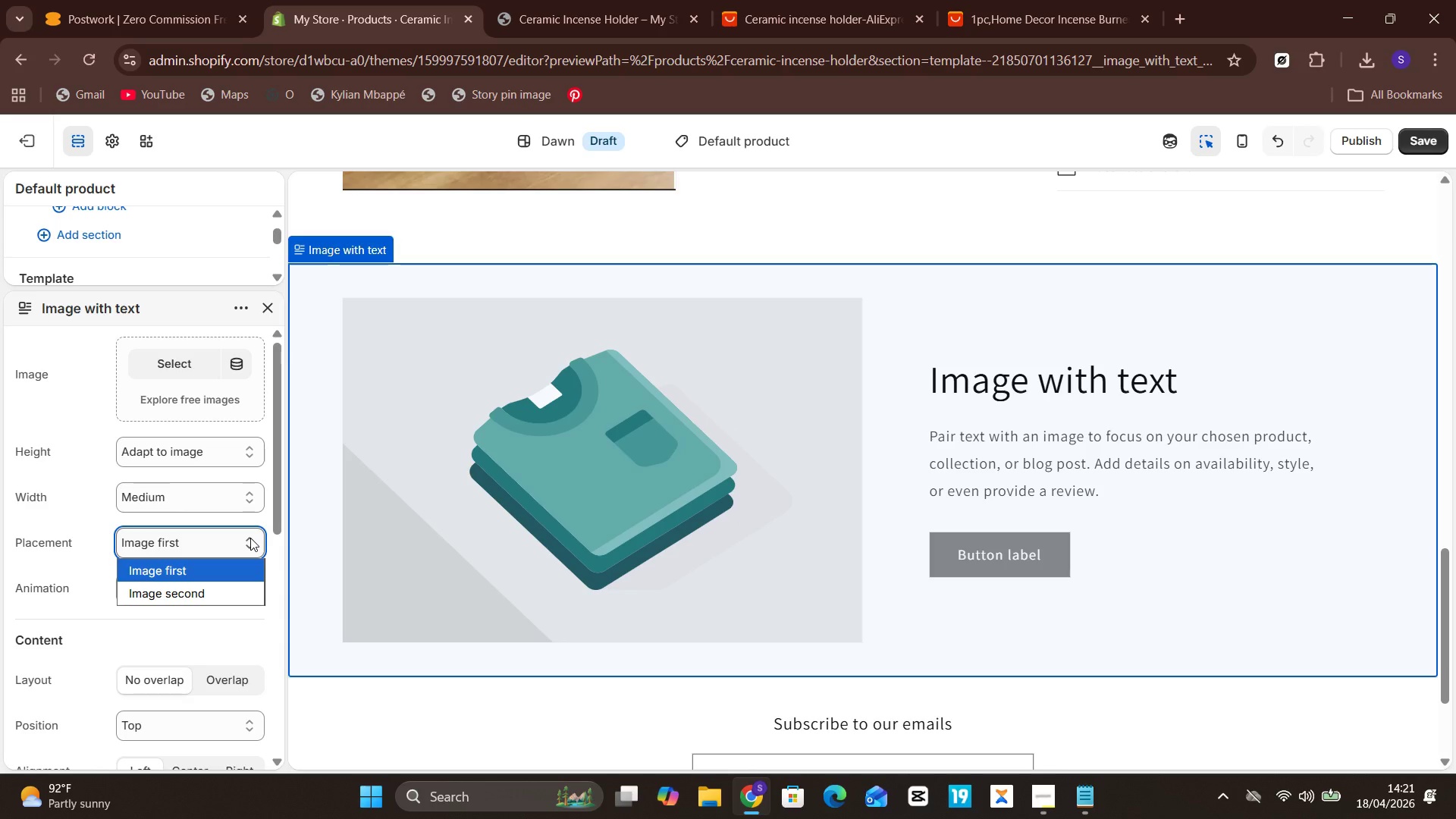 
left_click([250, 538])
 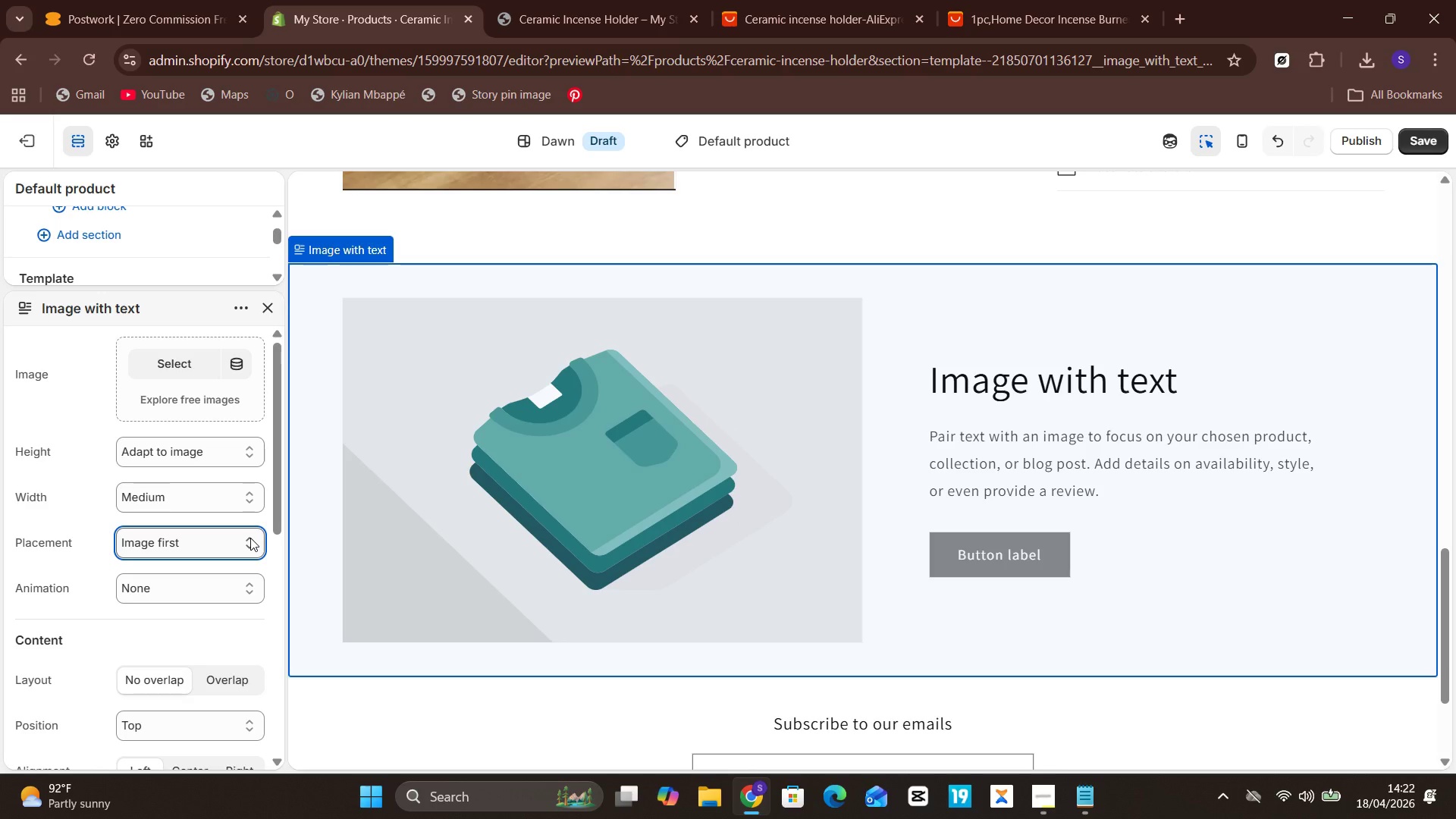 
wait(50.5)
 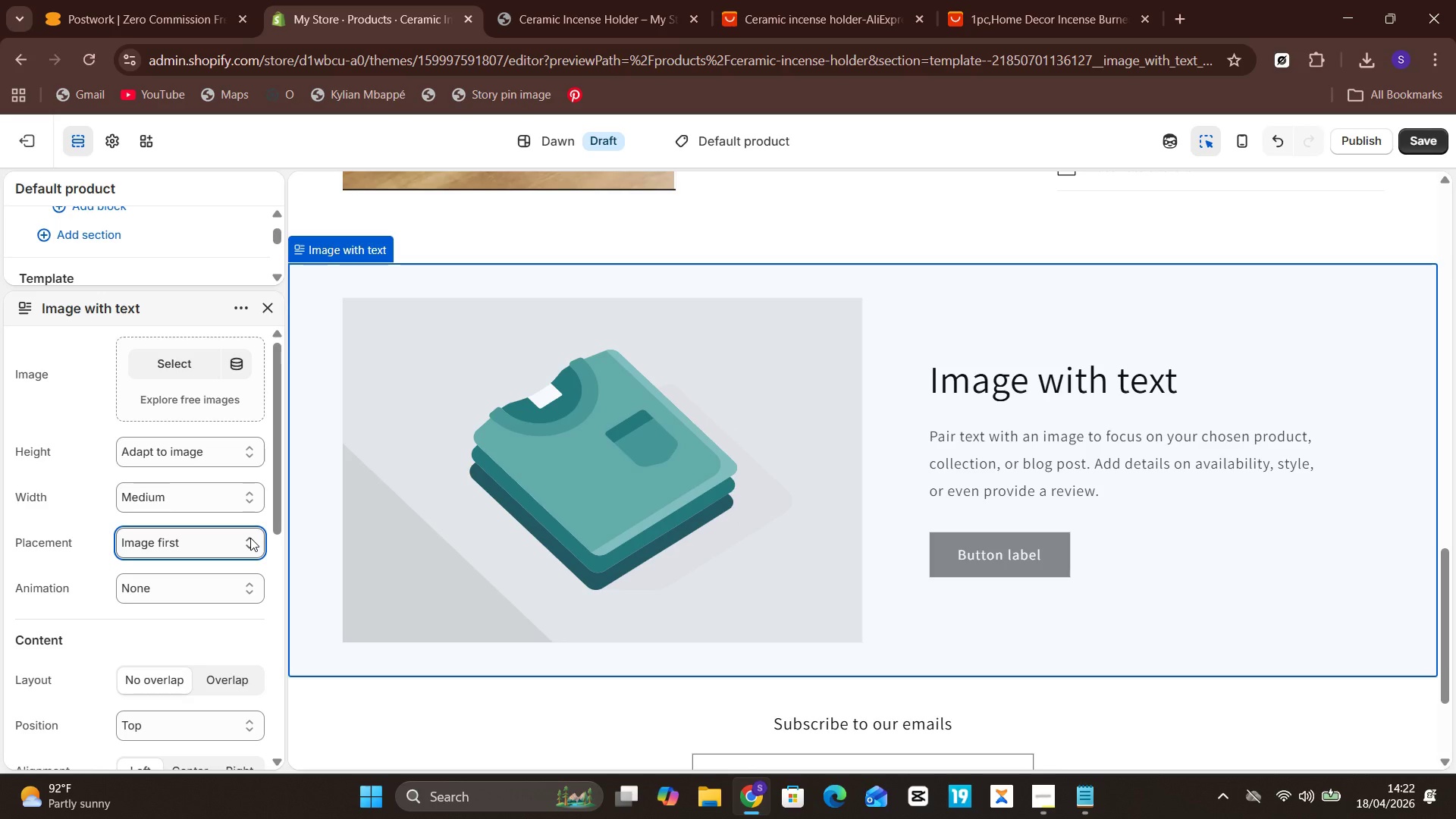 
left_click([507, 446])
 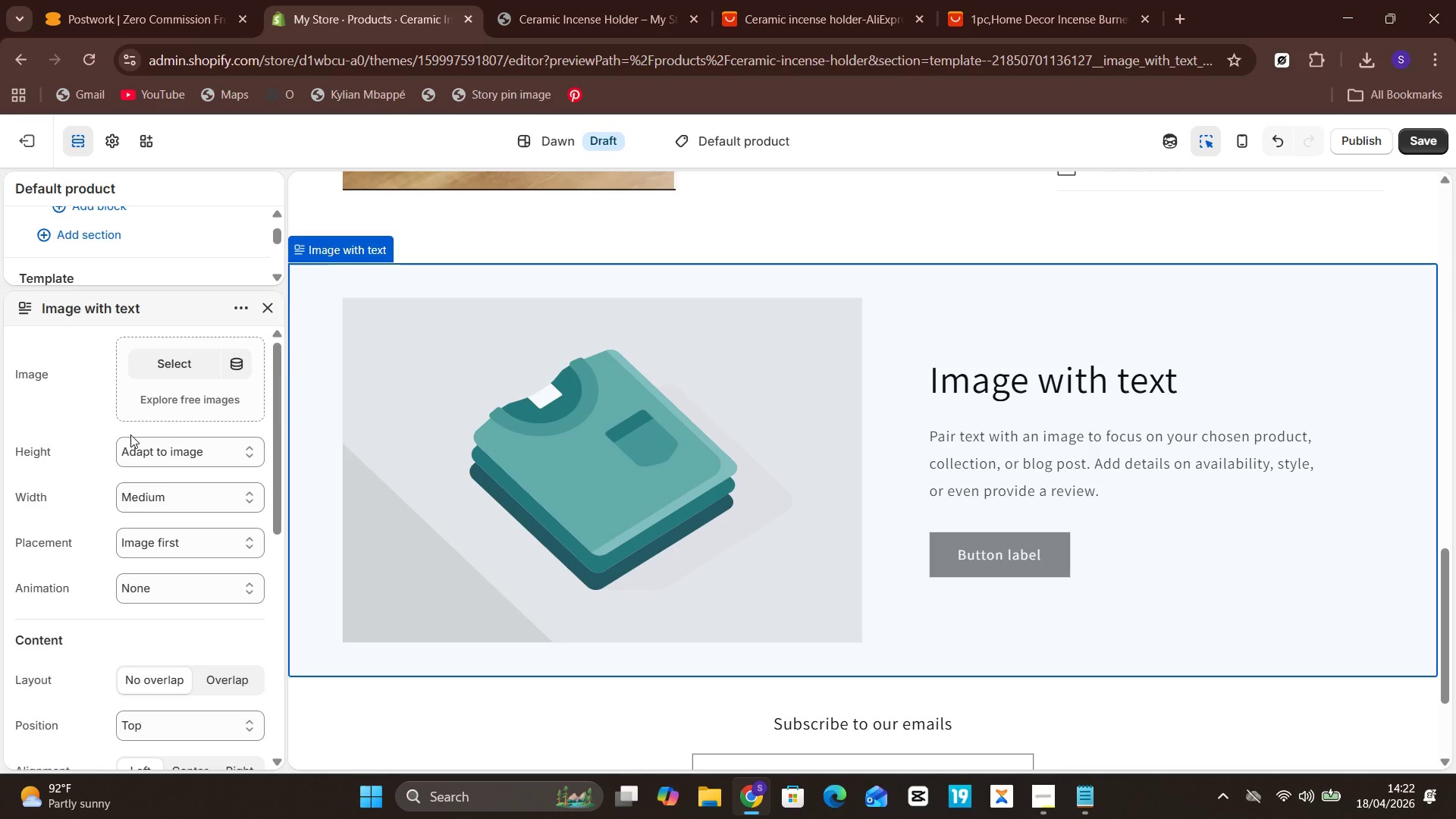 
wait(18.83)
 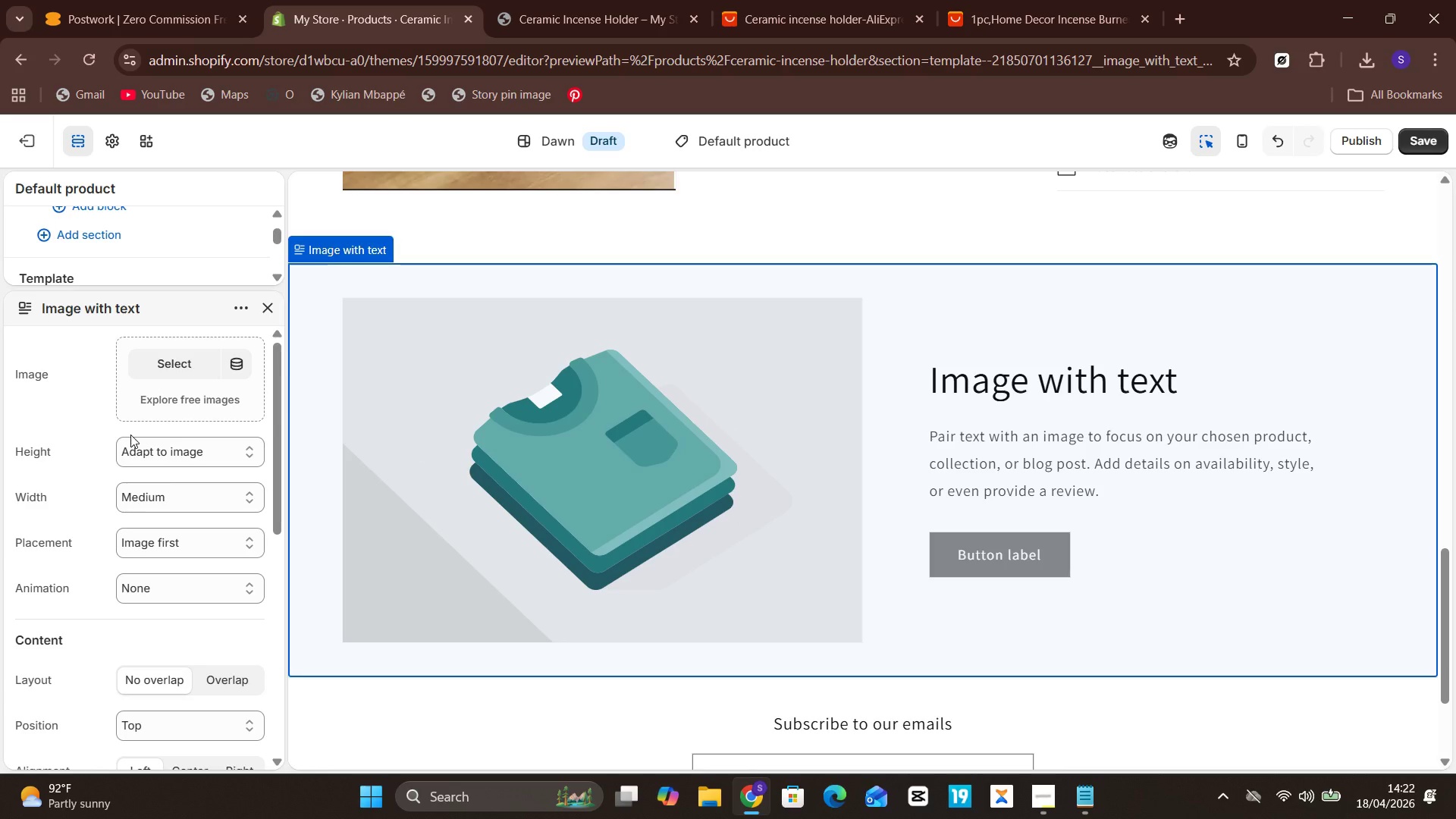 
scroll: coordinate [130, 435], scroll_direction: down, amount: 3.0
 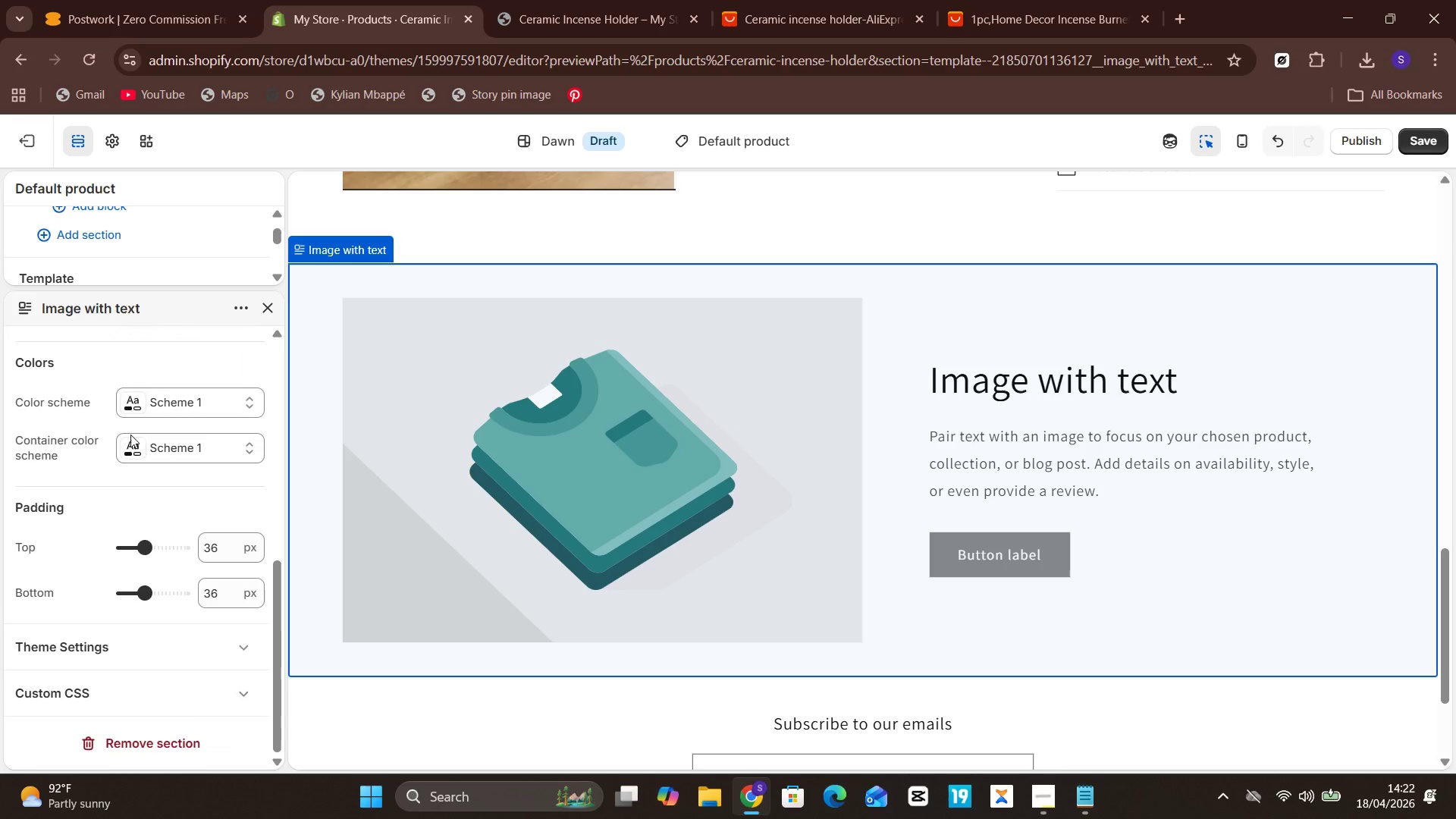 
scroll: coordinate [130, 435], scroll_direction: up, amount: 12.0
 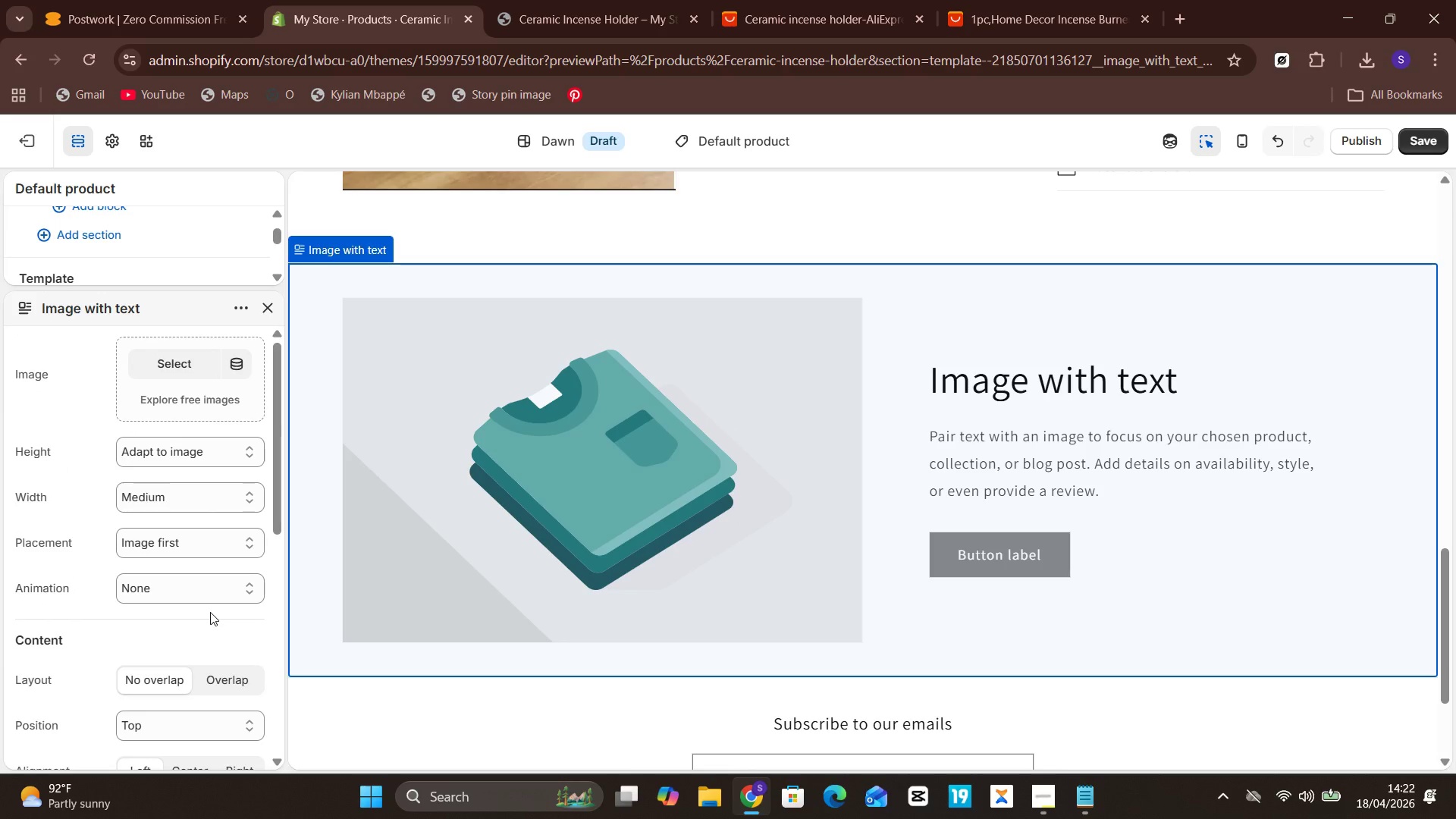 
scroll: coordinate [213, 595], scroll_direction: down, amount: 1.0
 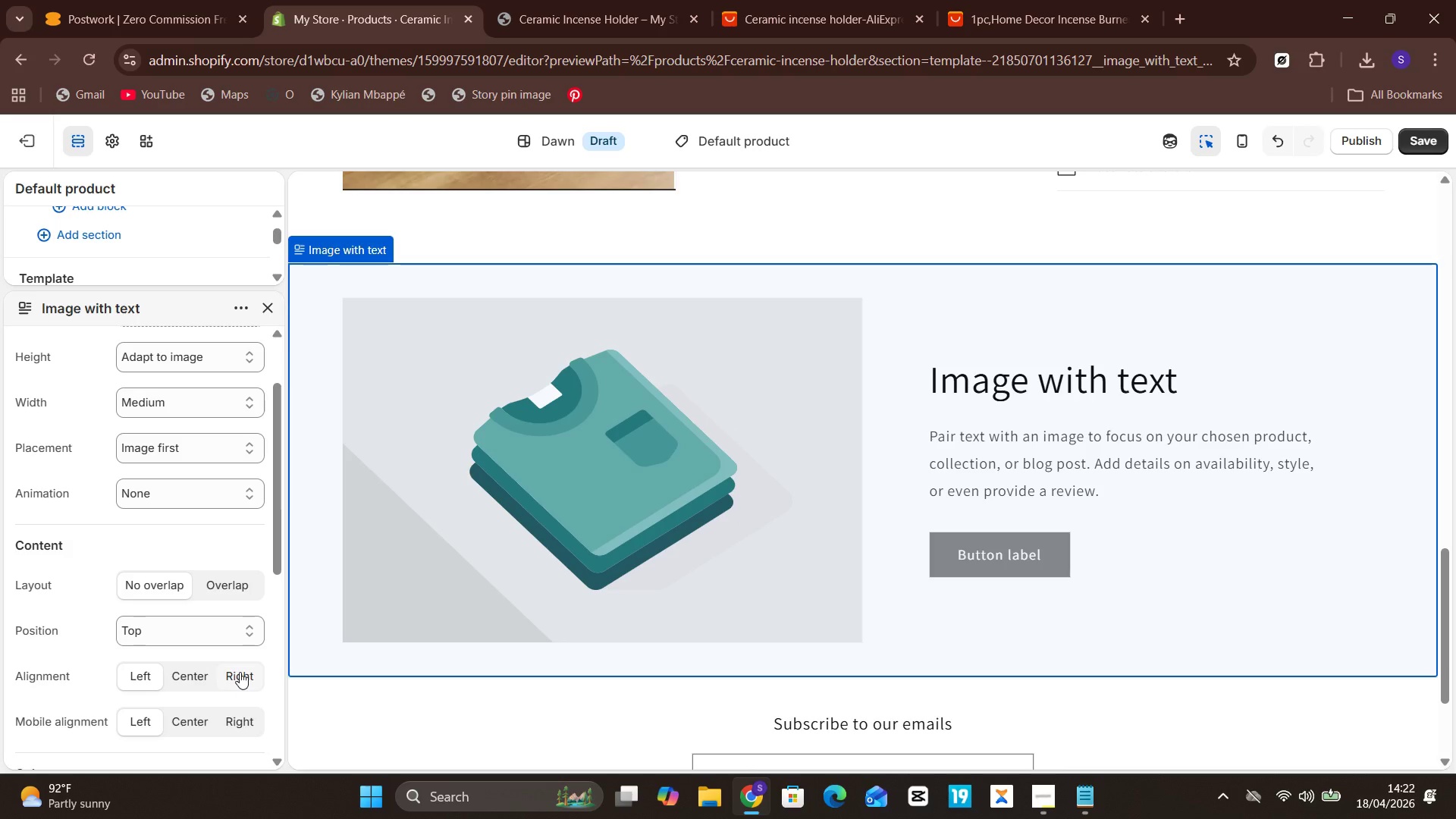 
wait(15.14)
 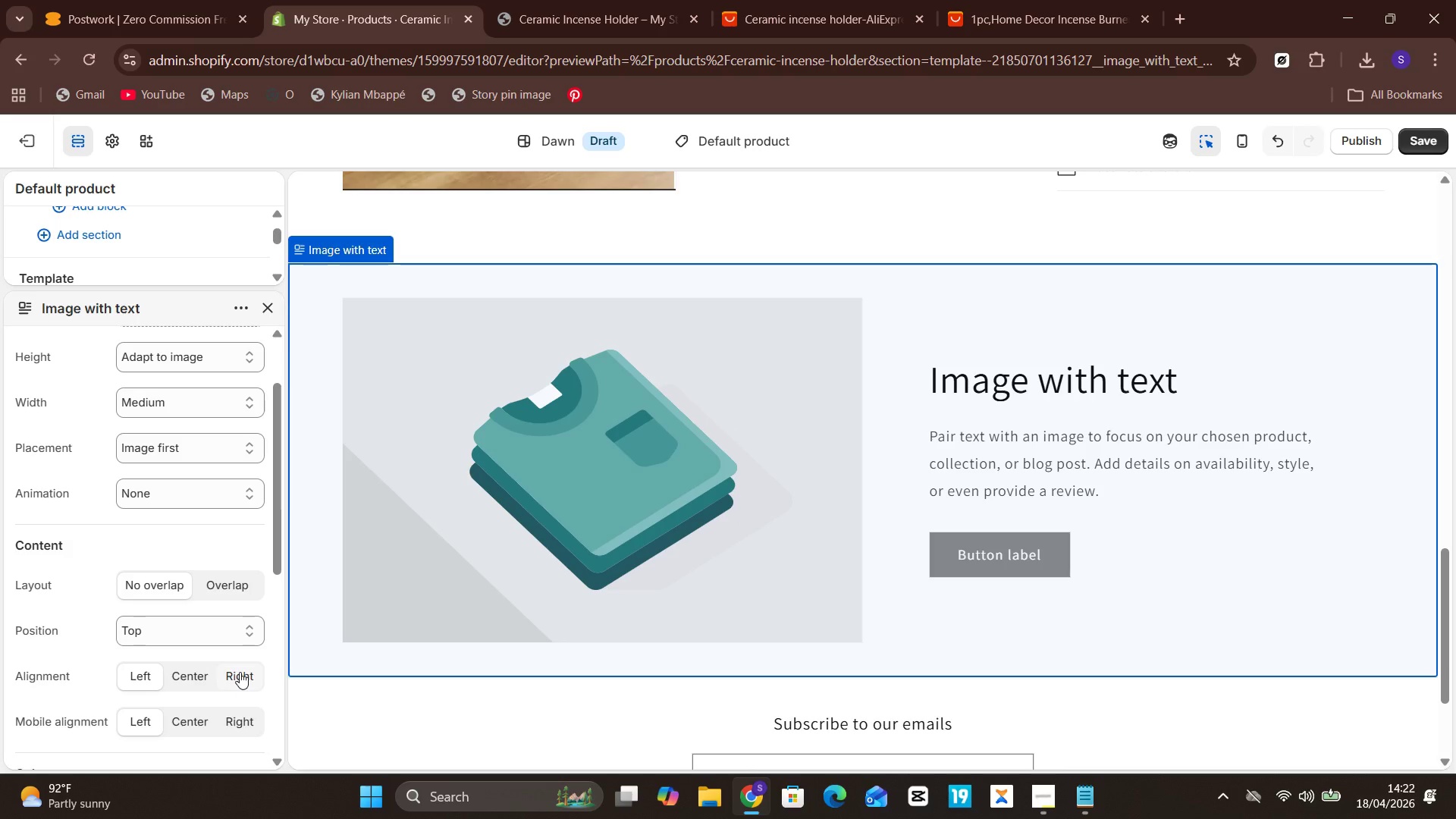 
left_click([229, 673])
 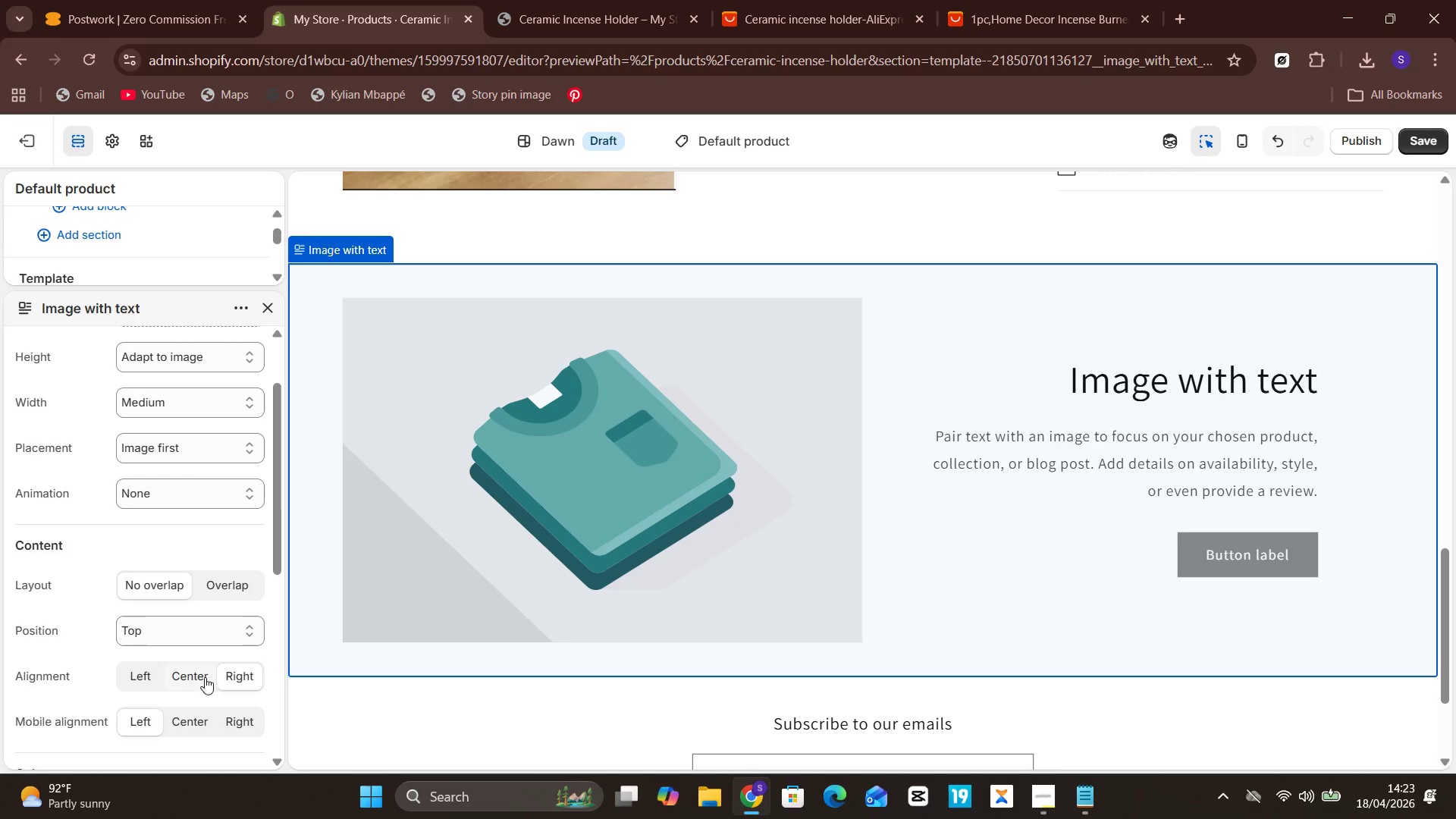 
left_click([228, 720])
 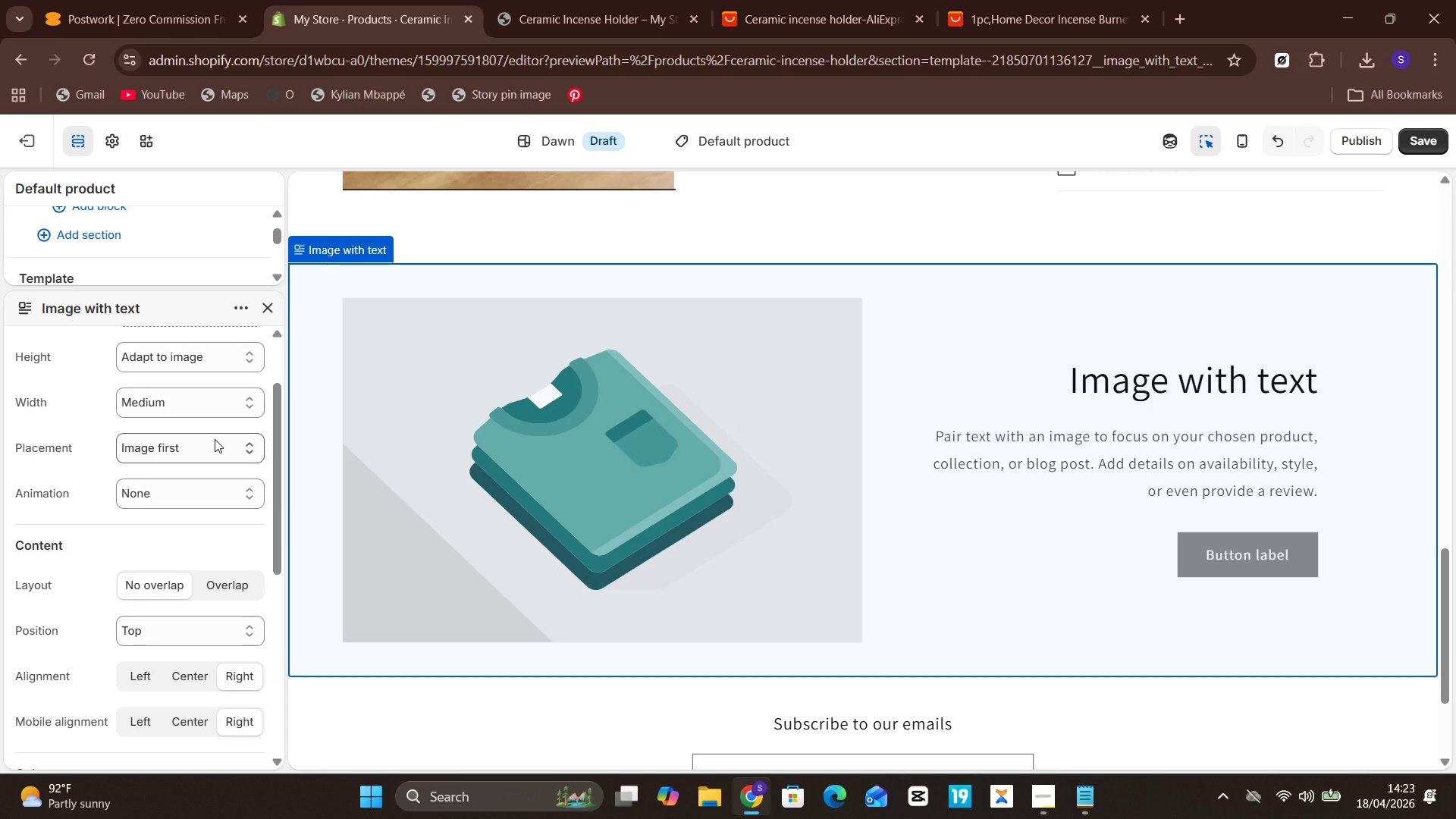 
mouse_move([211, 425])
 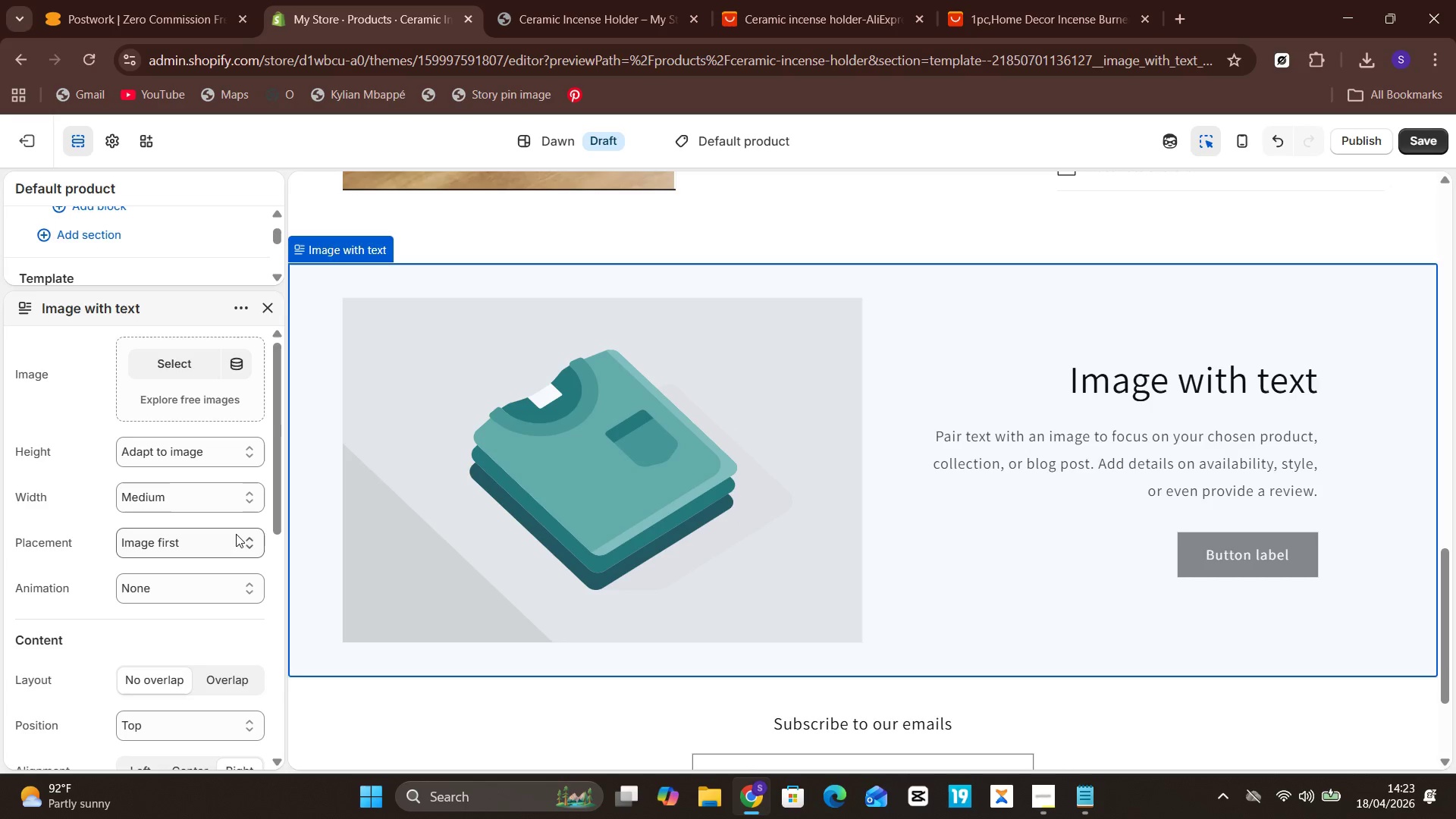 
mouse_move([228, 530])
 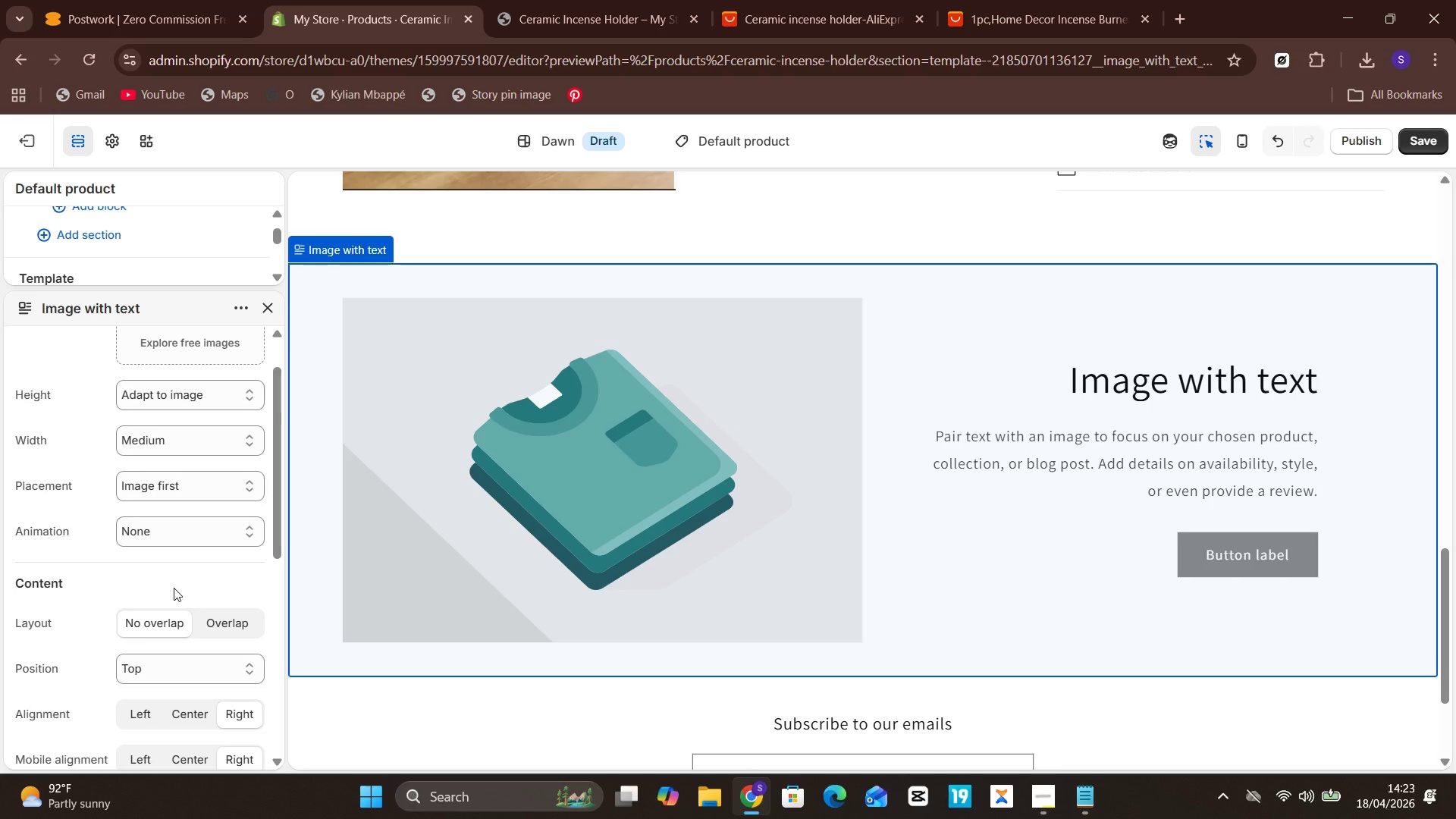 
wait(25.42)
 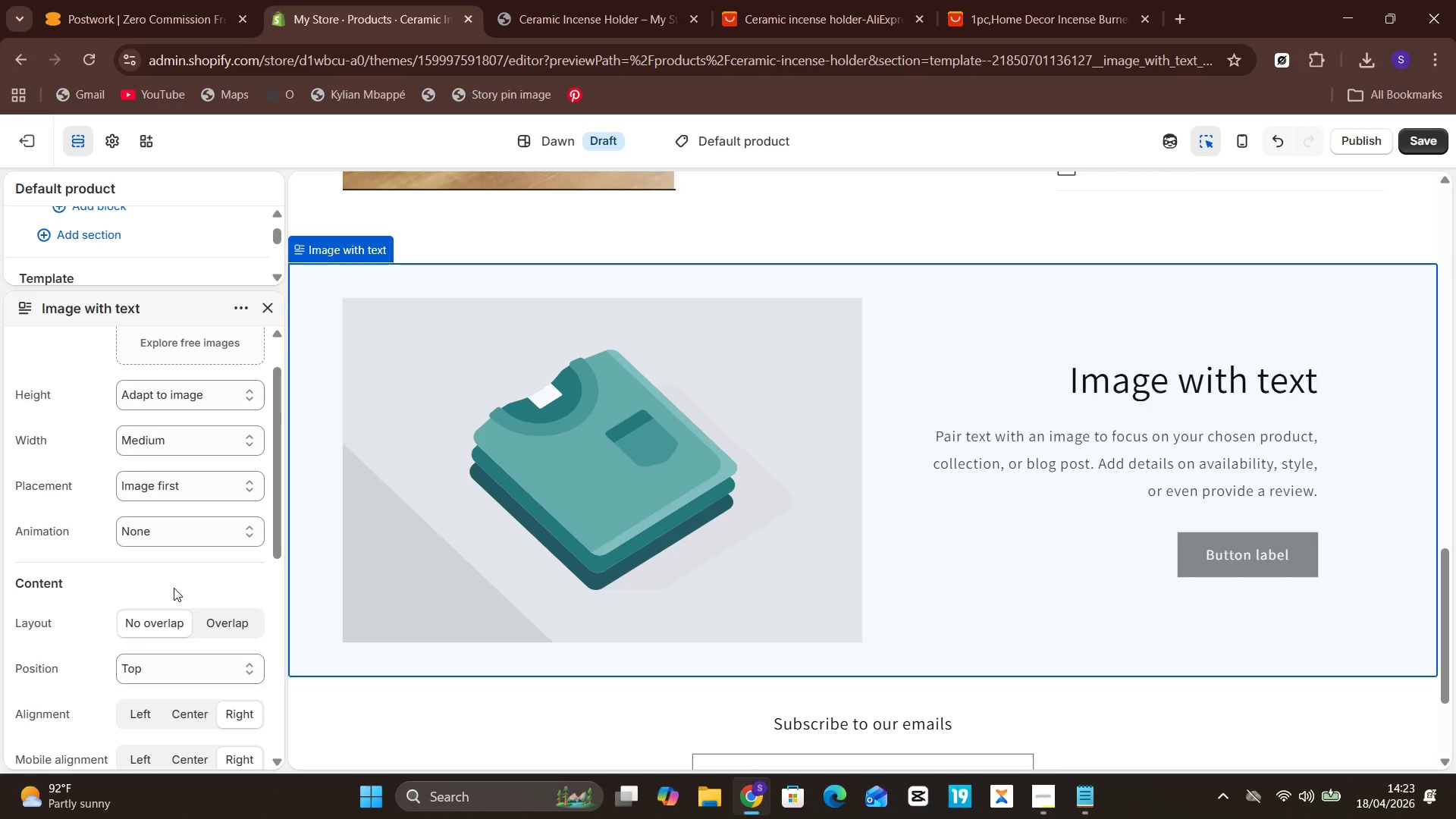 
left_click([1078, 442])
 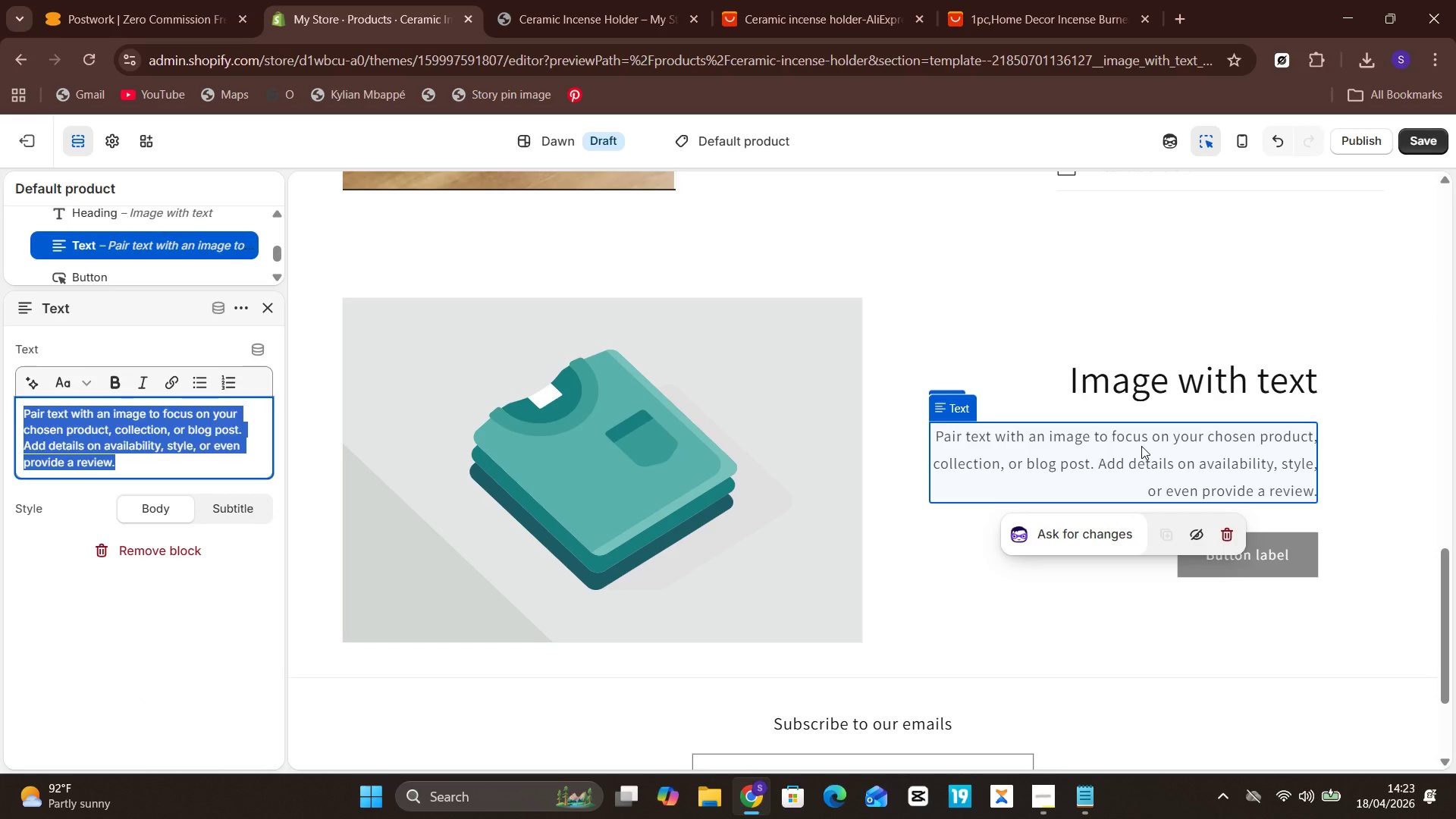 
mouse_move([1250, 400])
 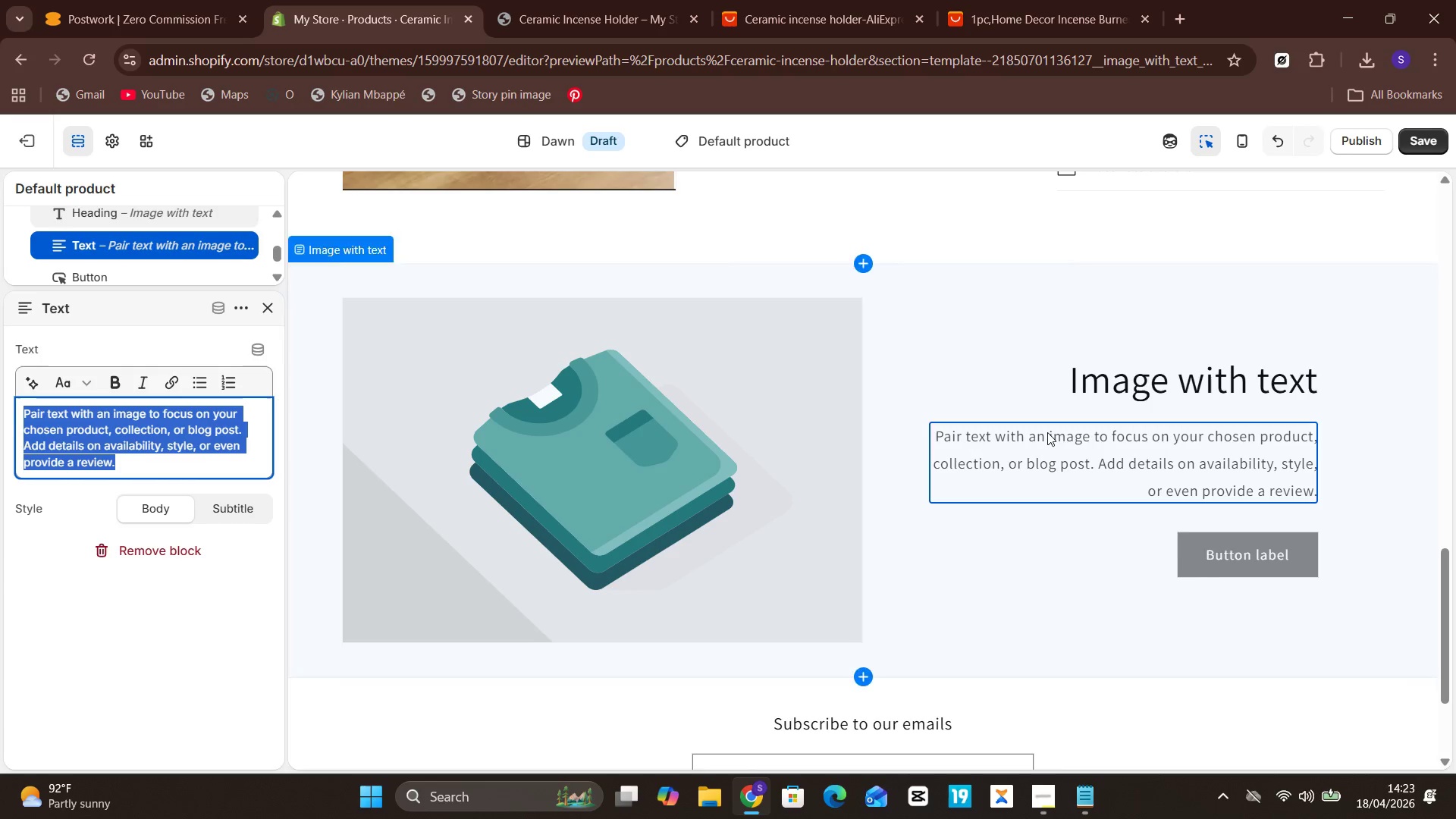 
mouse_move([1050, 447])
 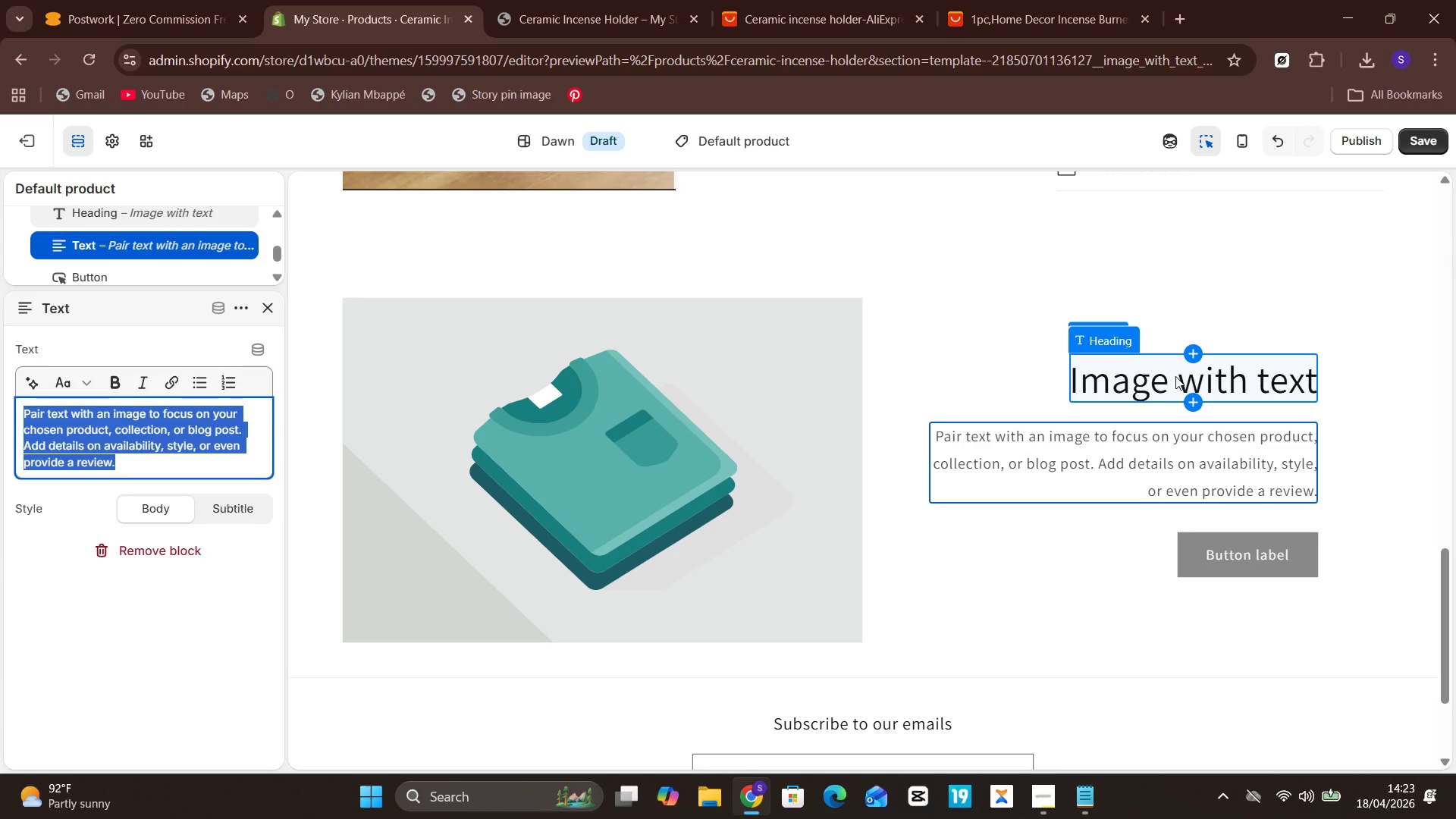 
left_click([1175, 376])
 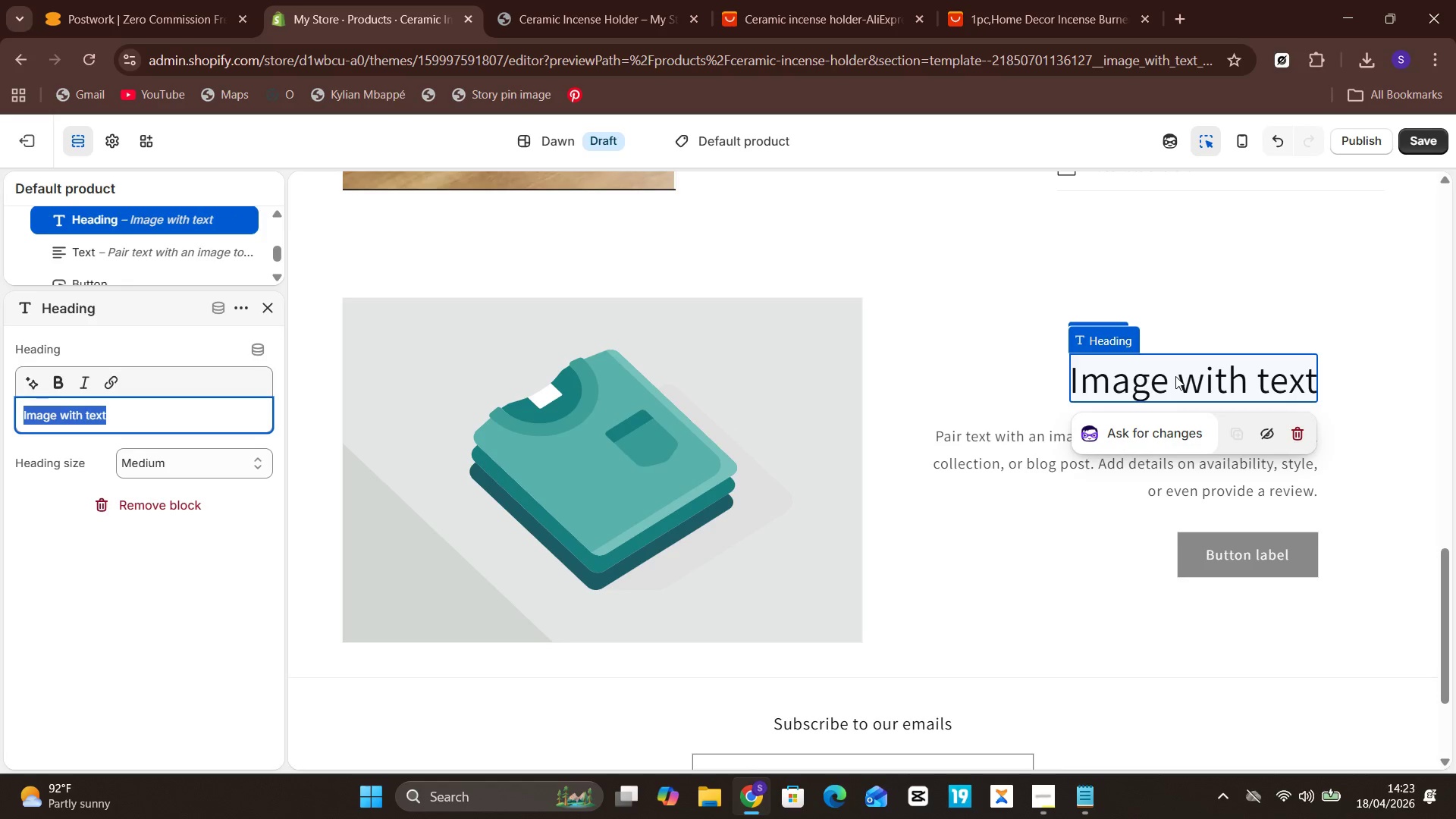 
key(Control+ControlLeft)
 